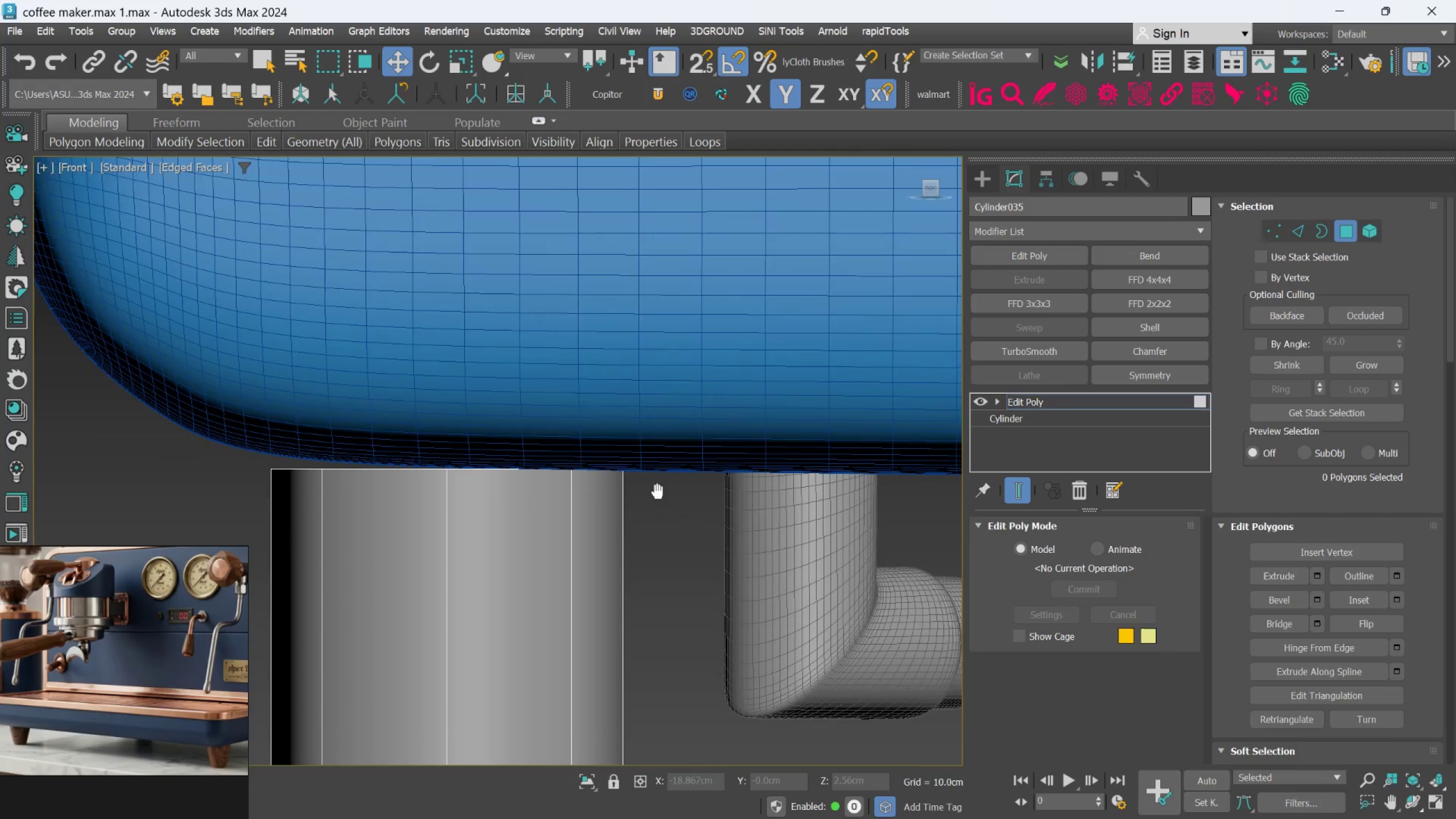 
scroll: coordinate [671, 477], scroll_direction: down, amount: 2.0
 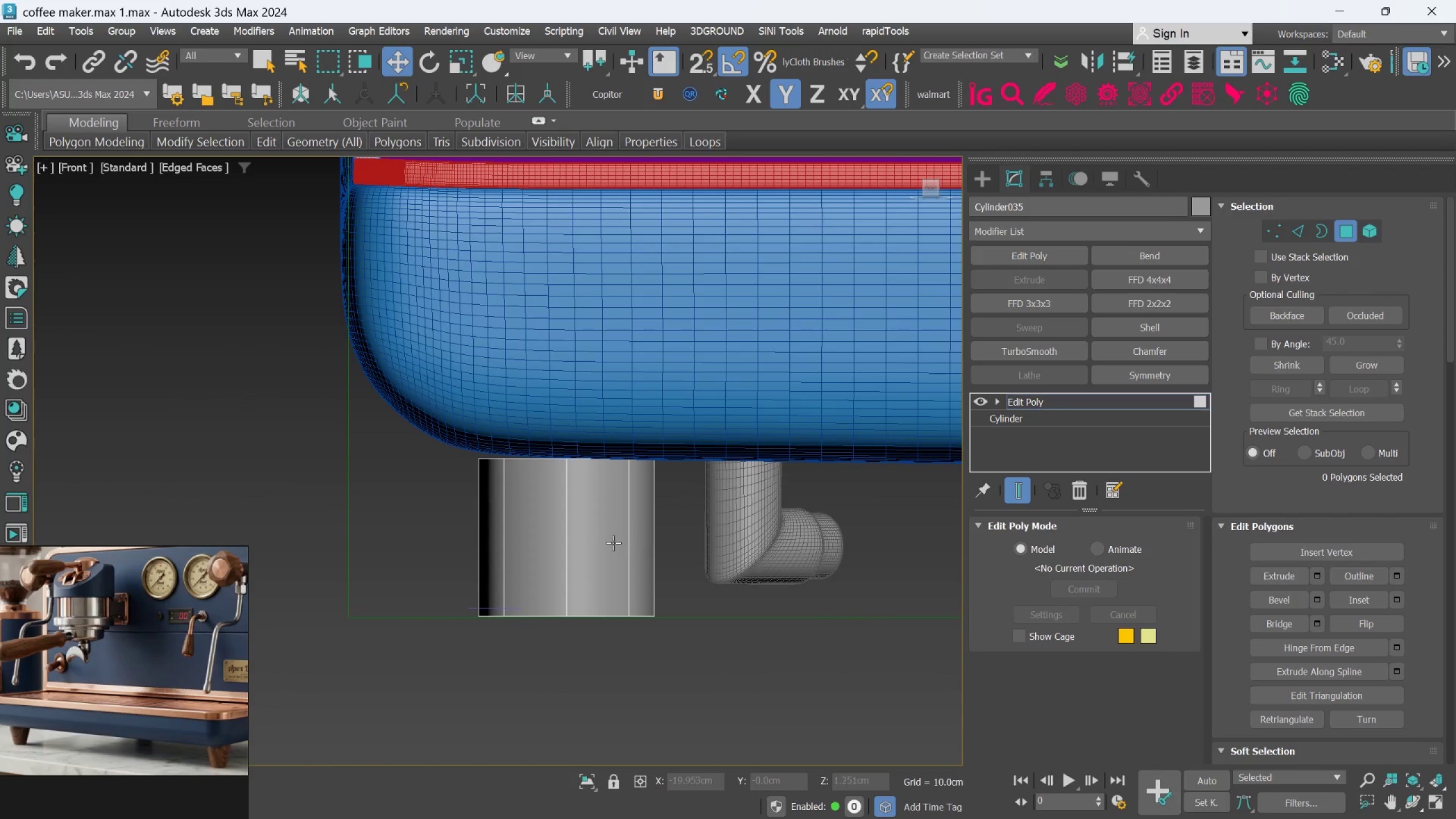 
left_click([613, 543])
 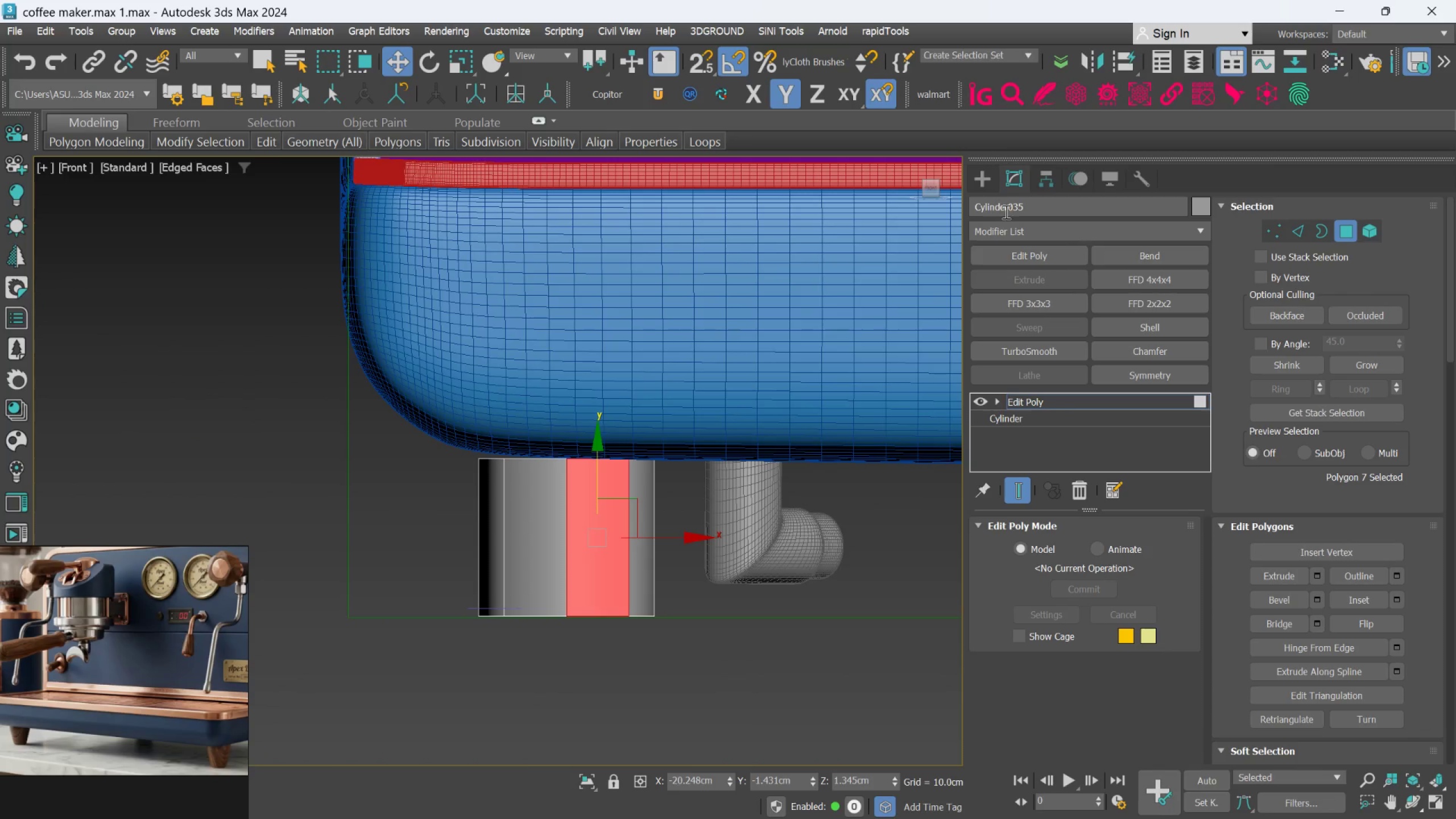 
left_click([978, 175])
 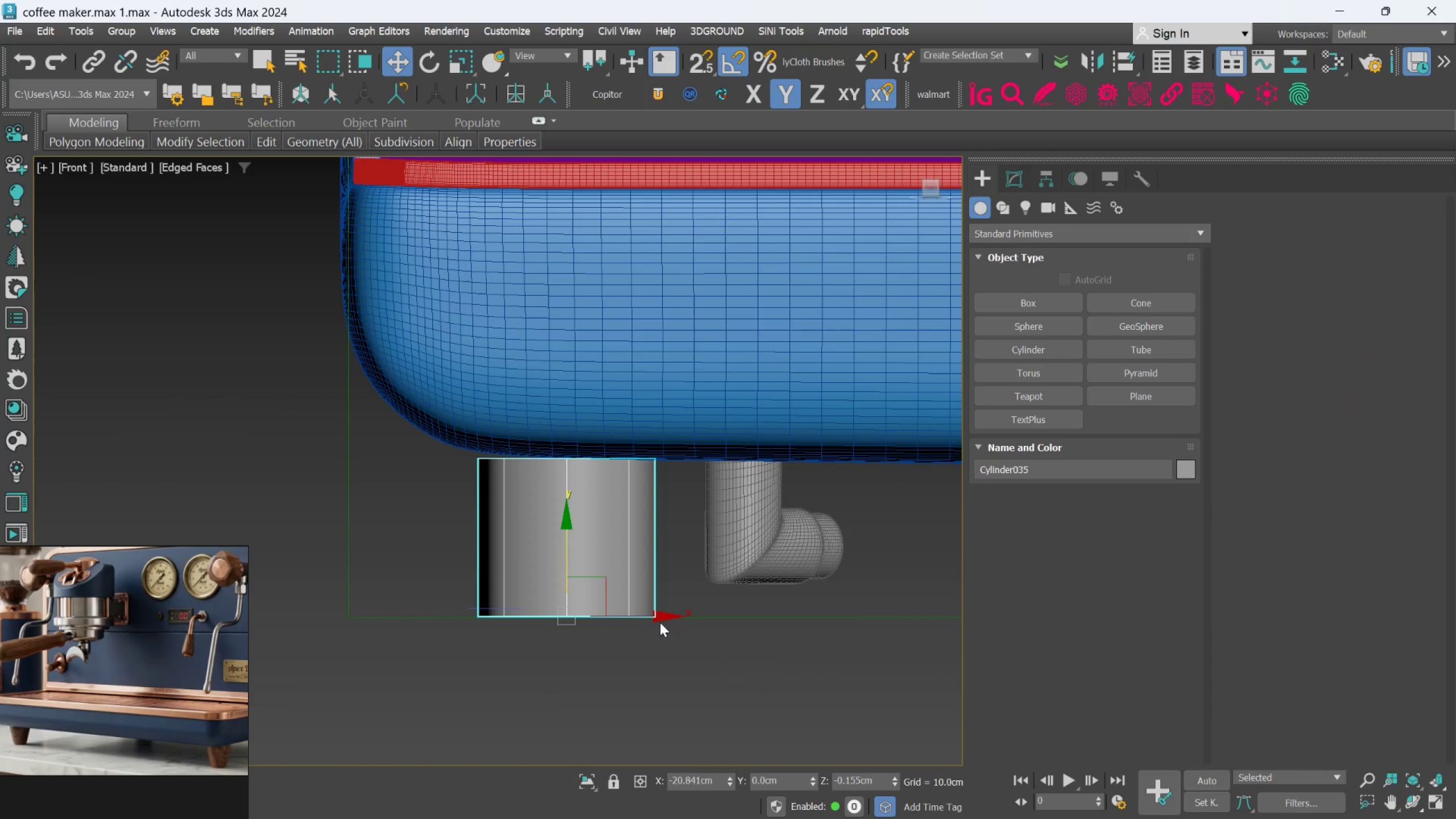 
left_click_drag(start_coordinate=[658, 619], to_coordinate=[684, 619])
 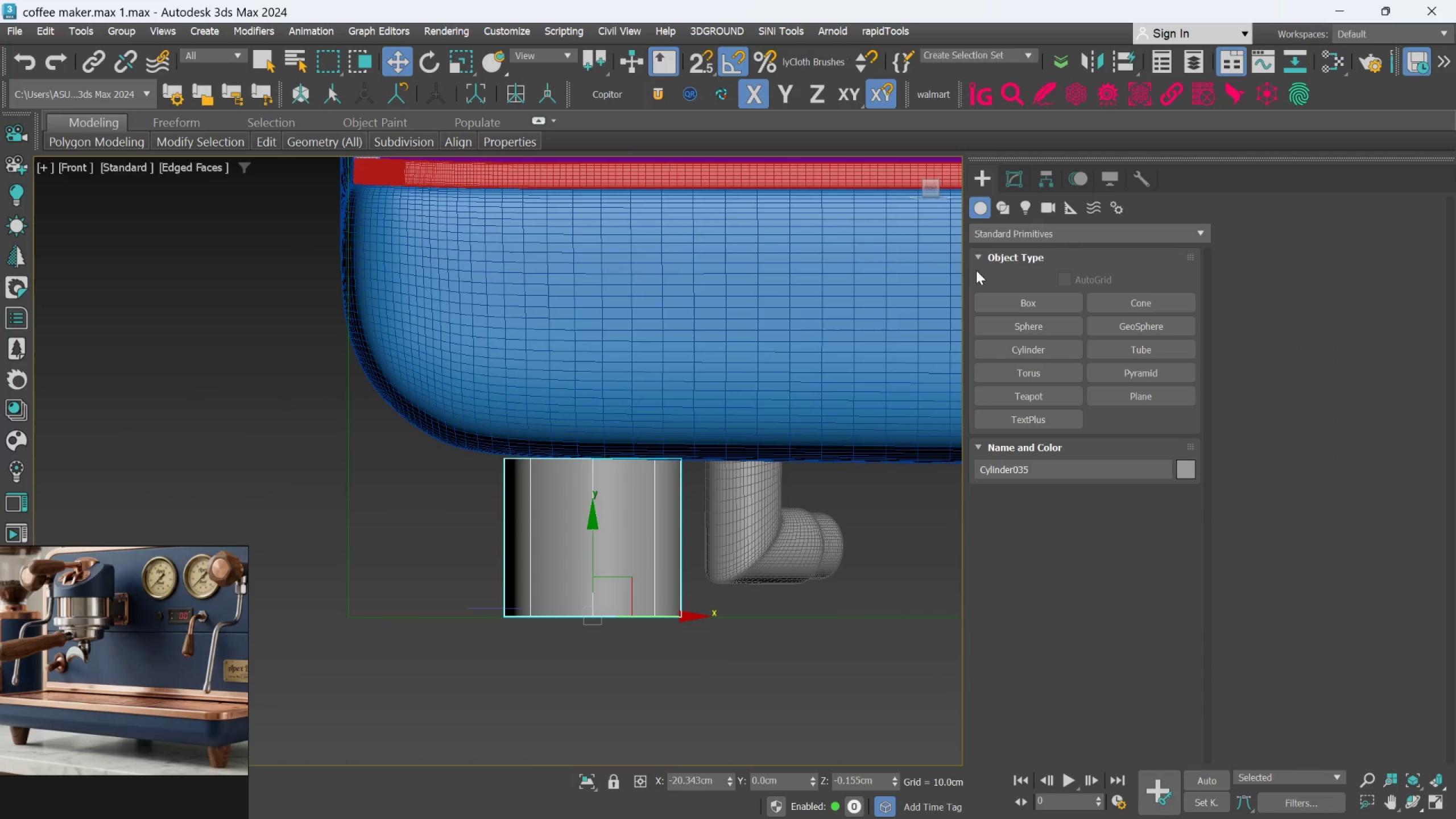 
left_click([1009, 177])
 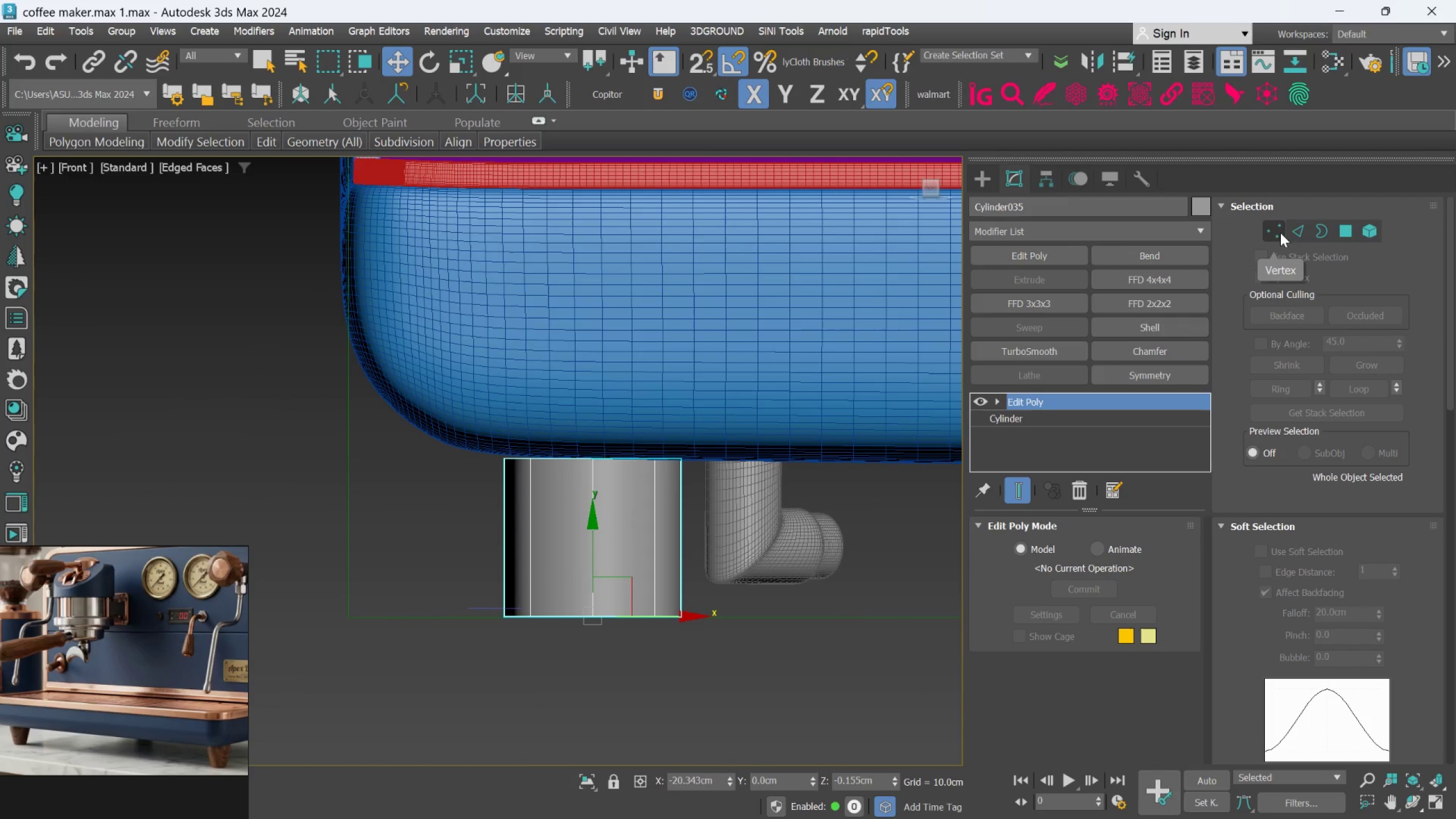 
left_click([1276, 233])
 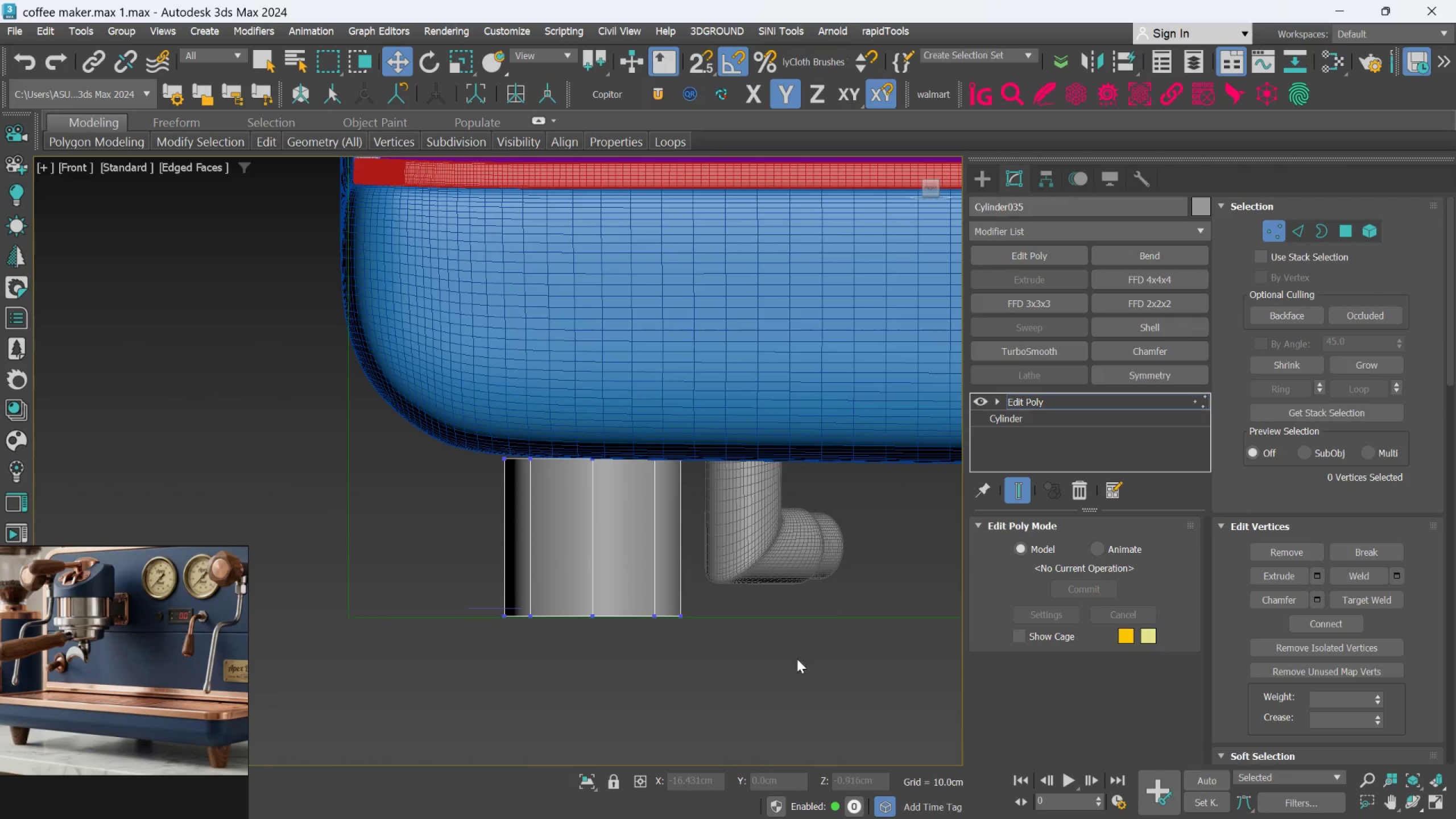 
left_click_drag(start_coordinate=[762, 682], to_coordinate=[474, 592])
 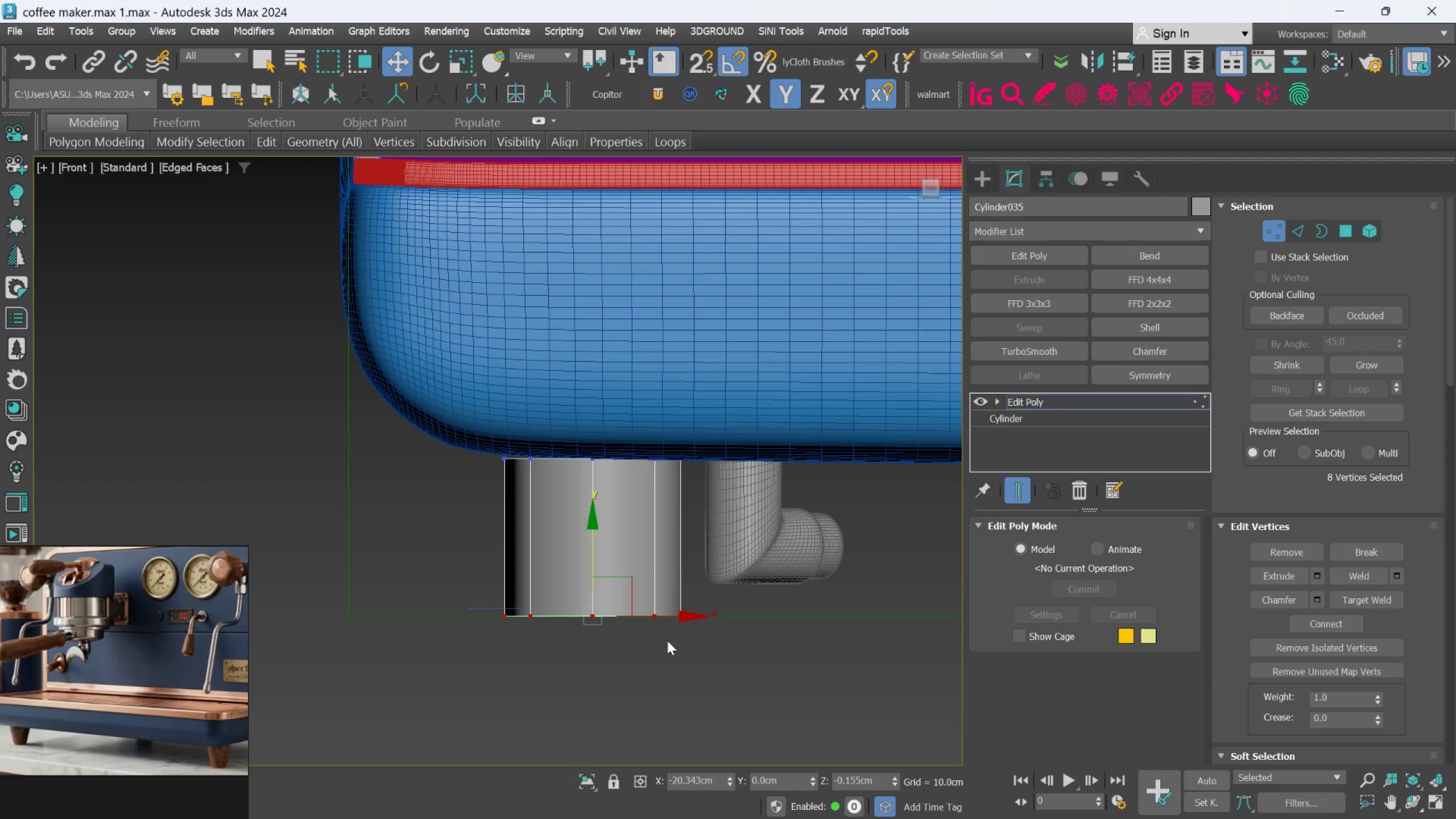 
key(R)
 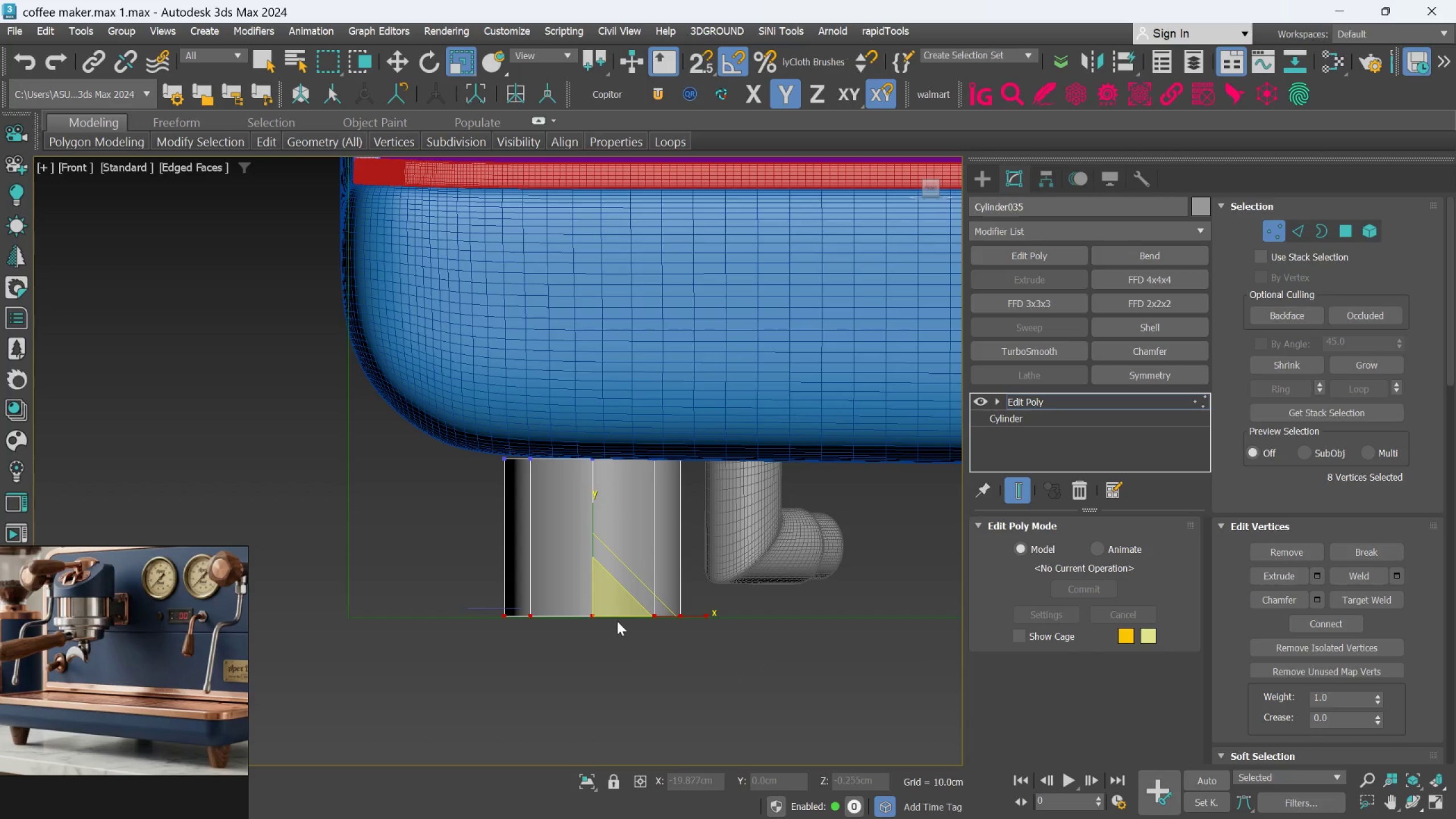 
left_click_drag(start_coordinate=[614, 608], to_coordinate=[615, 638])
 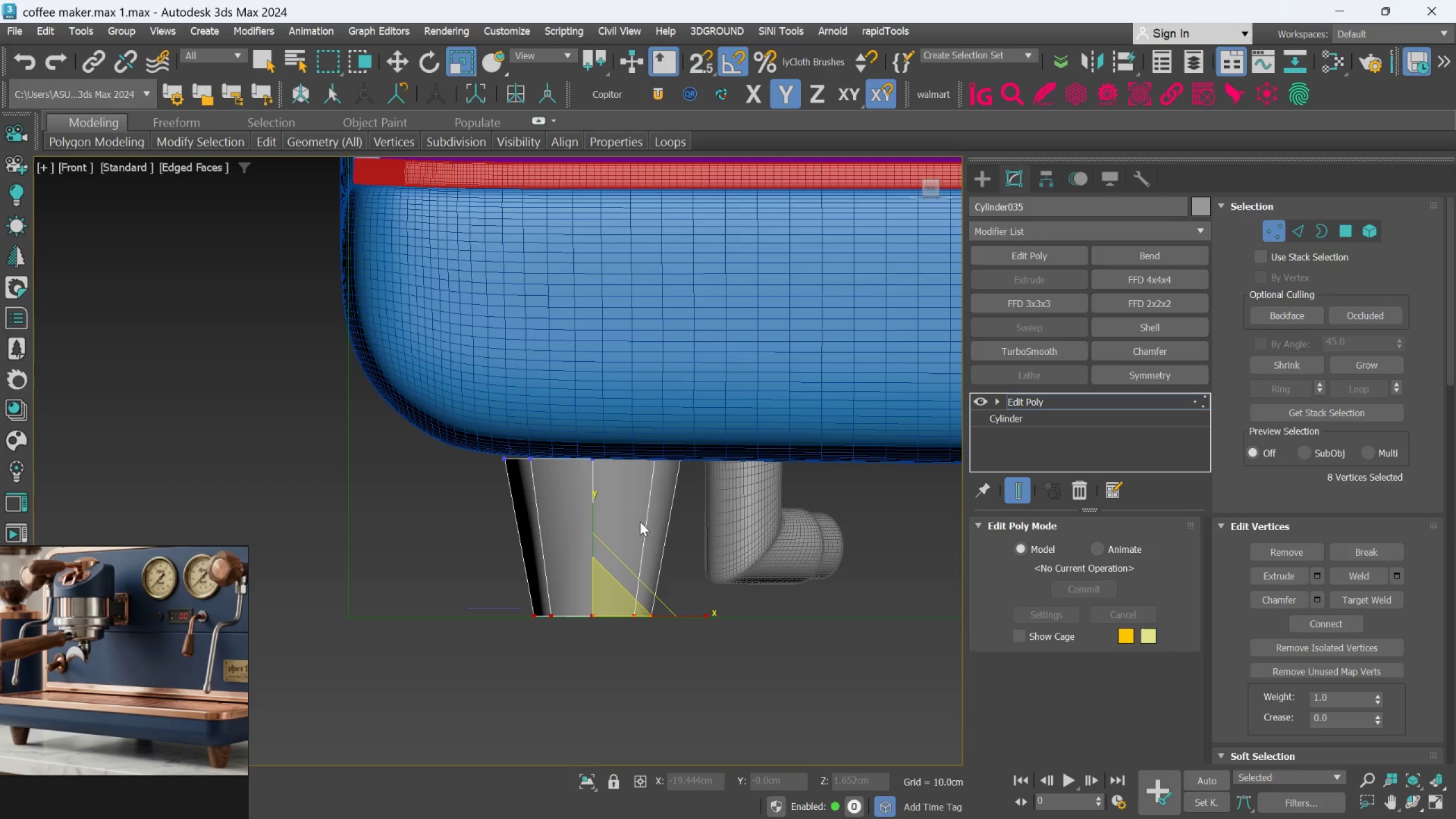 
scroll: coordinate [640, 522], scroll_direction: up, amount: 2.0
 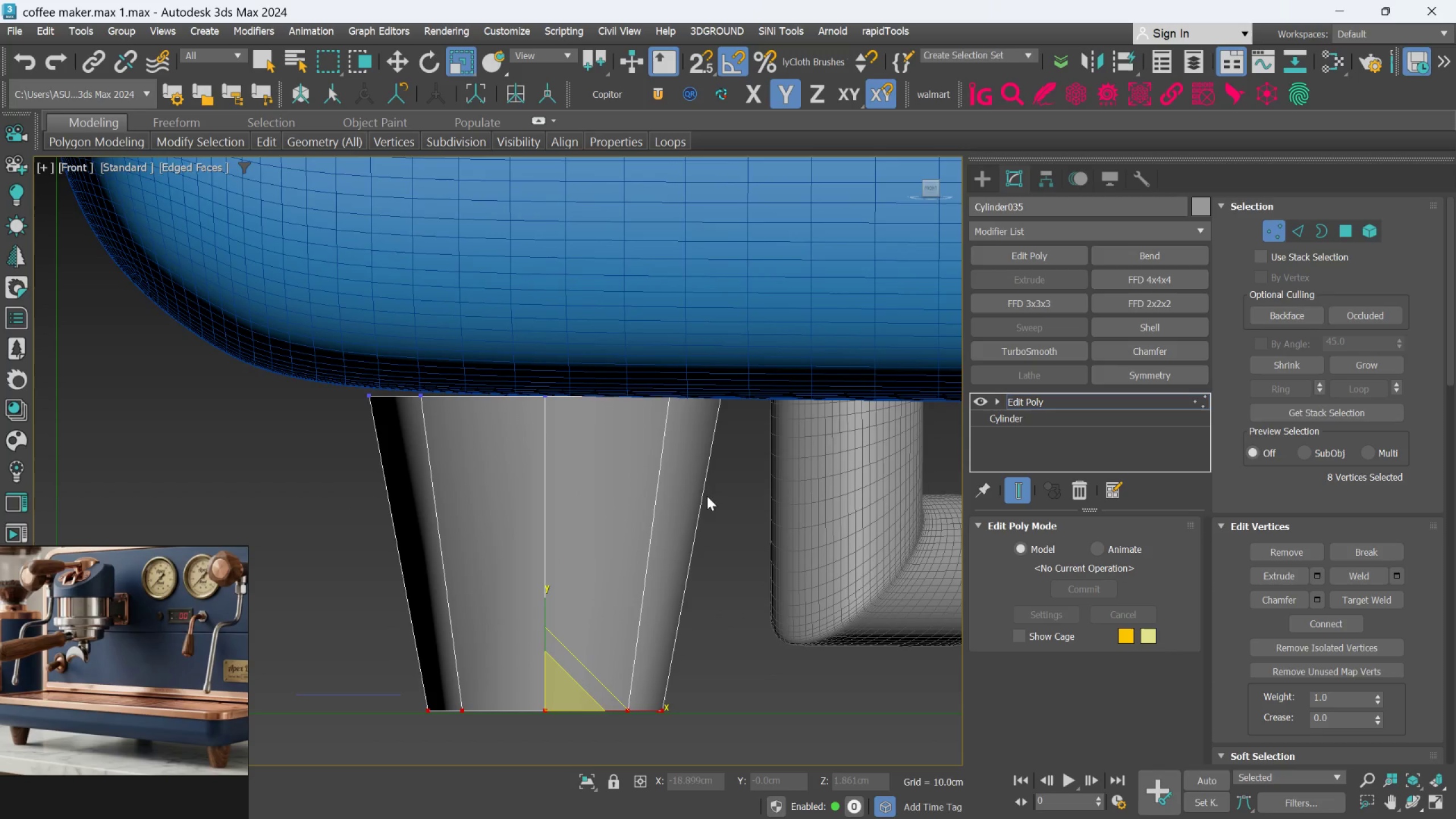 
left_click_drag(start_coordinate=[750, 492], to_coordinate=[333, 352])
 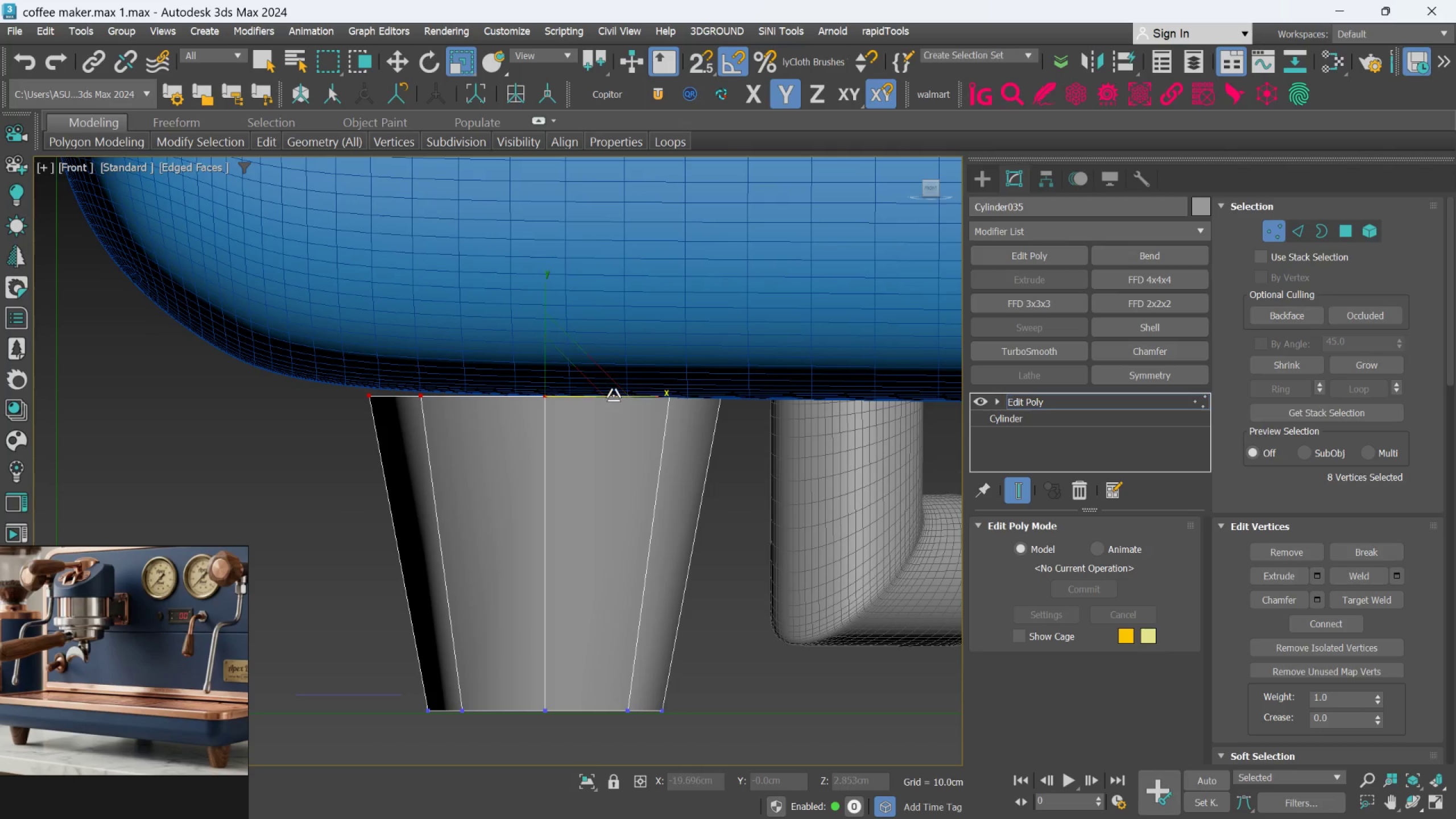 
key(W)
 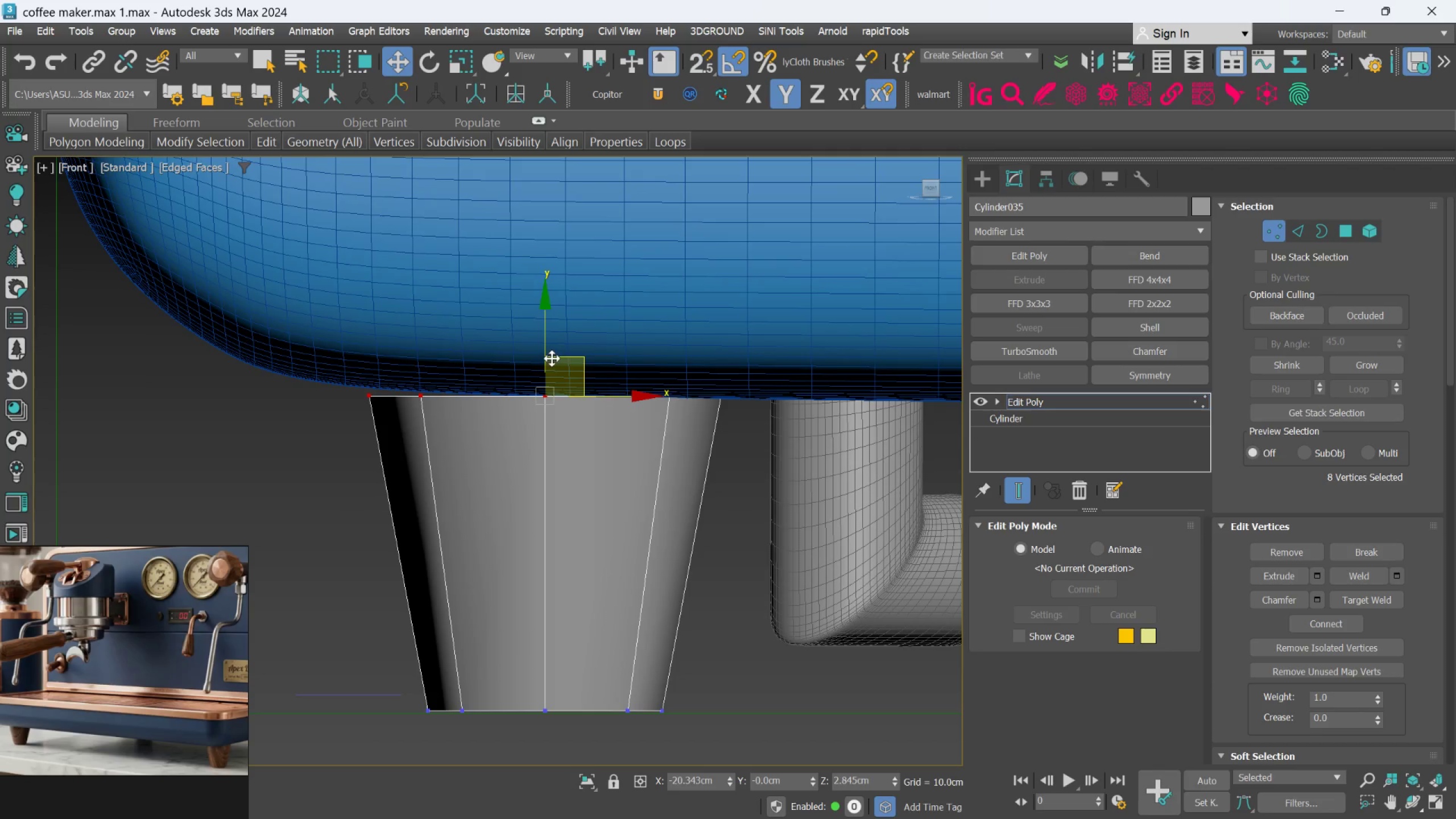 
left_click_drag(start_coordinate=[547, 355], to_coordinate=[544, 345])
 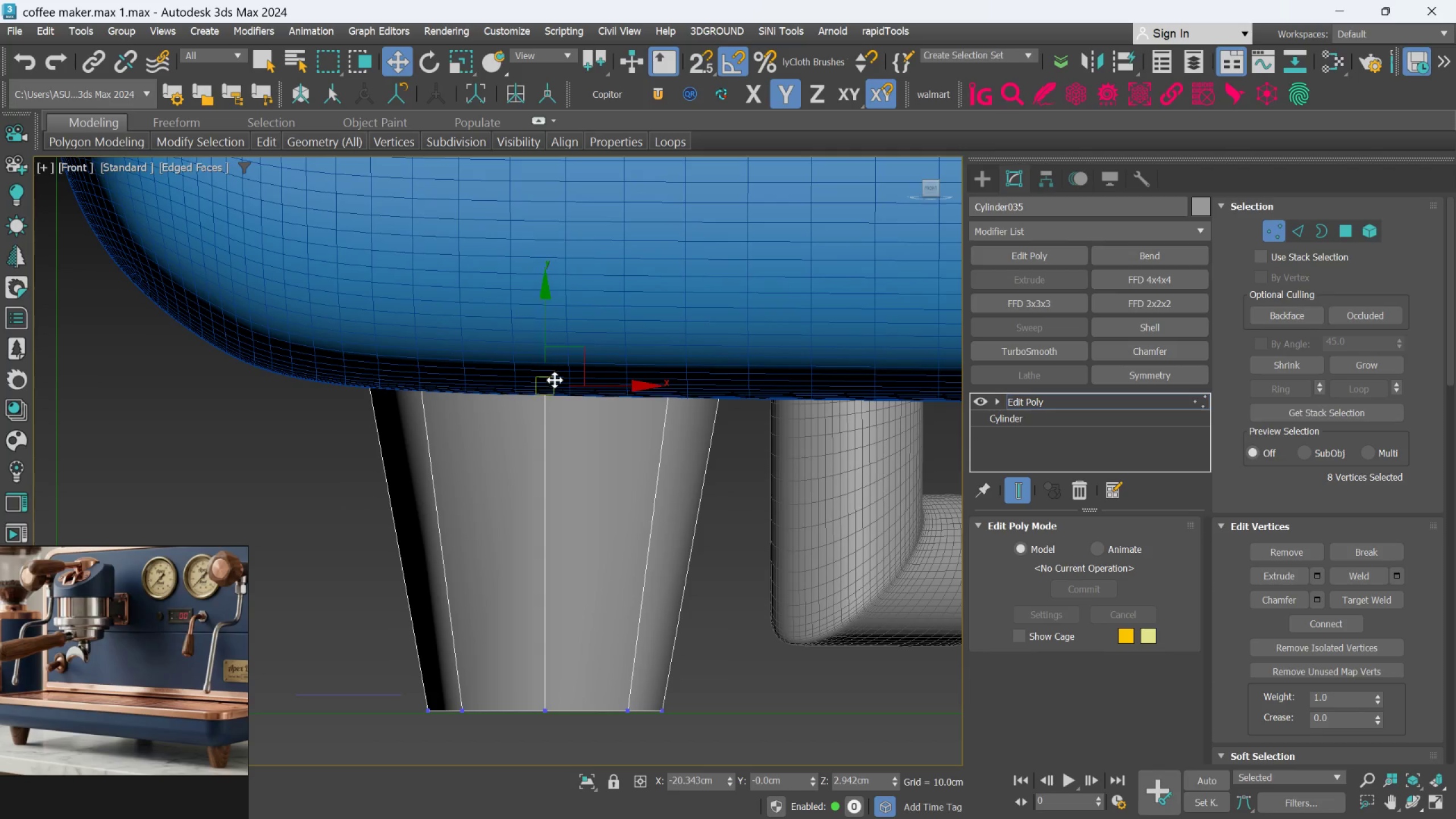 
scroll: coordinate [508, 618], scroll_direction: down, amount: 5.0
 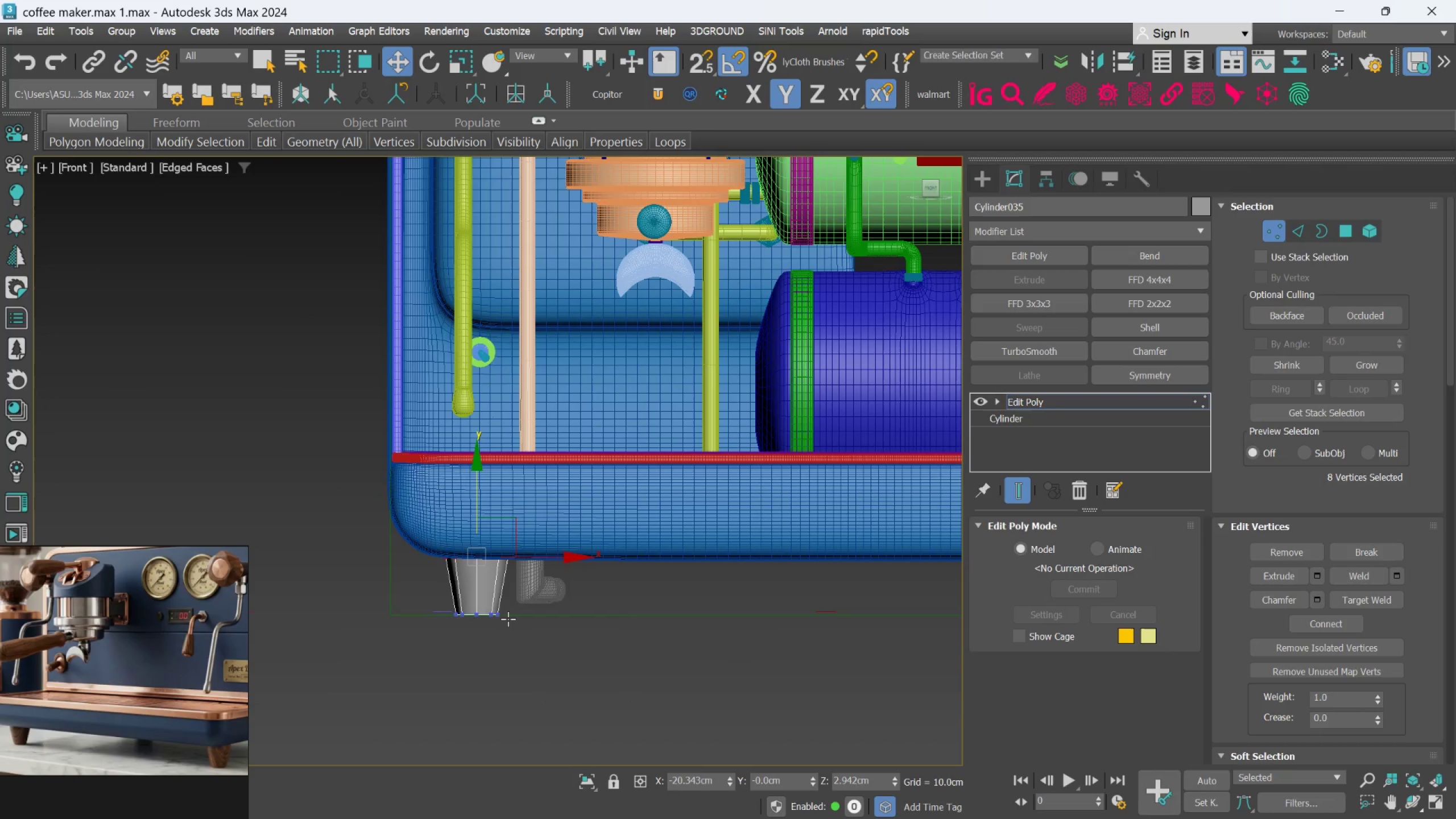 
scroll: coordinate [508, 619], scroll_direction: up, amount: 3.0
 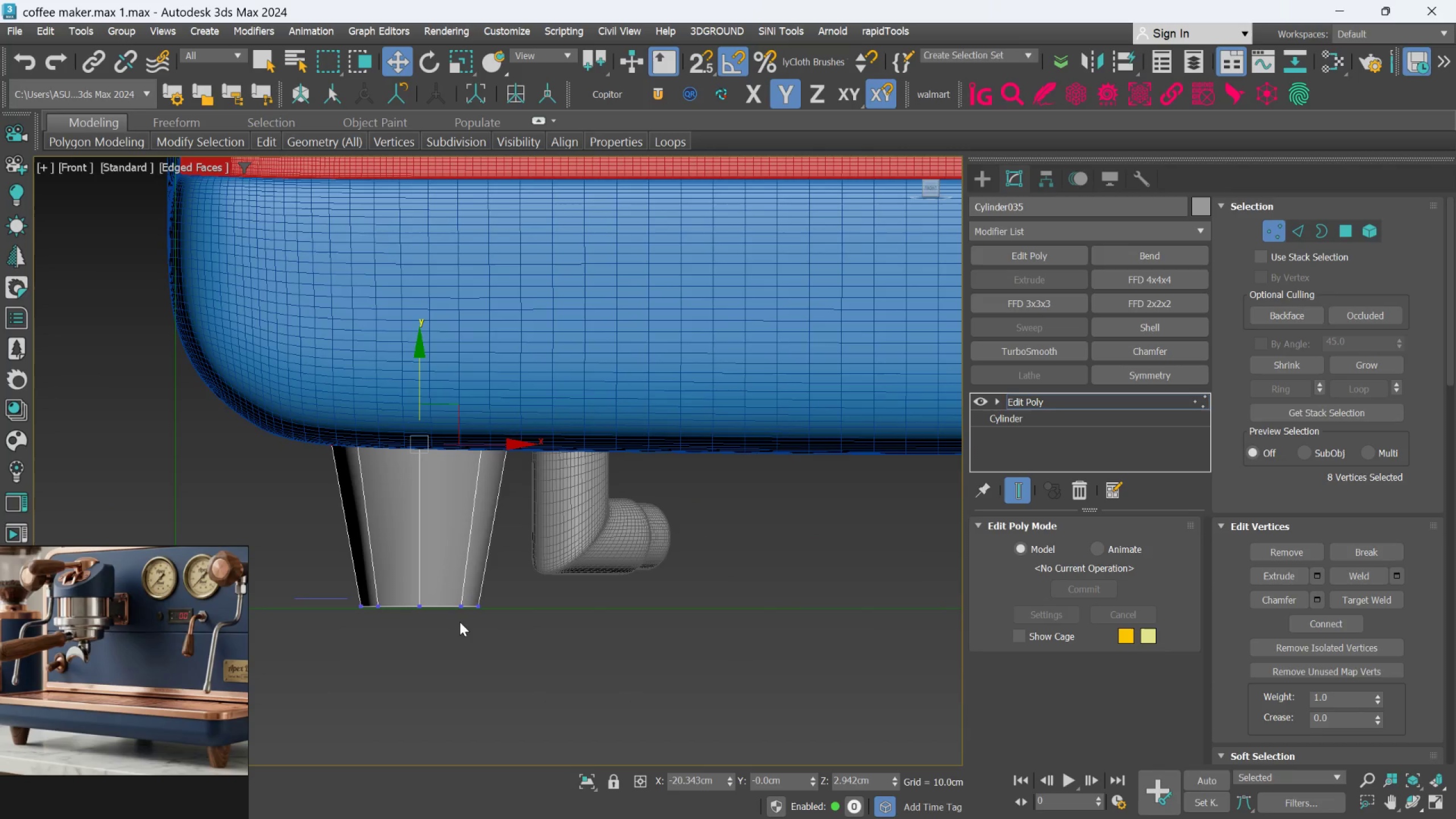 
left_click_drag(start_coordinate=[536, 665], to_coordinate=[339, 568])
 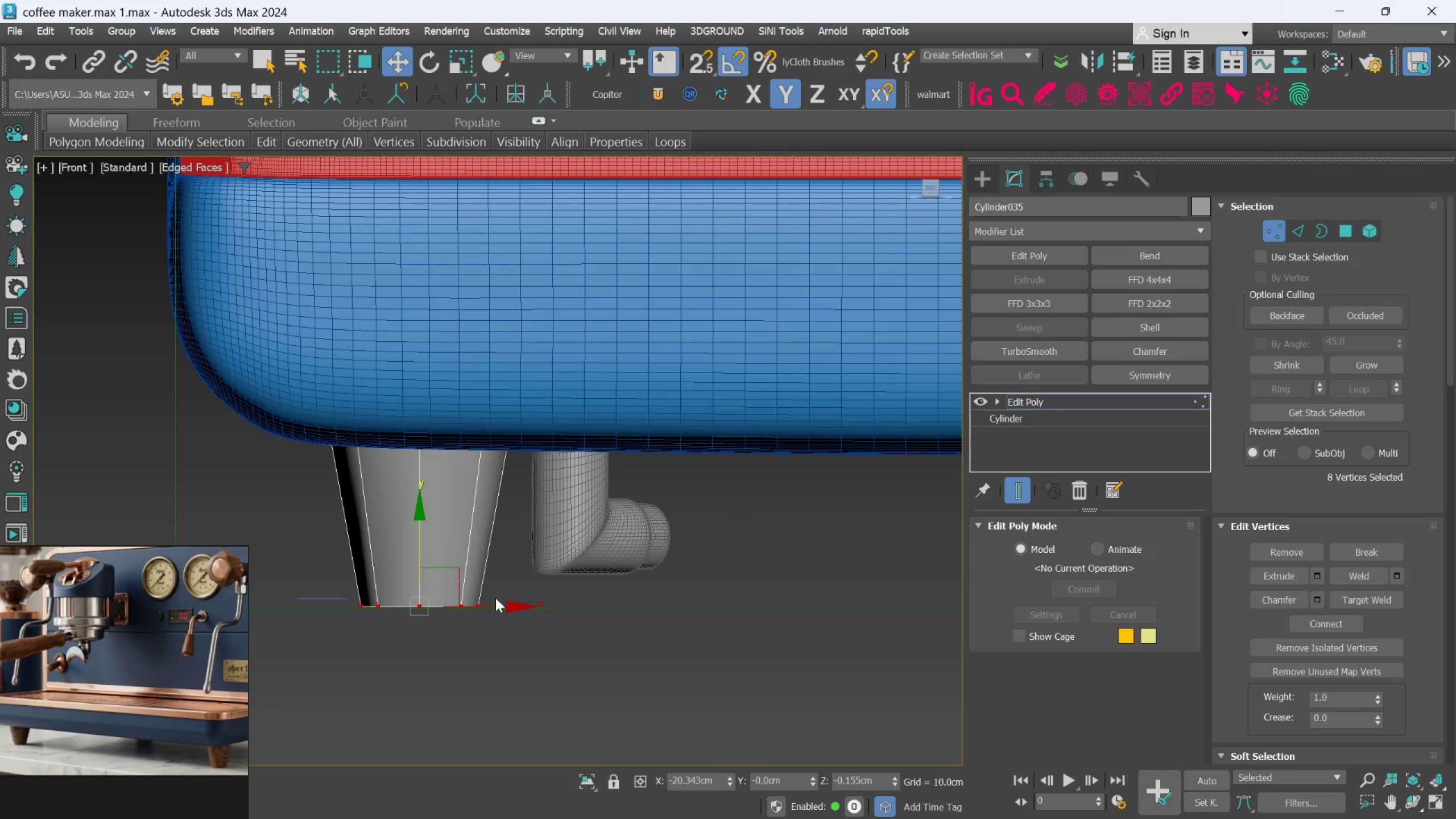 
key(R)
 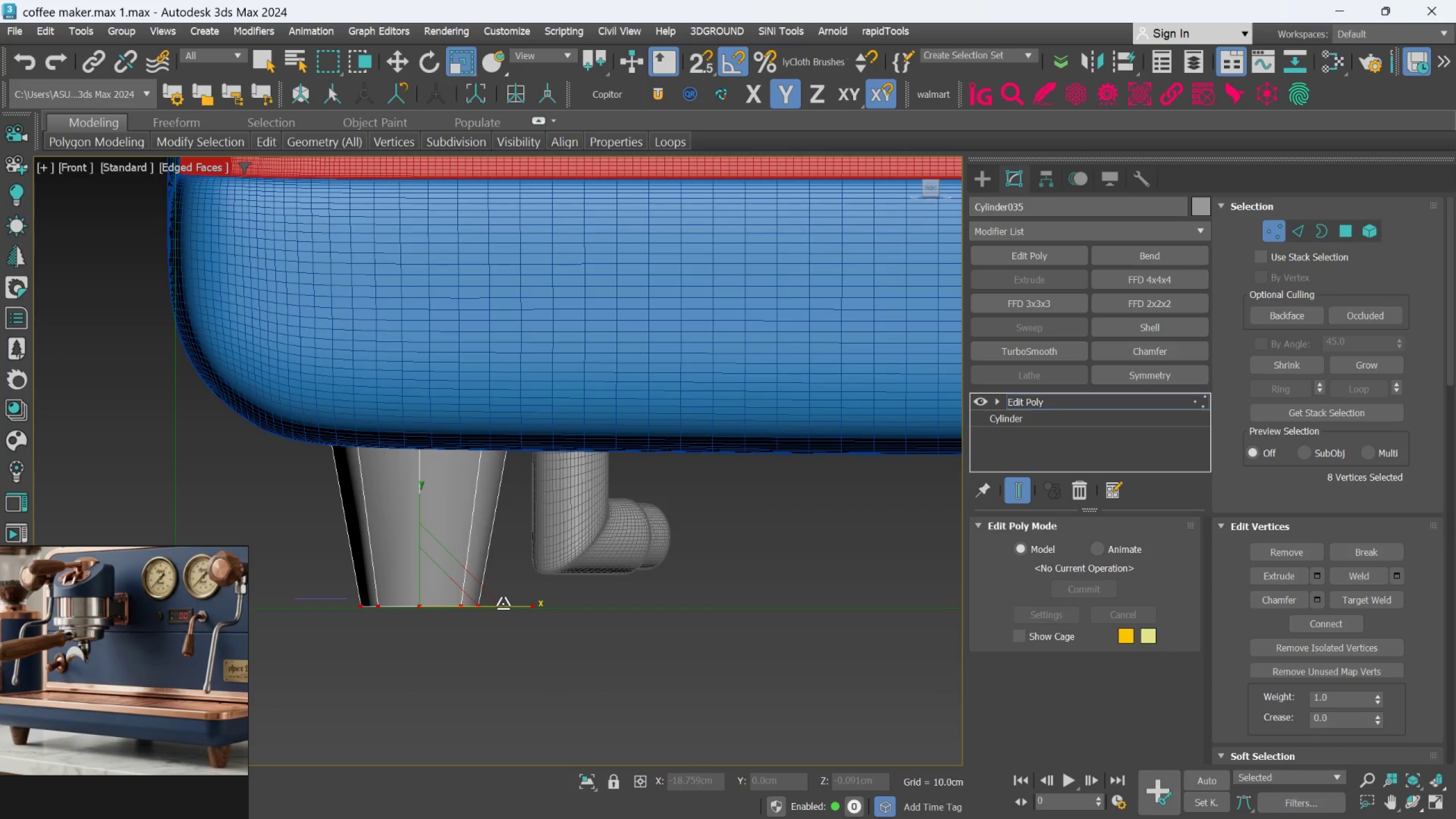 
left_click_drag(start_coordinate=[503, 605], to_coordinate=[499, 611])
 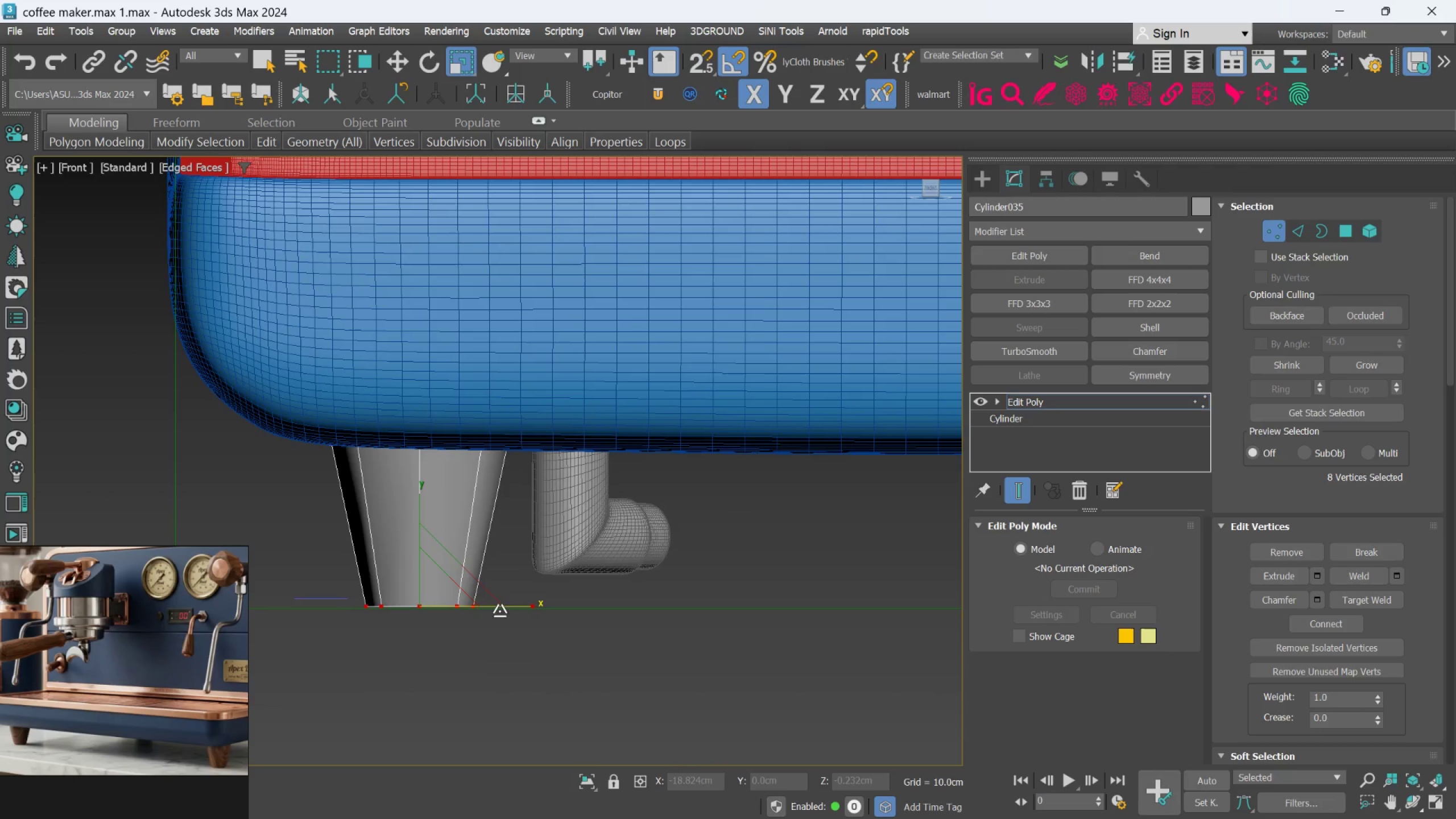 
scroll: coordinate [499, 611], scroll_direction: down, amount: 1.0
 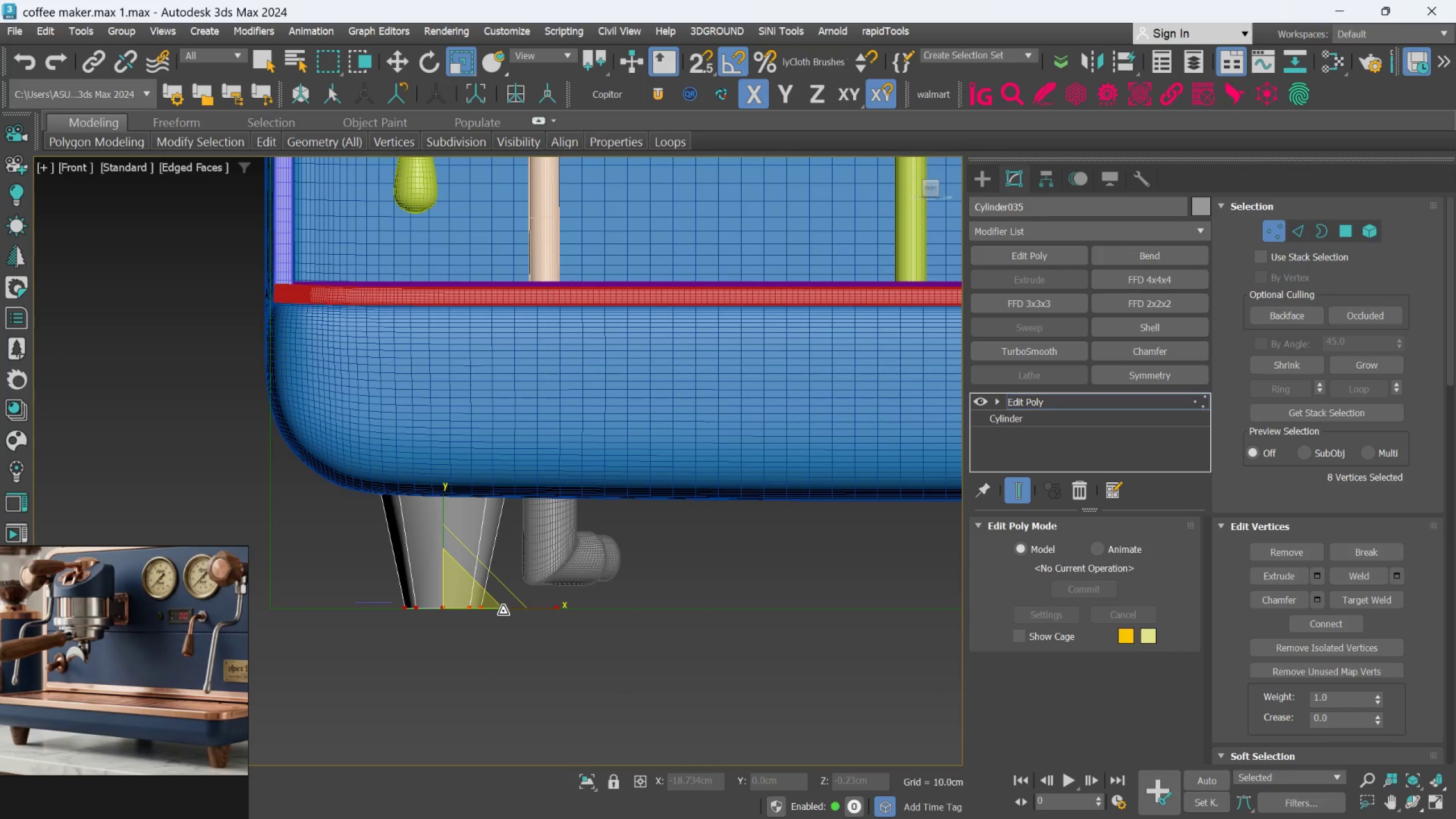 
key(W)
 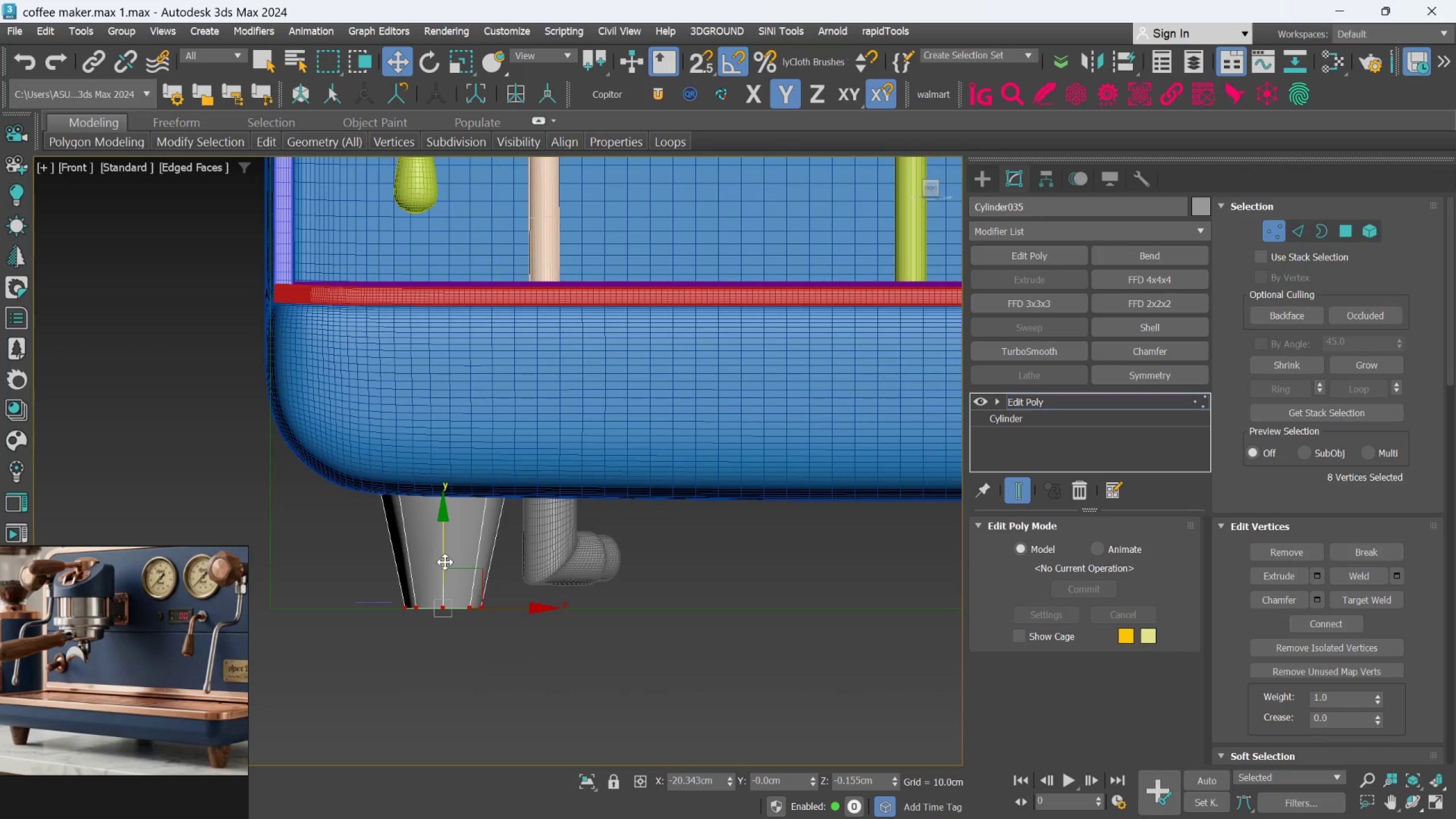 
left_click_drag(start_coordinate=[445, 561], to_coordinate=[446, 559])
 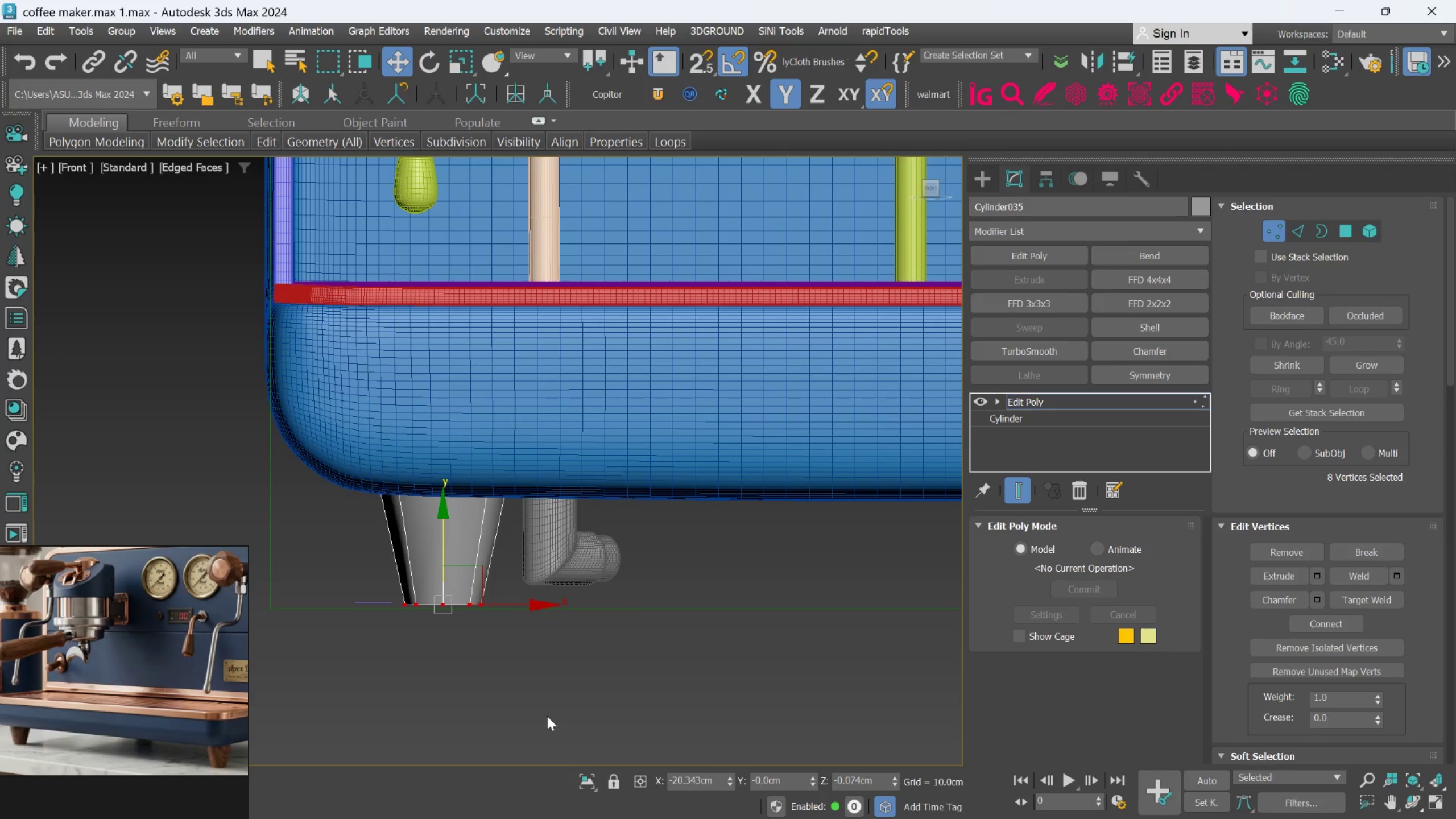 
left_click([588, 777])
 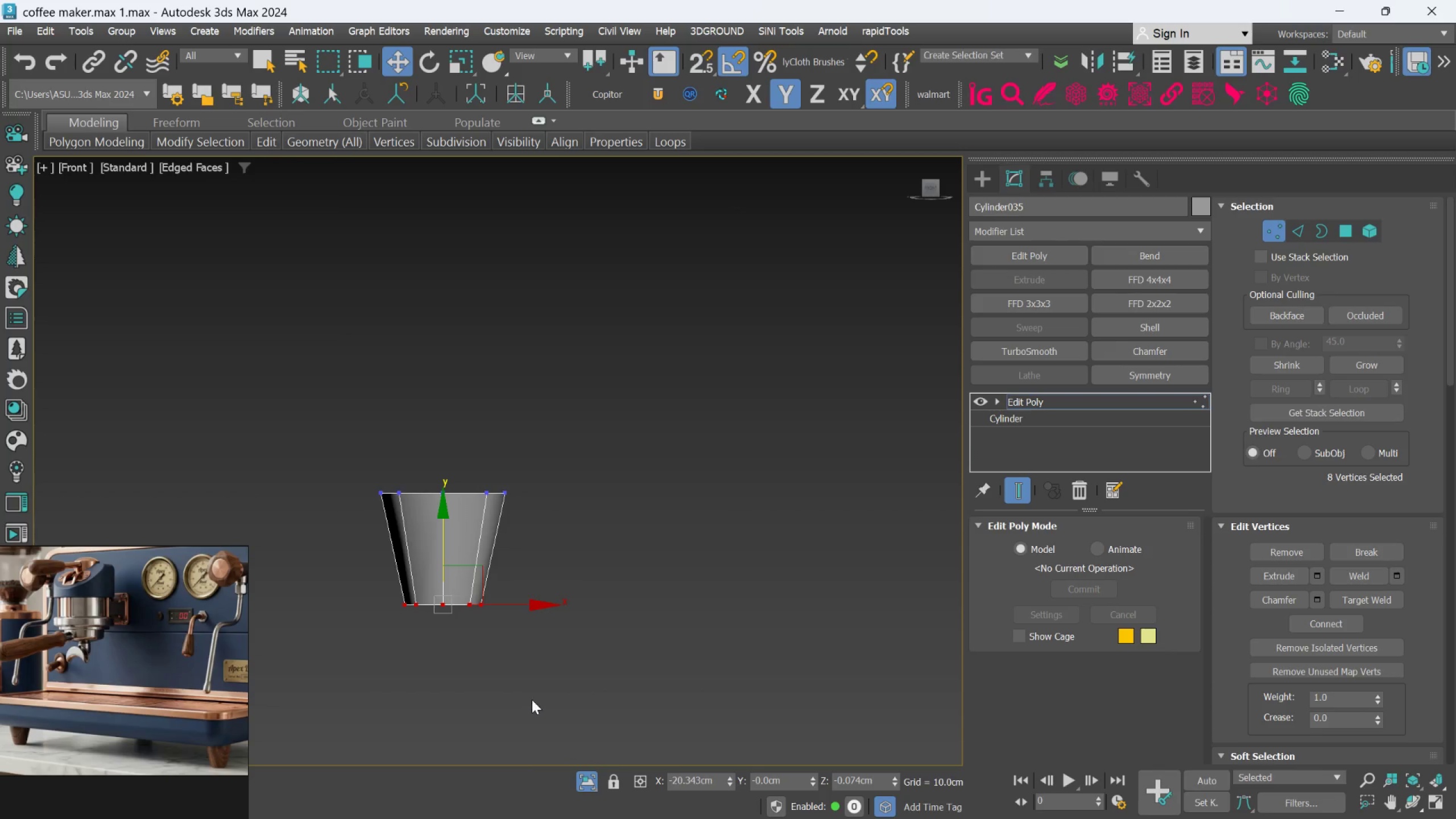 
hold_key(key=AltLeft, duration=0.74)
 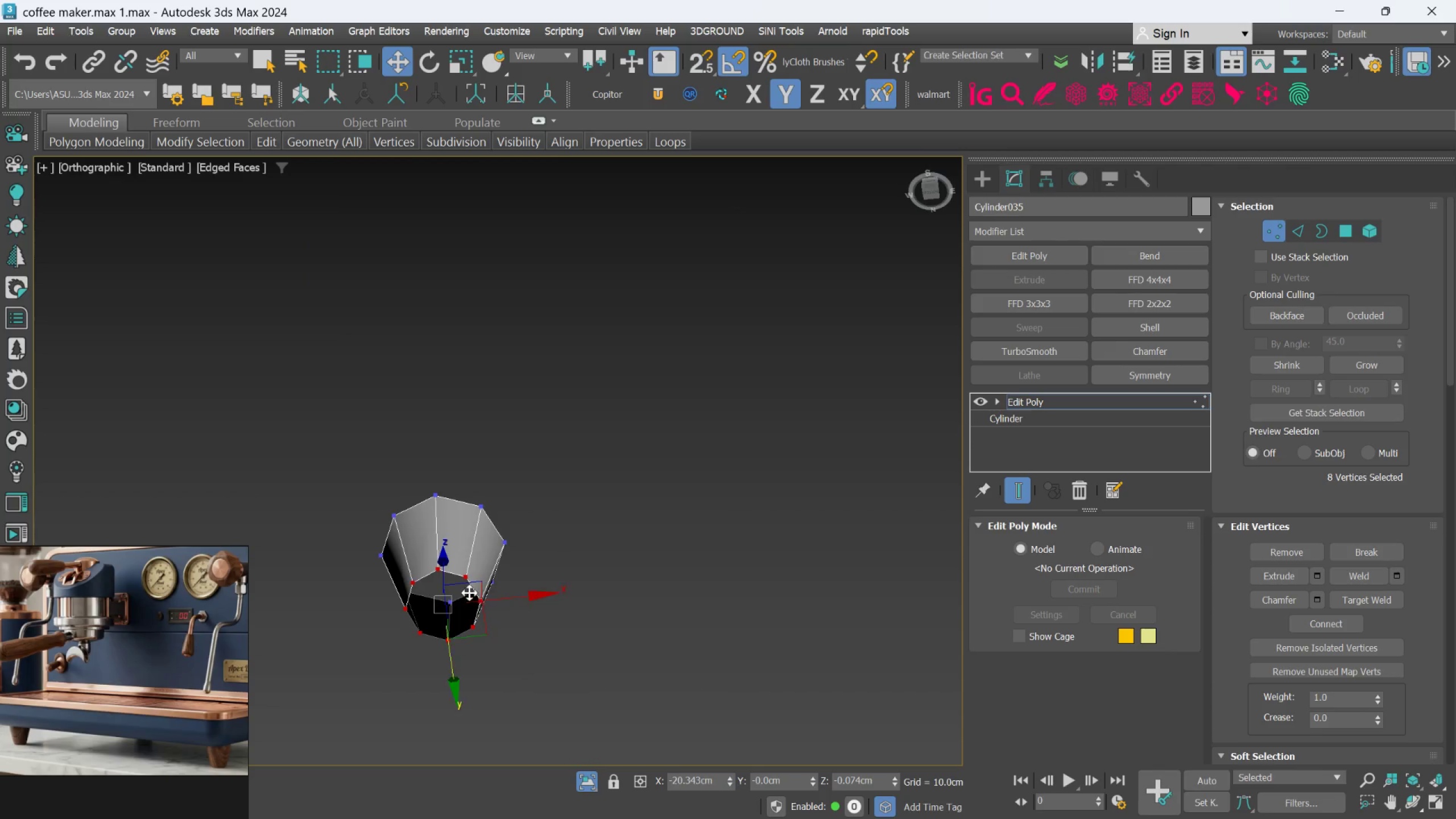 
scroll: coordinate [469, 593], scroll_direction: up, amount: 3.0
 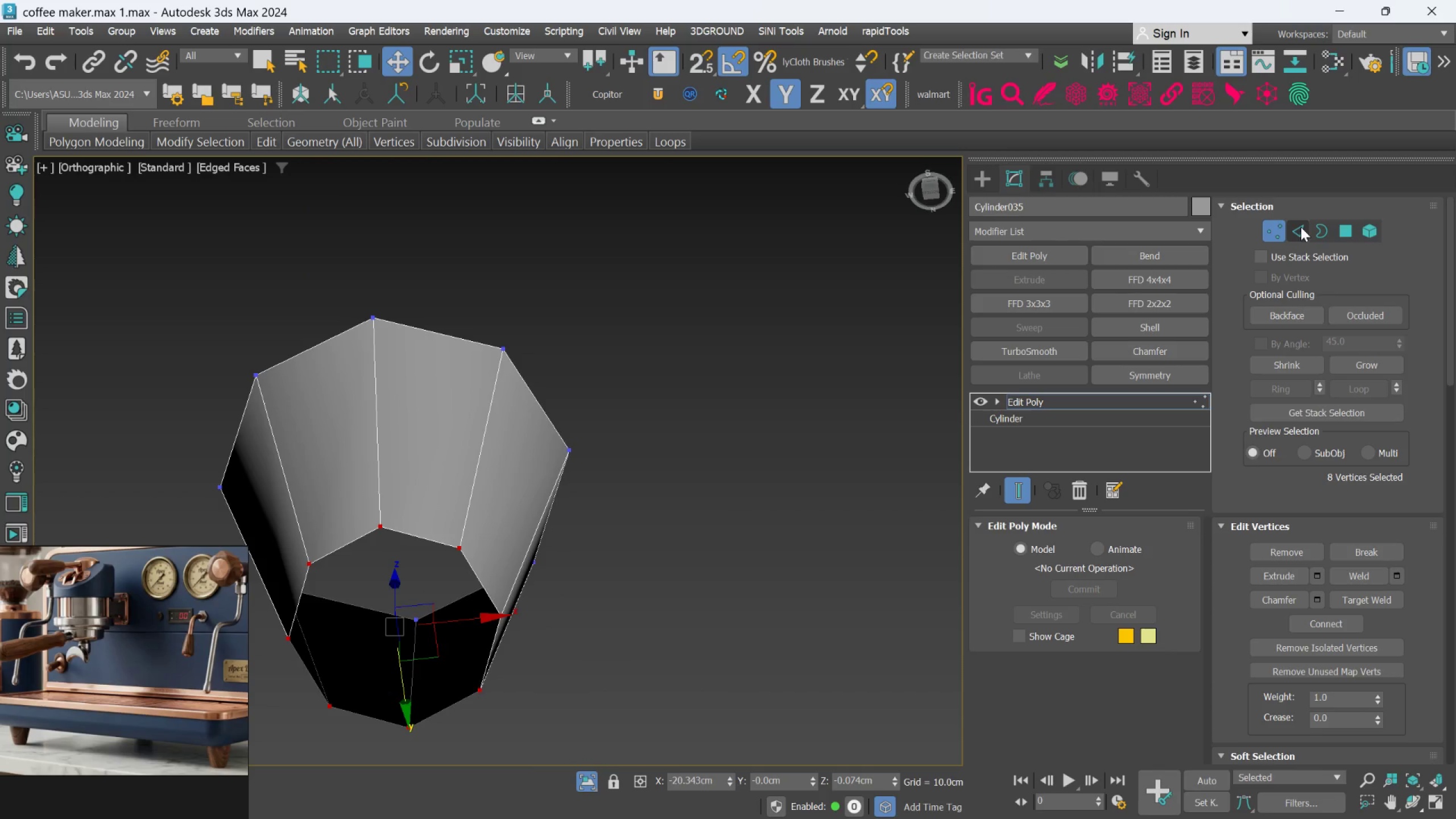 
left_click_drag(start_coordinate=[1295, 228], to_coordinate=[1288, 233])
 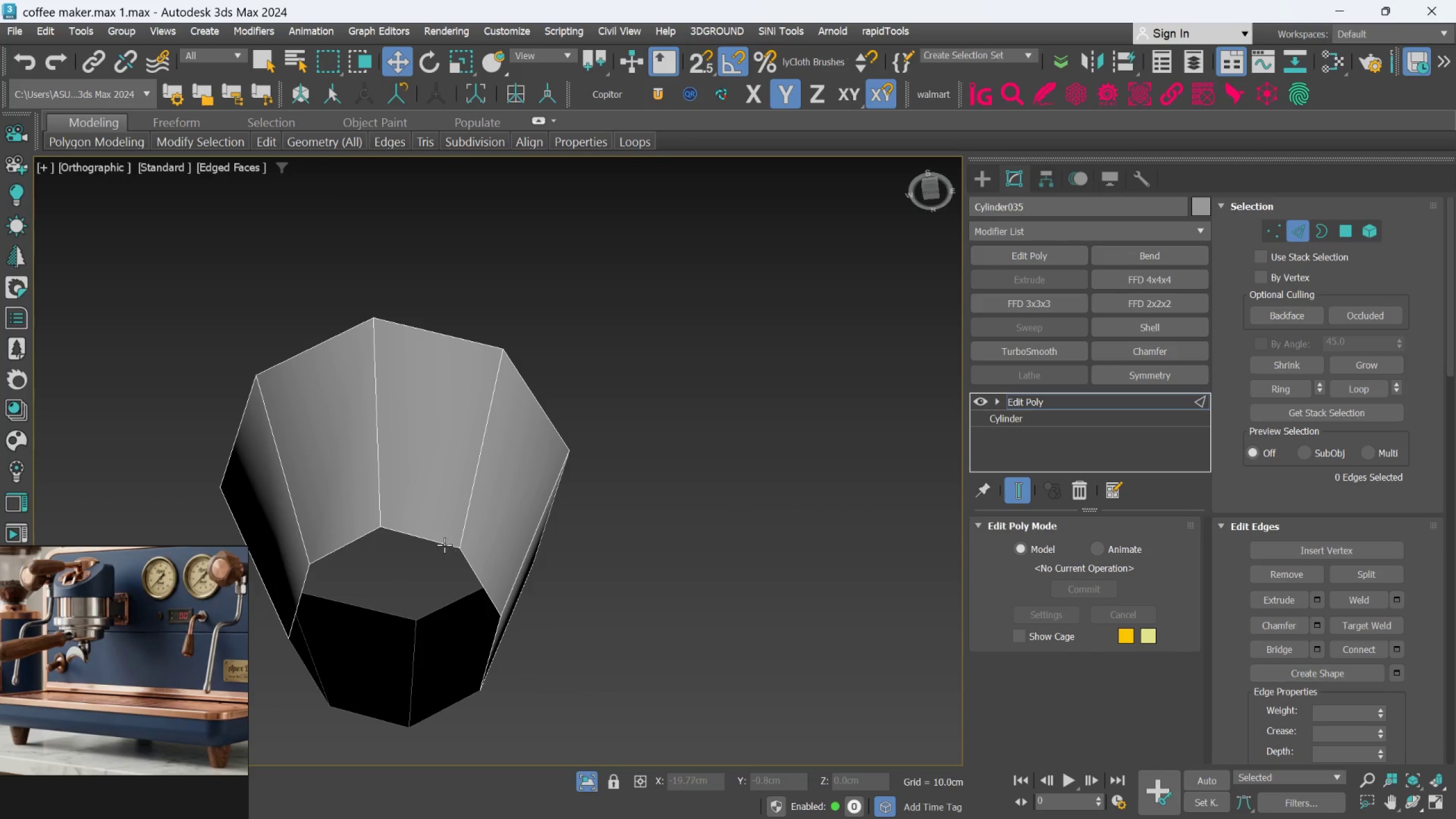 
double_click([444, 544])
 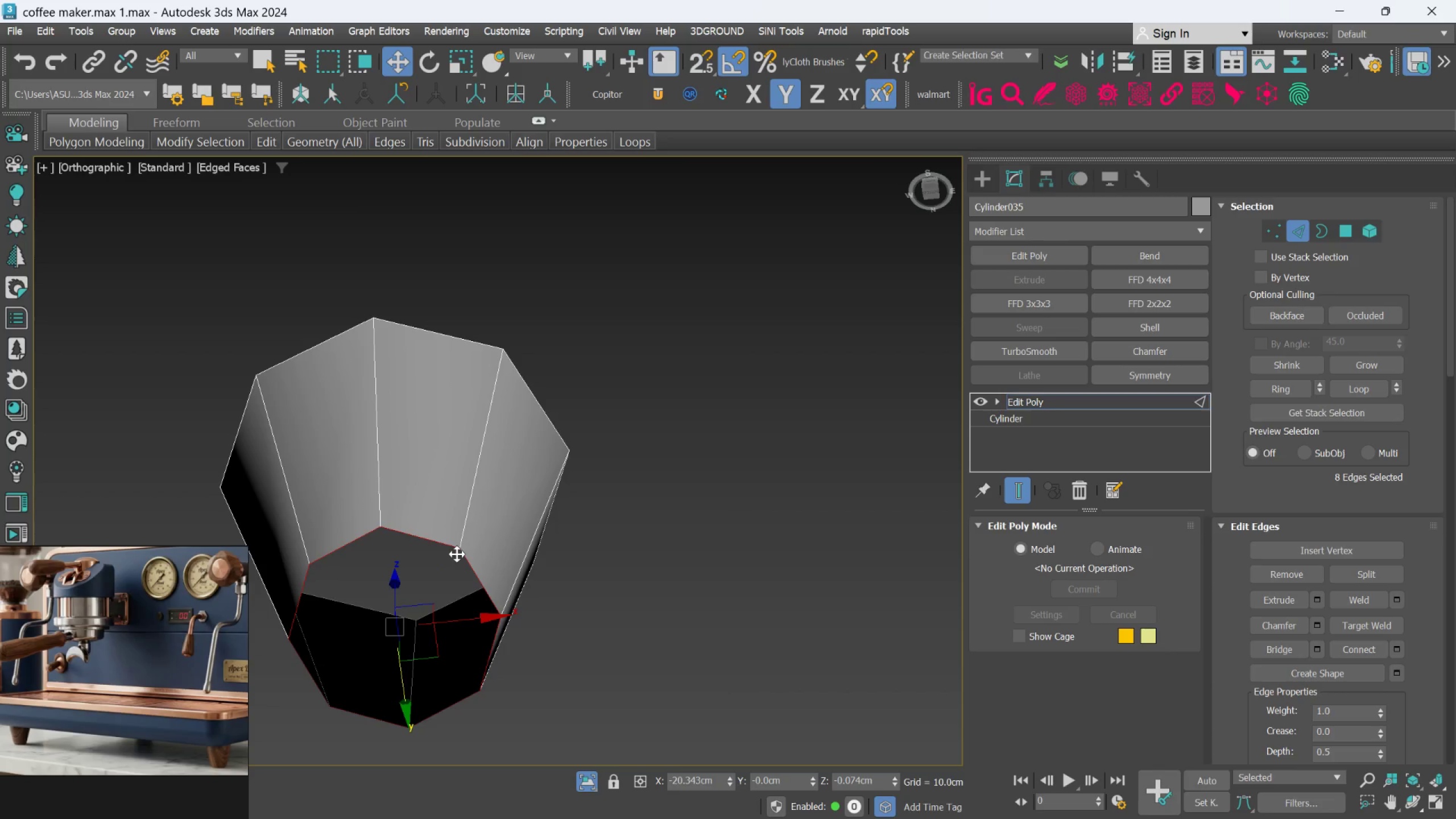 
key(R)
 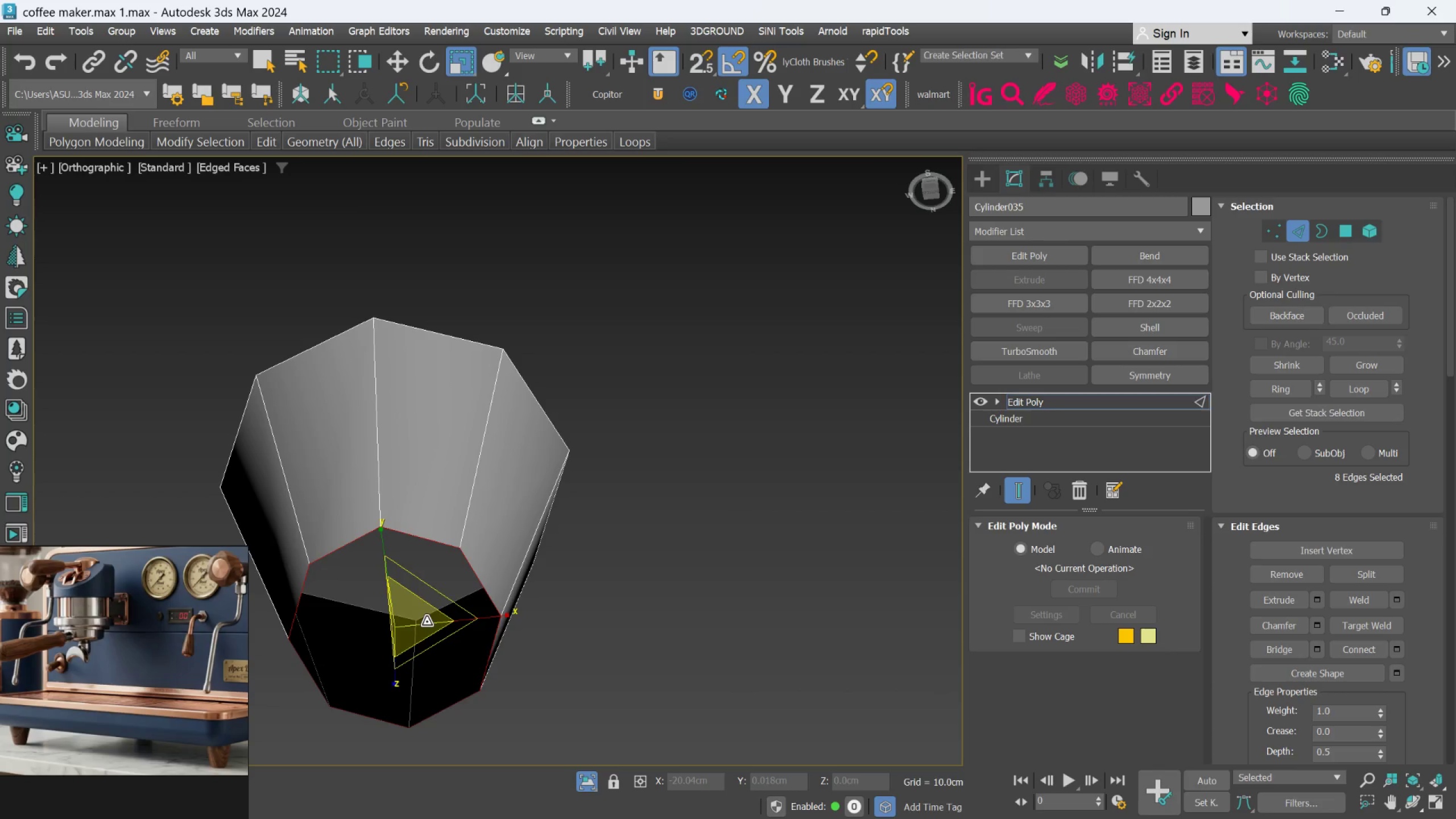 
hold_key(key=ShiftLeft, duration=2.03)
left_click_drag(start_coordinate=[427, 622], to_coordinate=[428, 639])
 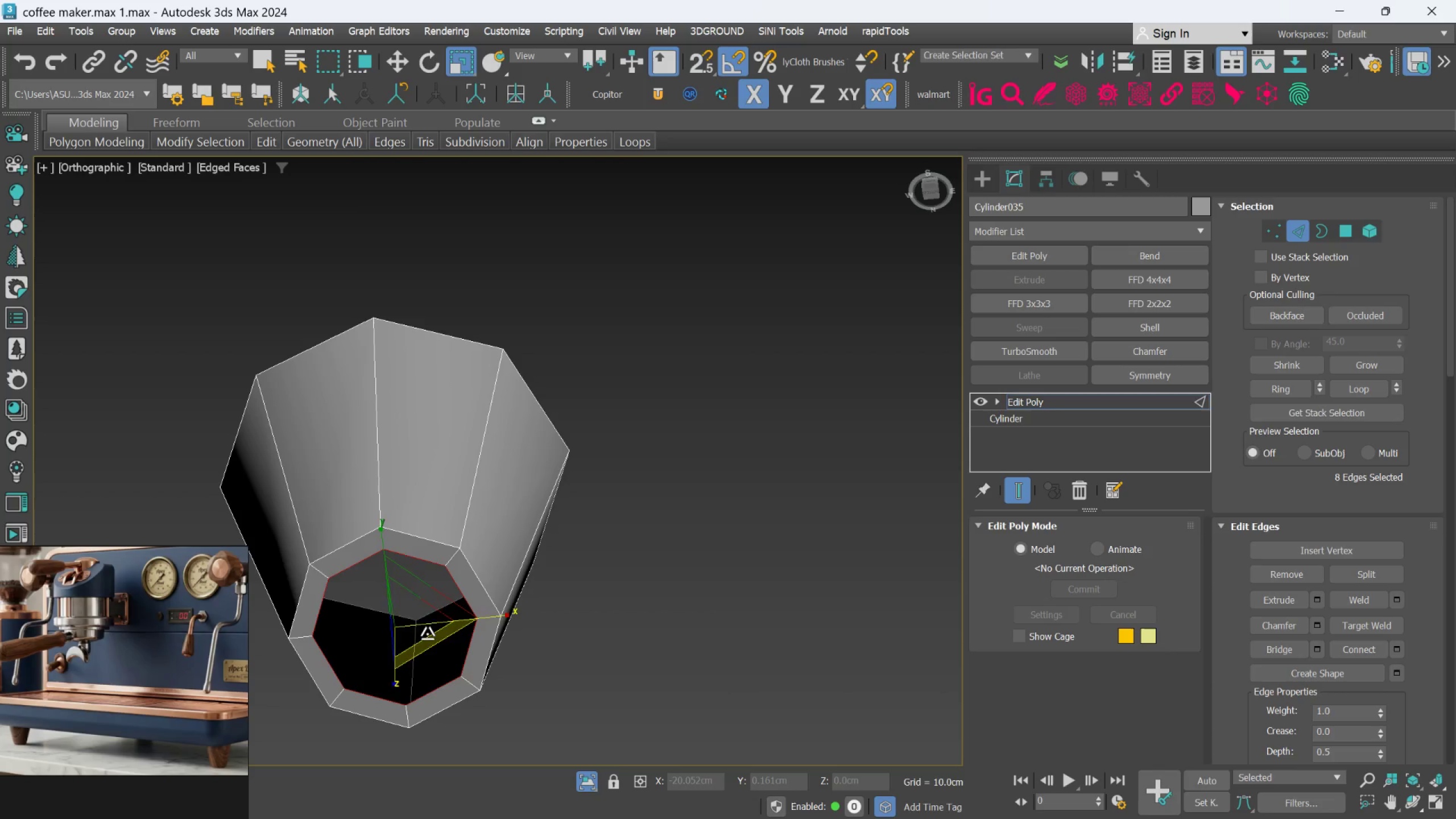 
left_click_drag(start_coordinate=[425, 624], to_coordinate=[425, 632])
 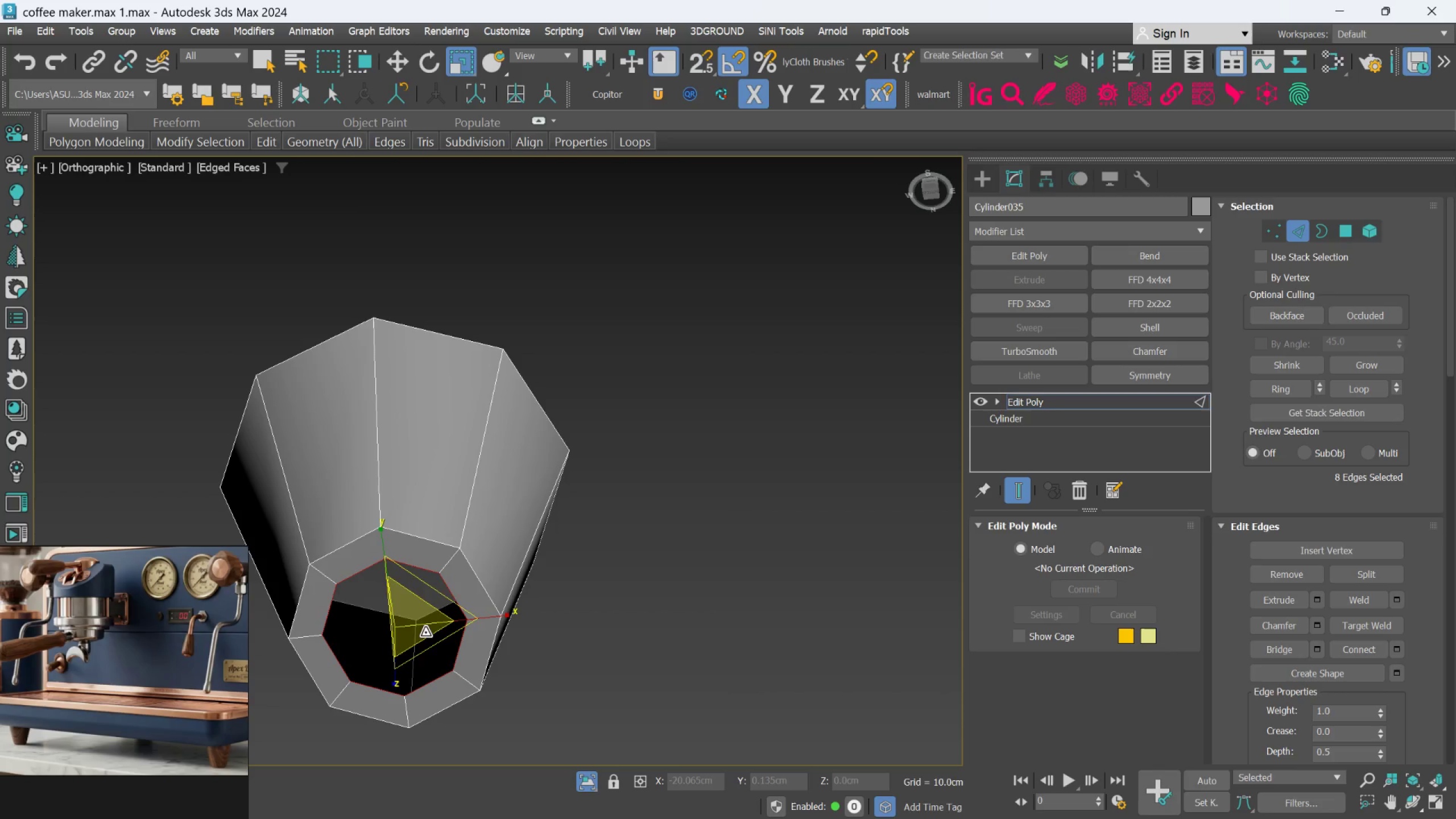 
key(W)
 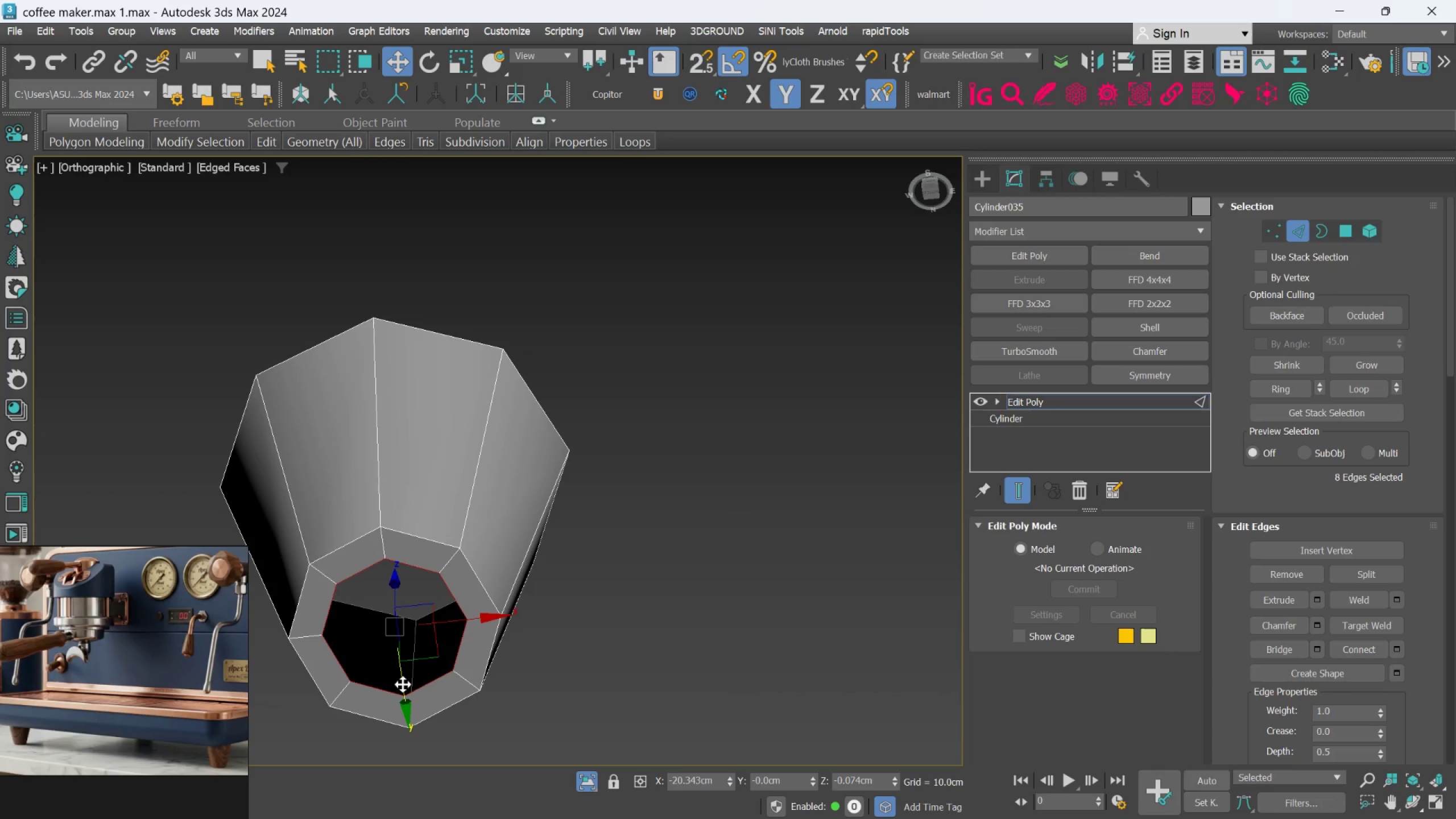 
left_click_drag(start_coordinate=[403, 684], to_coordinate=[406, 696])
 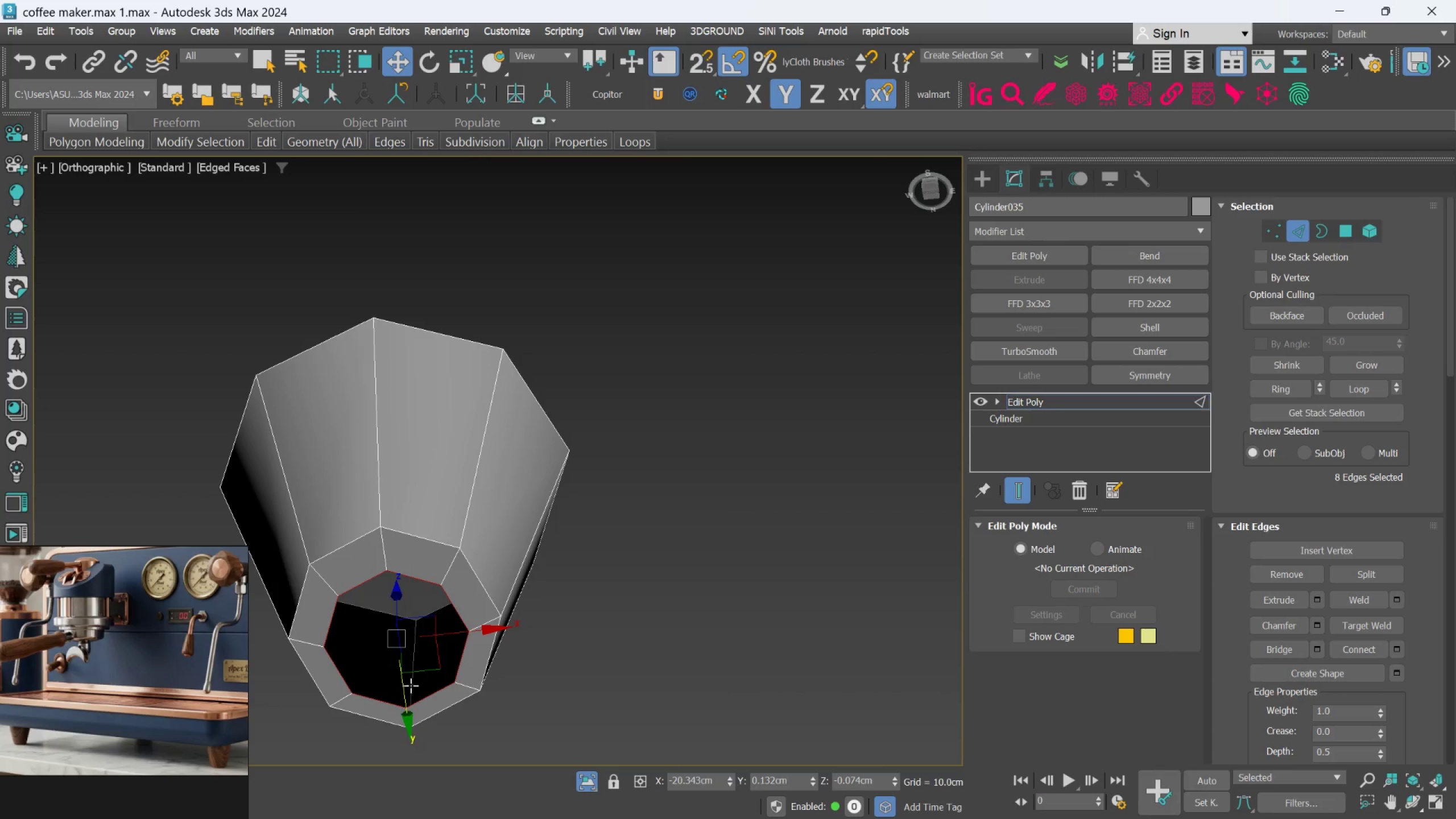 
hold_key(key=AltLeft, duration=1.03)
 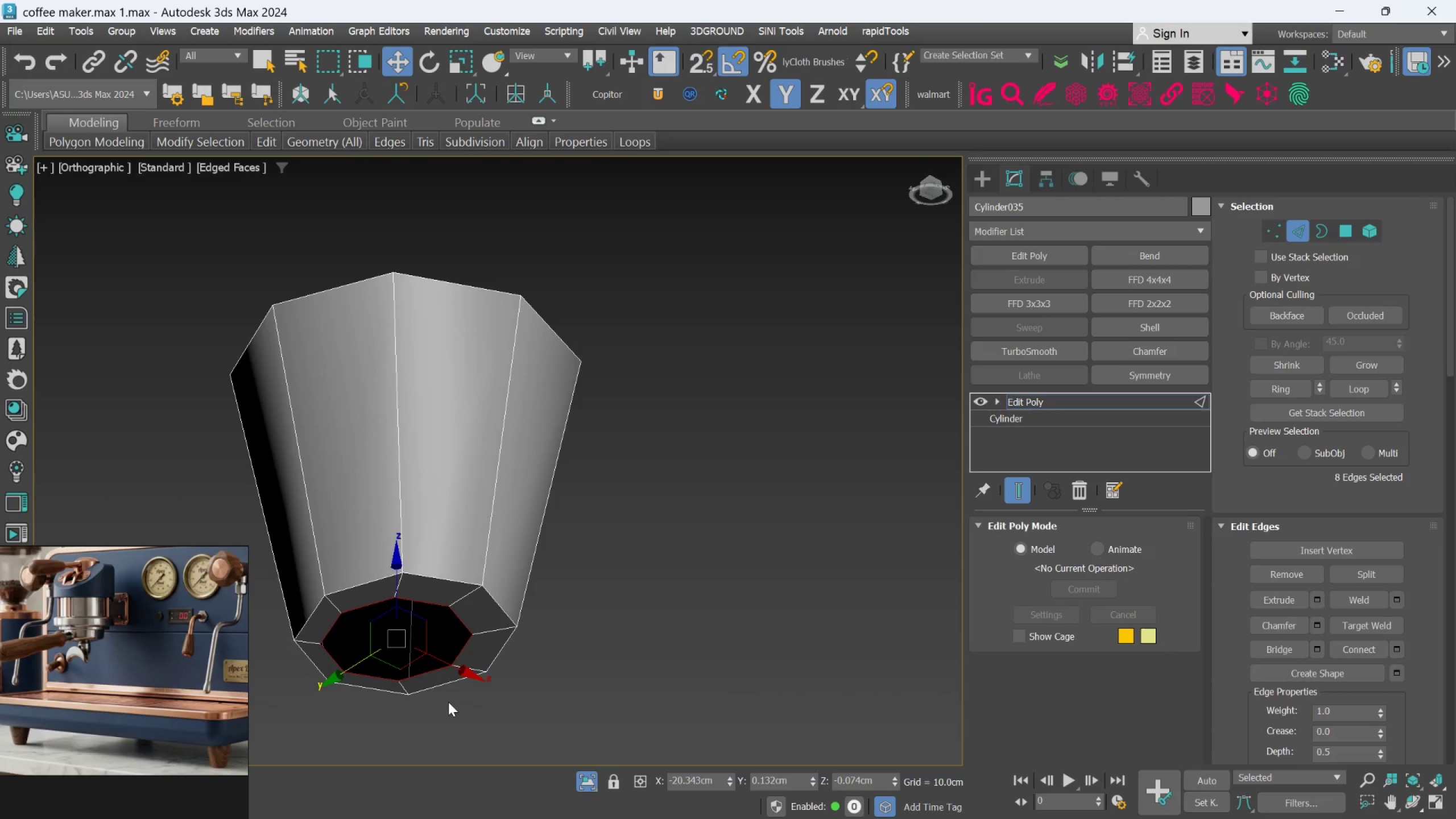 
key(Control+Z)
 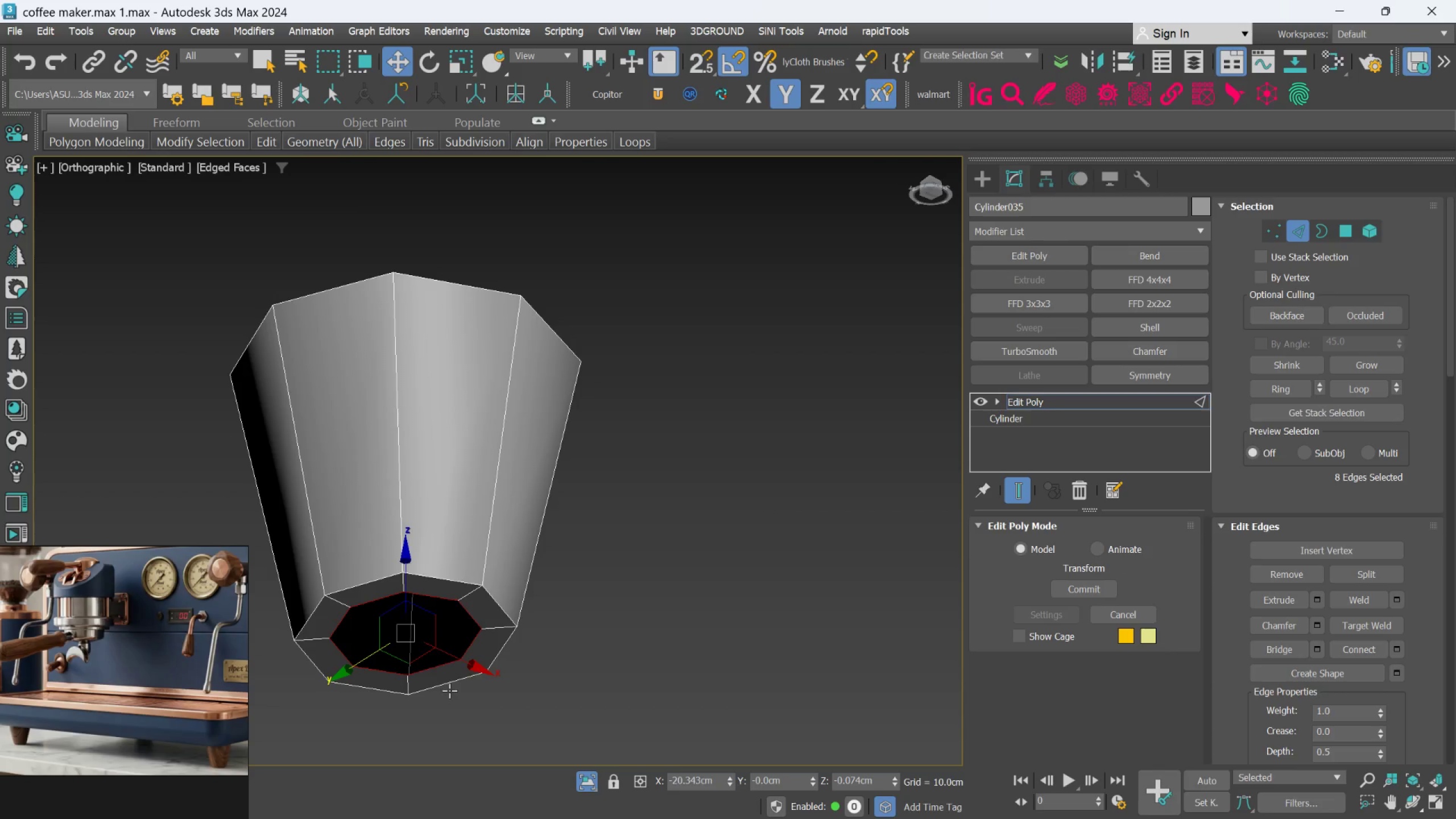 
key(Control+Z)
 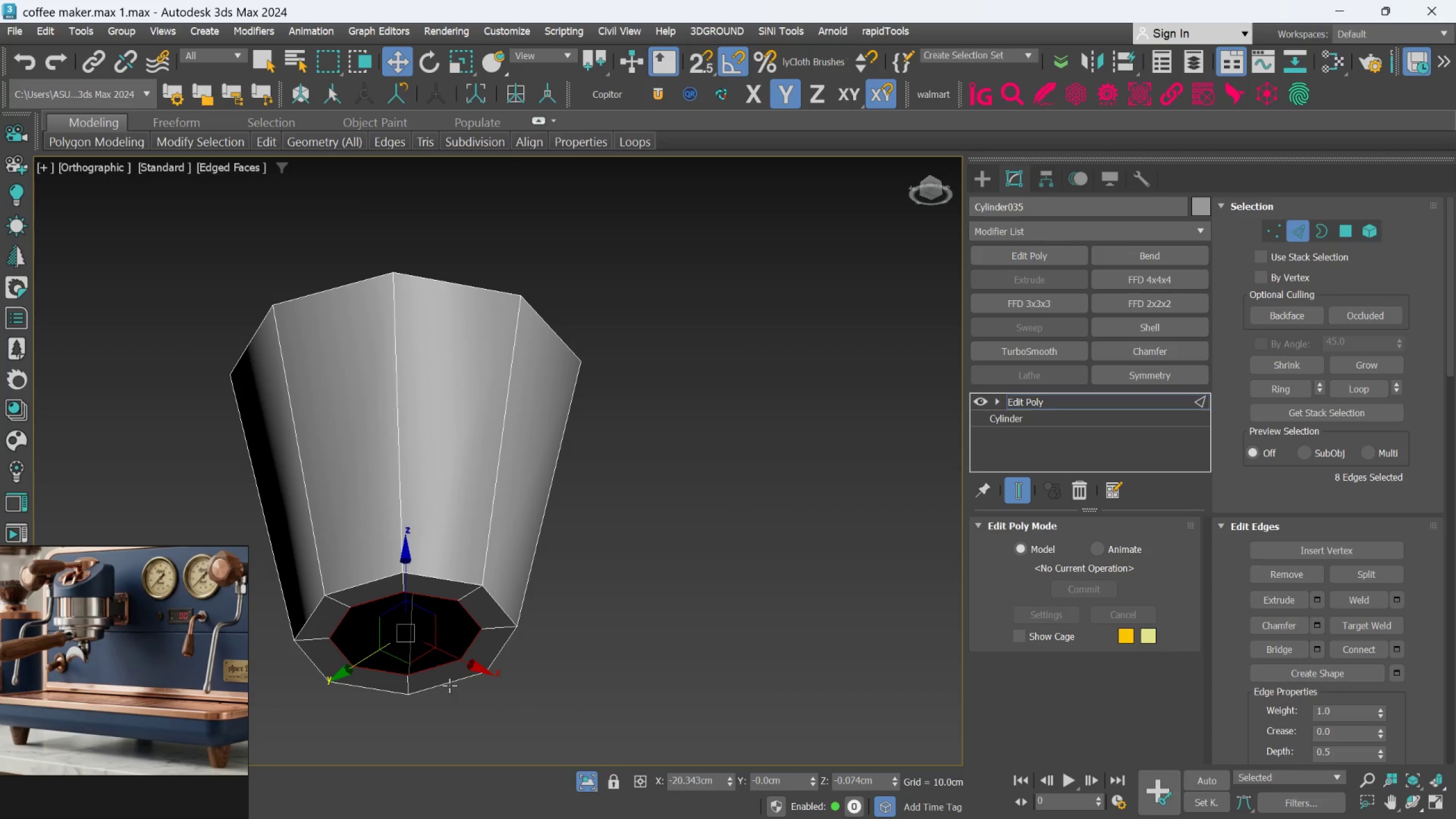 
key(Control+Z)
 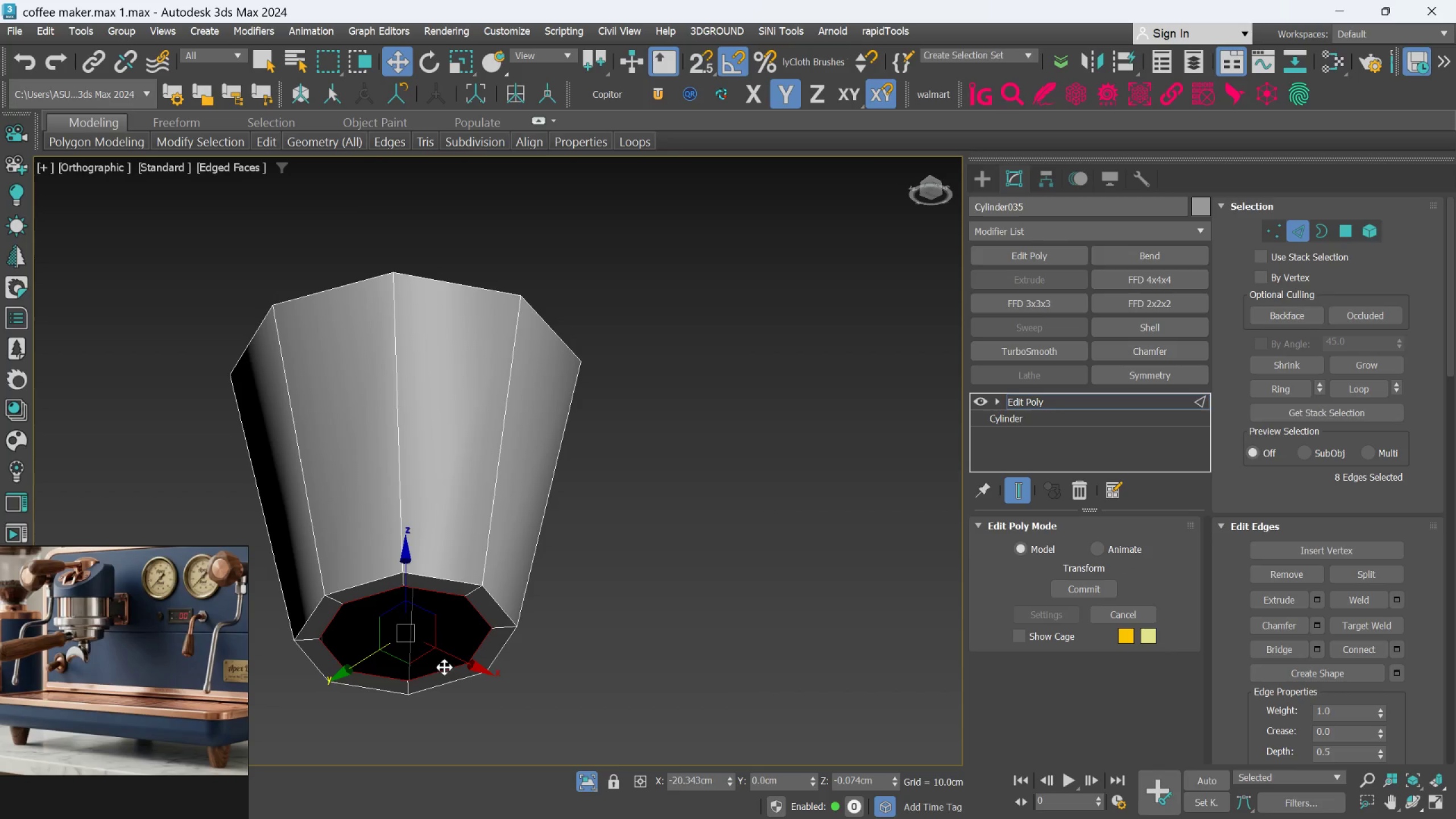 
key(Control+Y)
 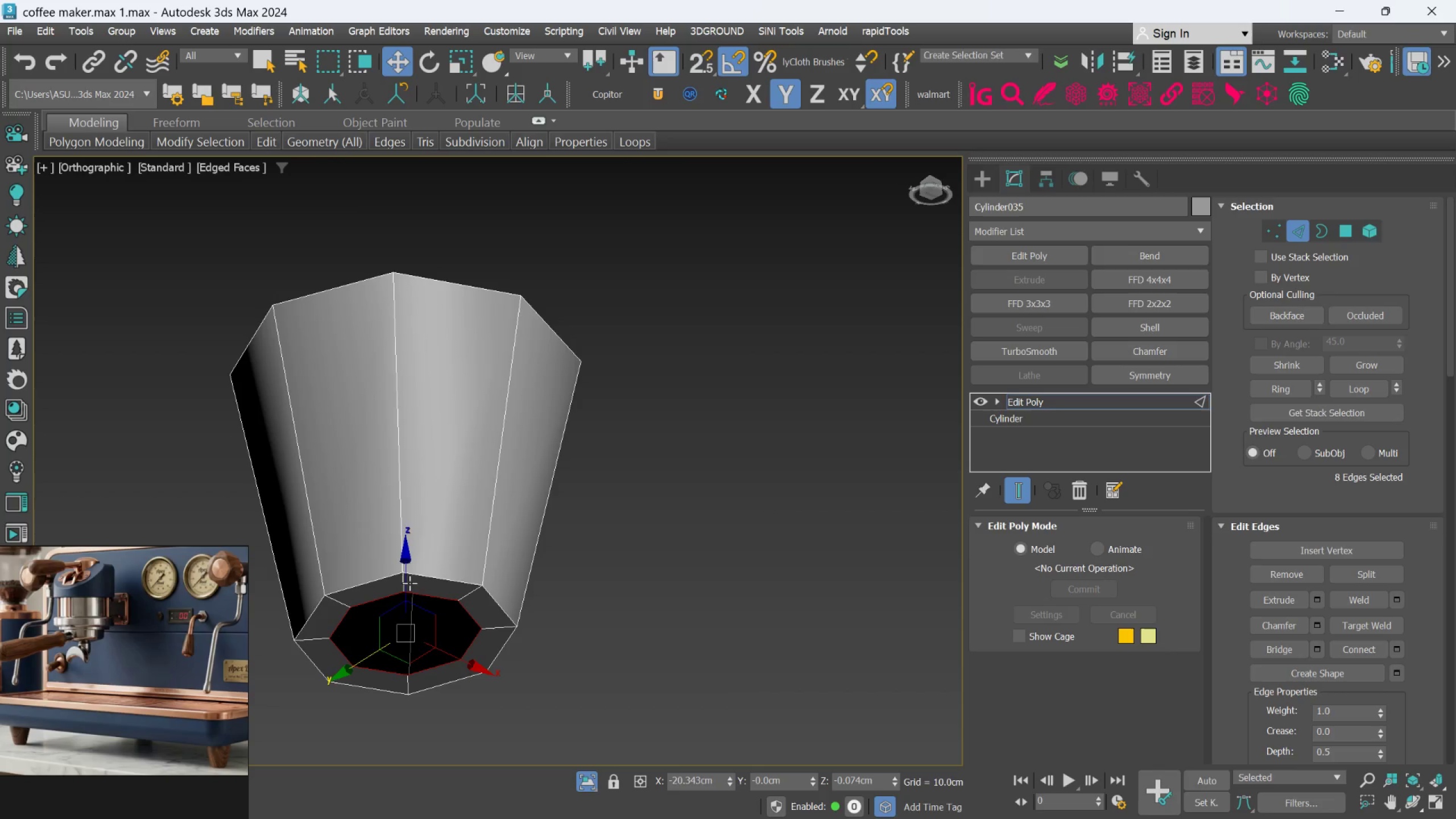 
left_click_drag(start_coordinate=[407, 578], to_coordinate=[409, 585])
 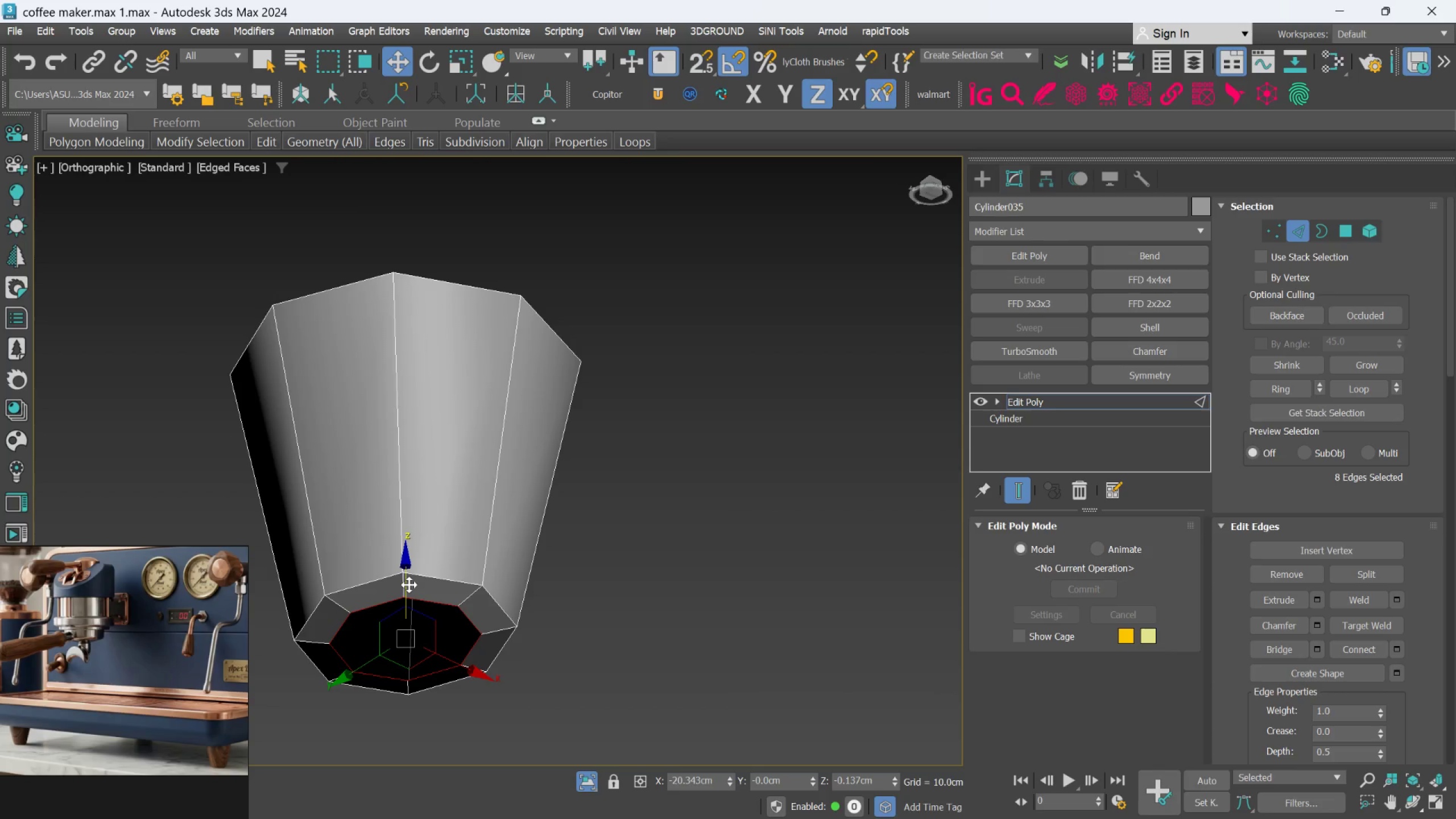 
key(R)
 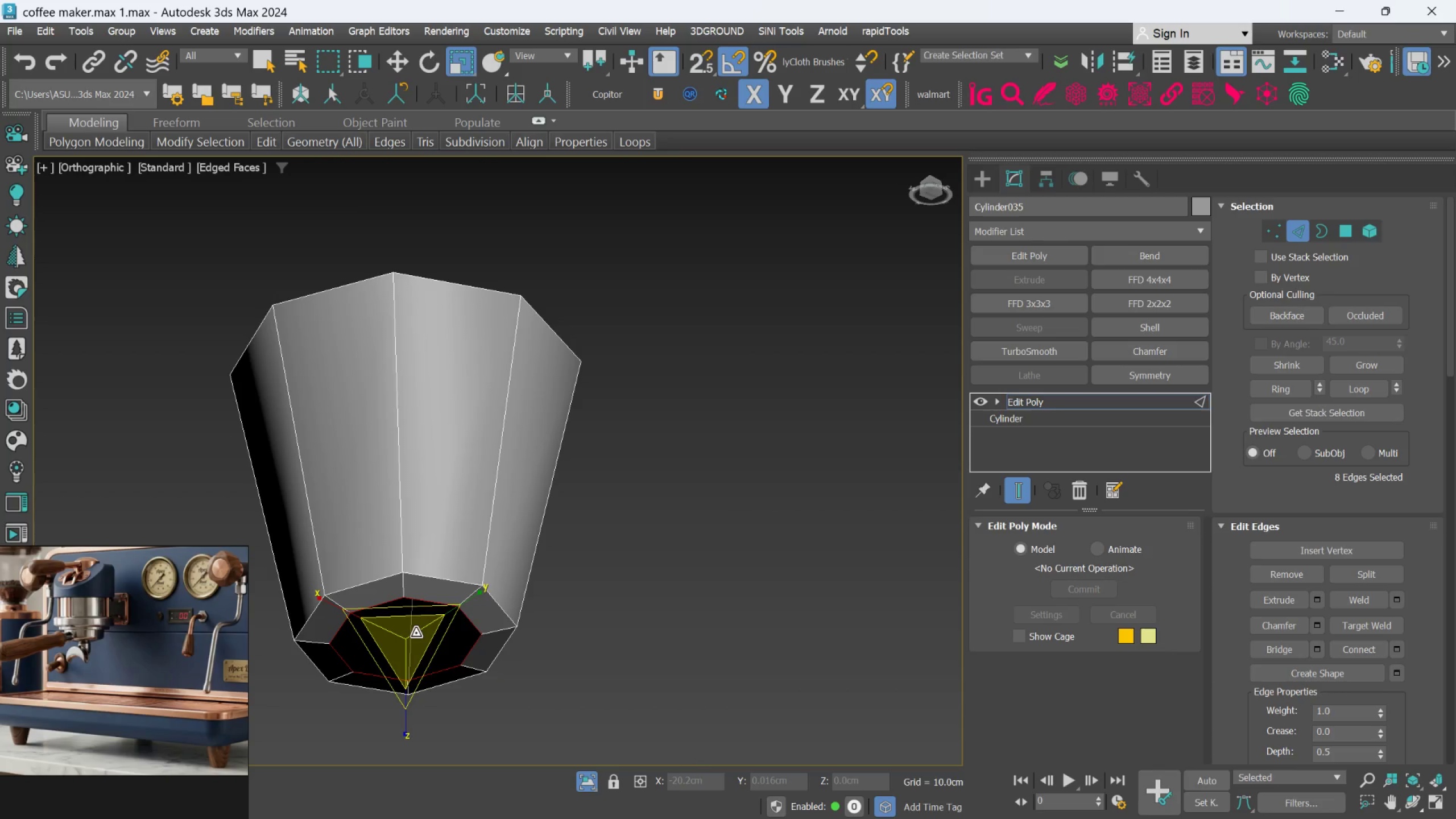 
left_click_drag(start_coordinate=[416, 633], to_coordinate=[421, 649])
 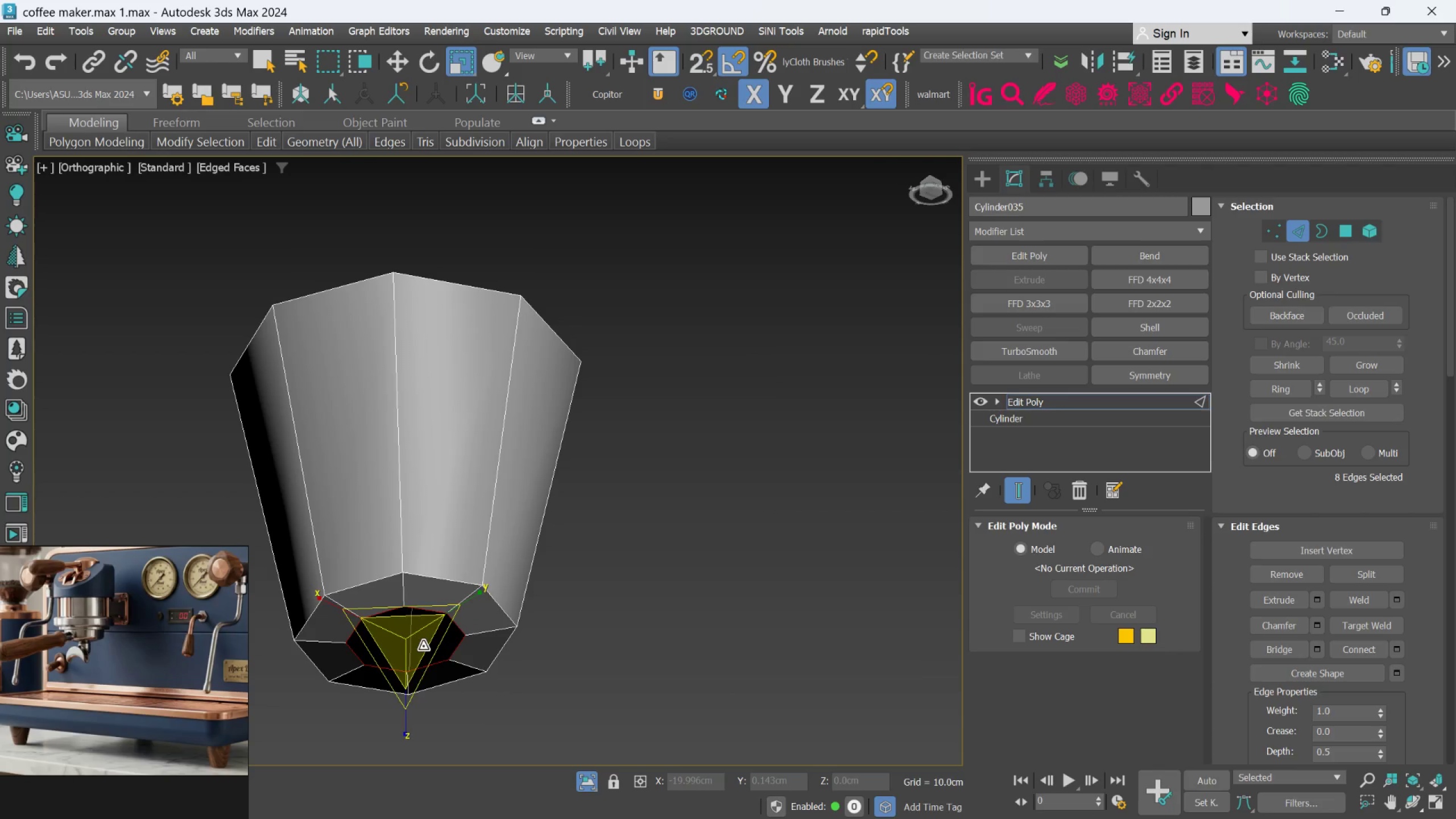 
key(W)
 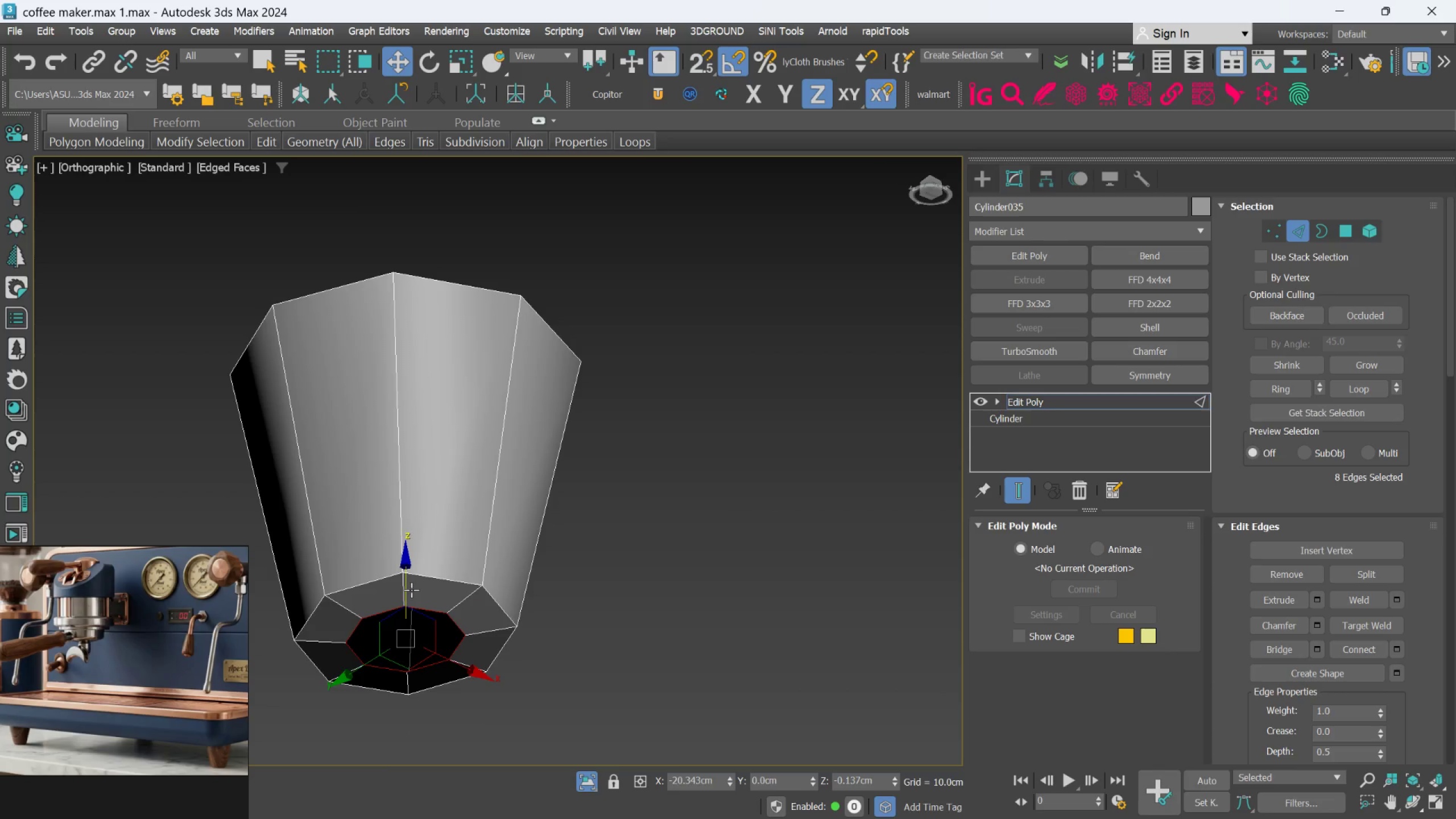 
left_click_drag(start_coordinate=[408, 590], to_coordinate=[409, 602])
 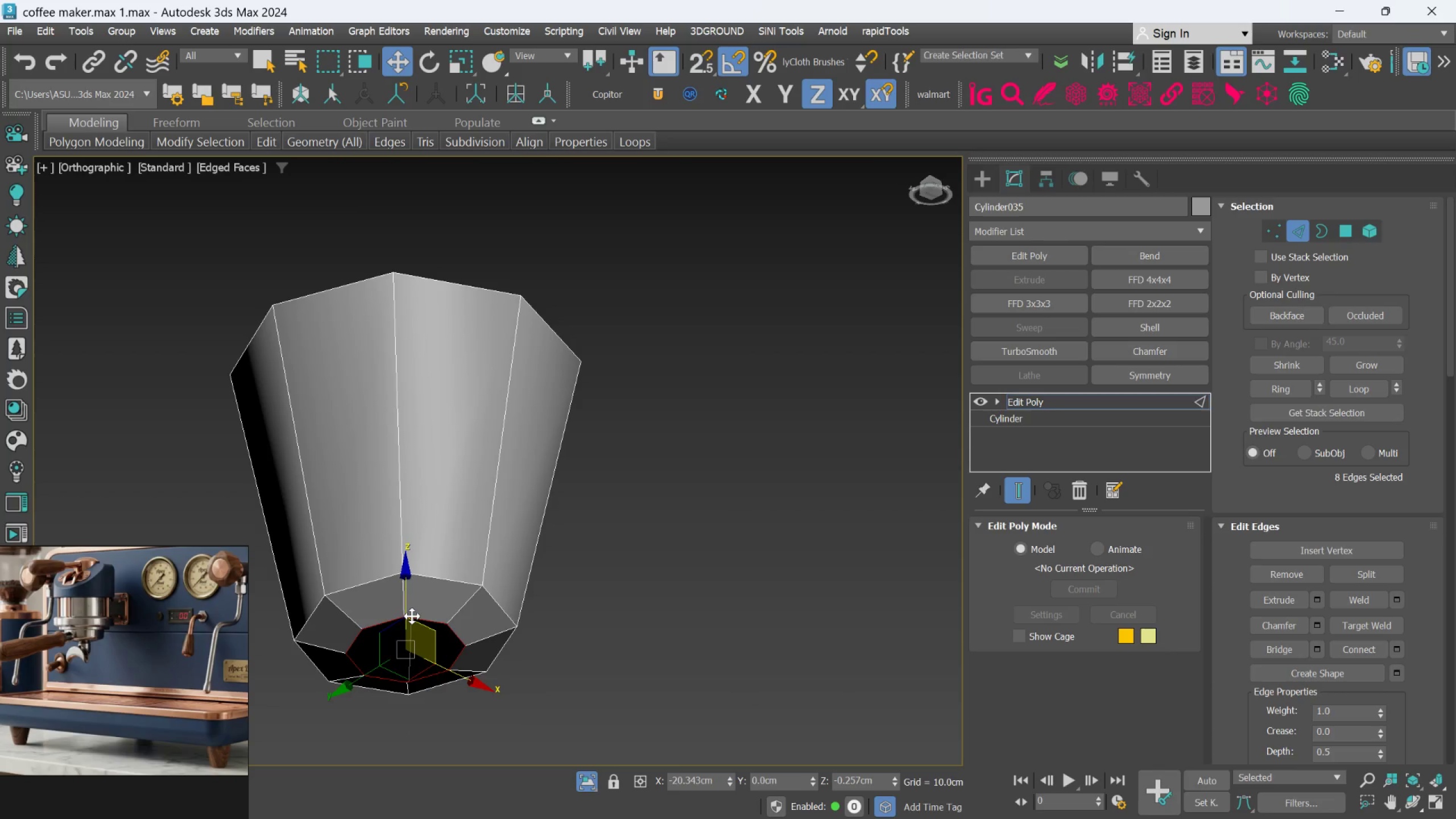 
key(R)
 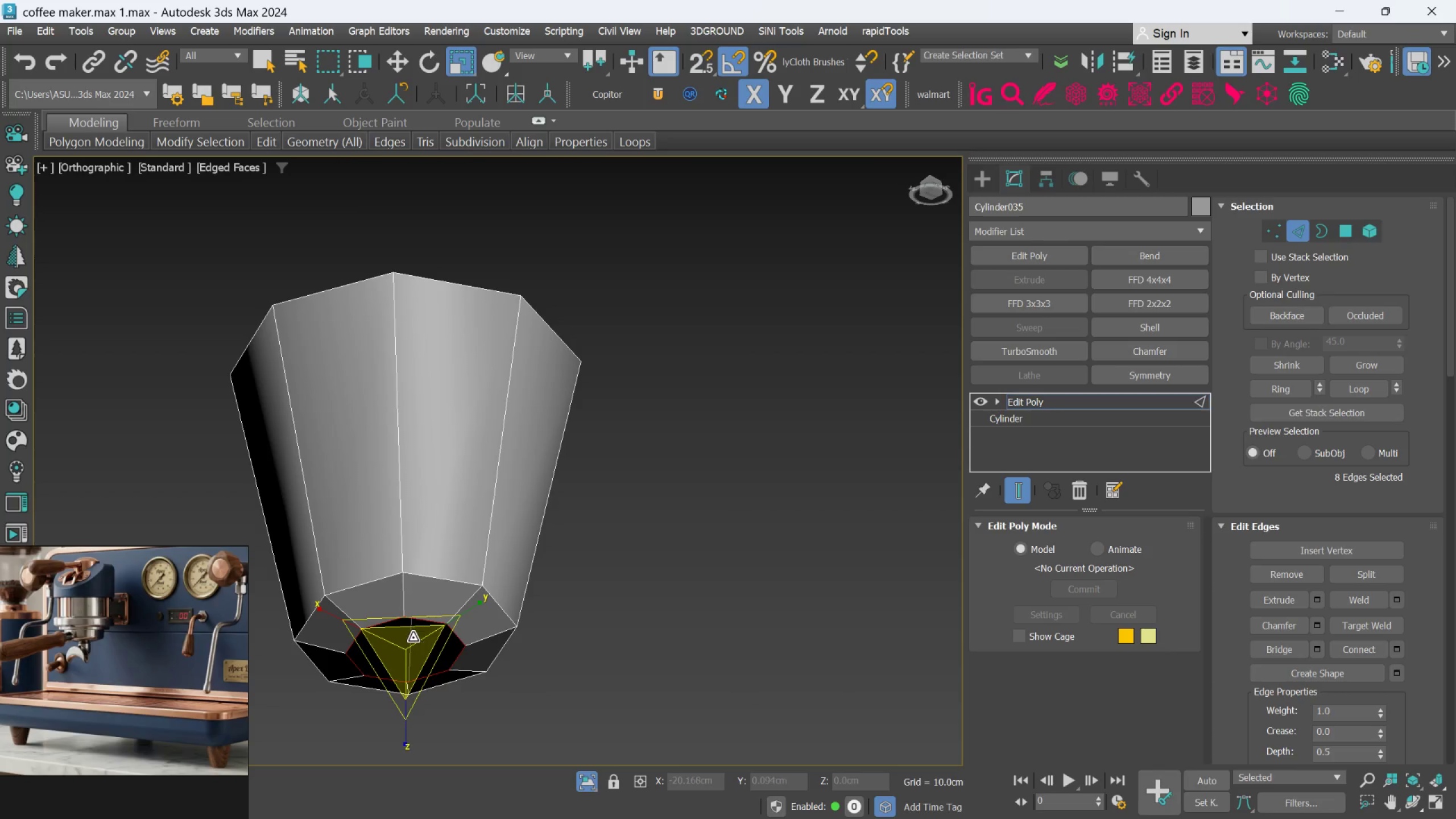 
hold_key(key=ShiftLeft, duration=3.09)
left_click_drag(start_coordinate=[411, 641], to_coordinate=[413, 675])
 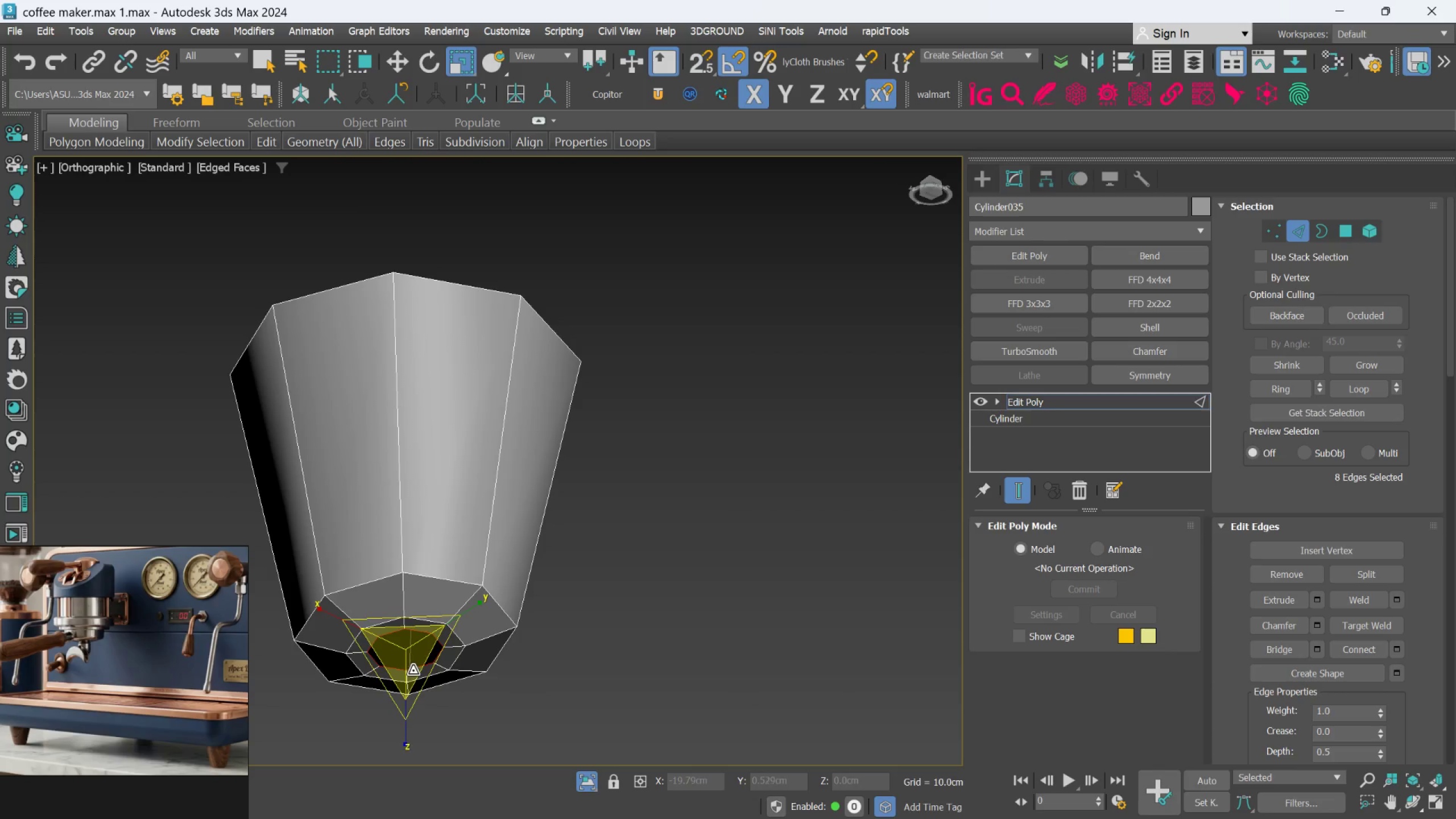 
key(W)
 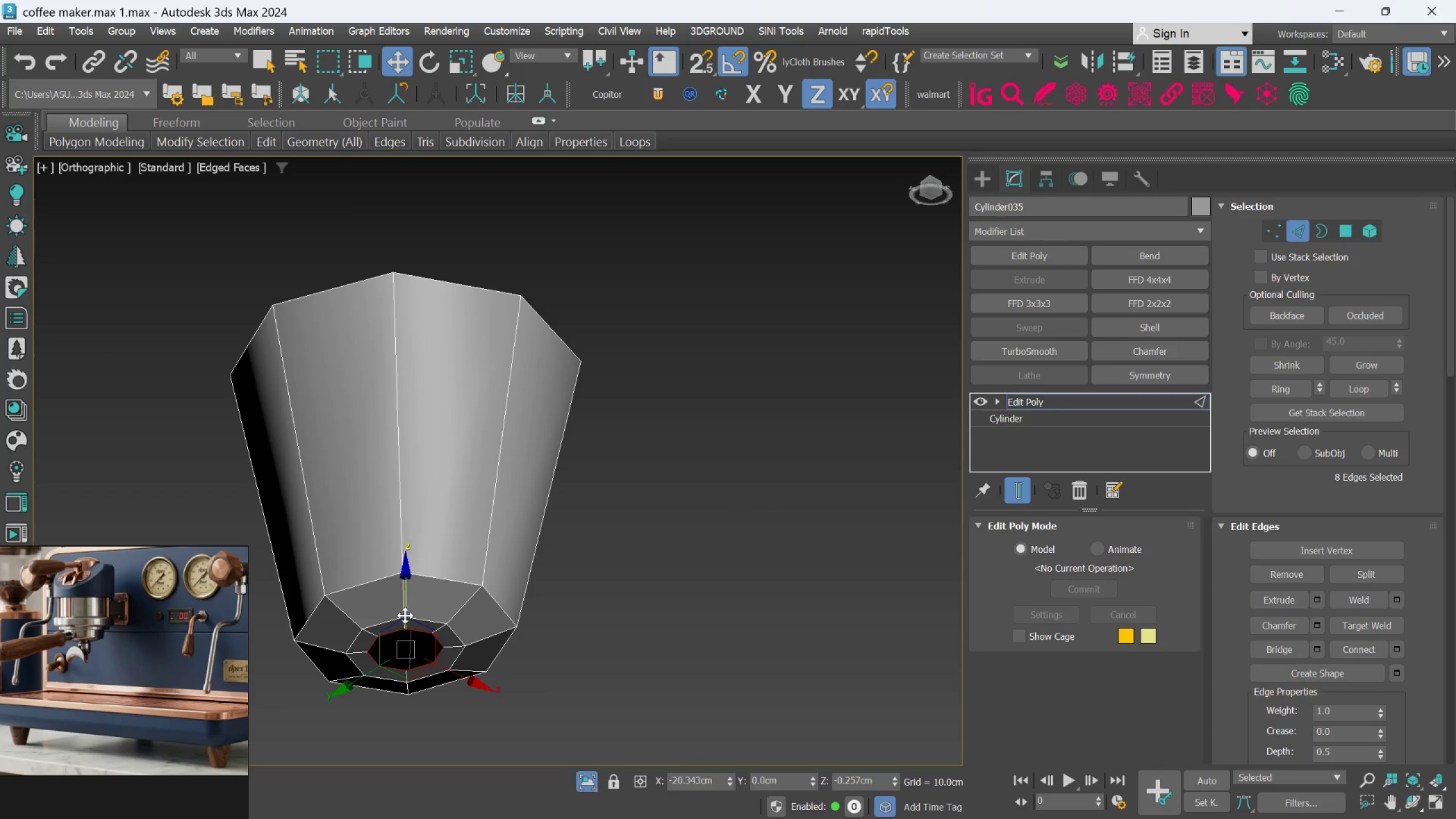 
left_click_drag(start_coordinate=[405, 615], to_coordinate=[408, 625])
 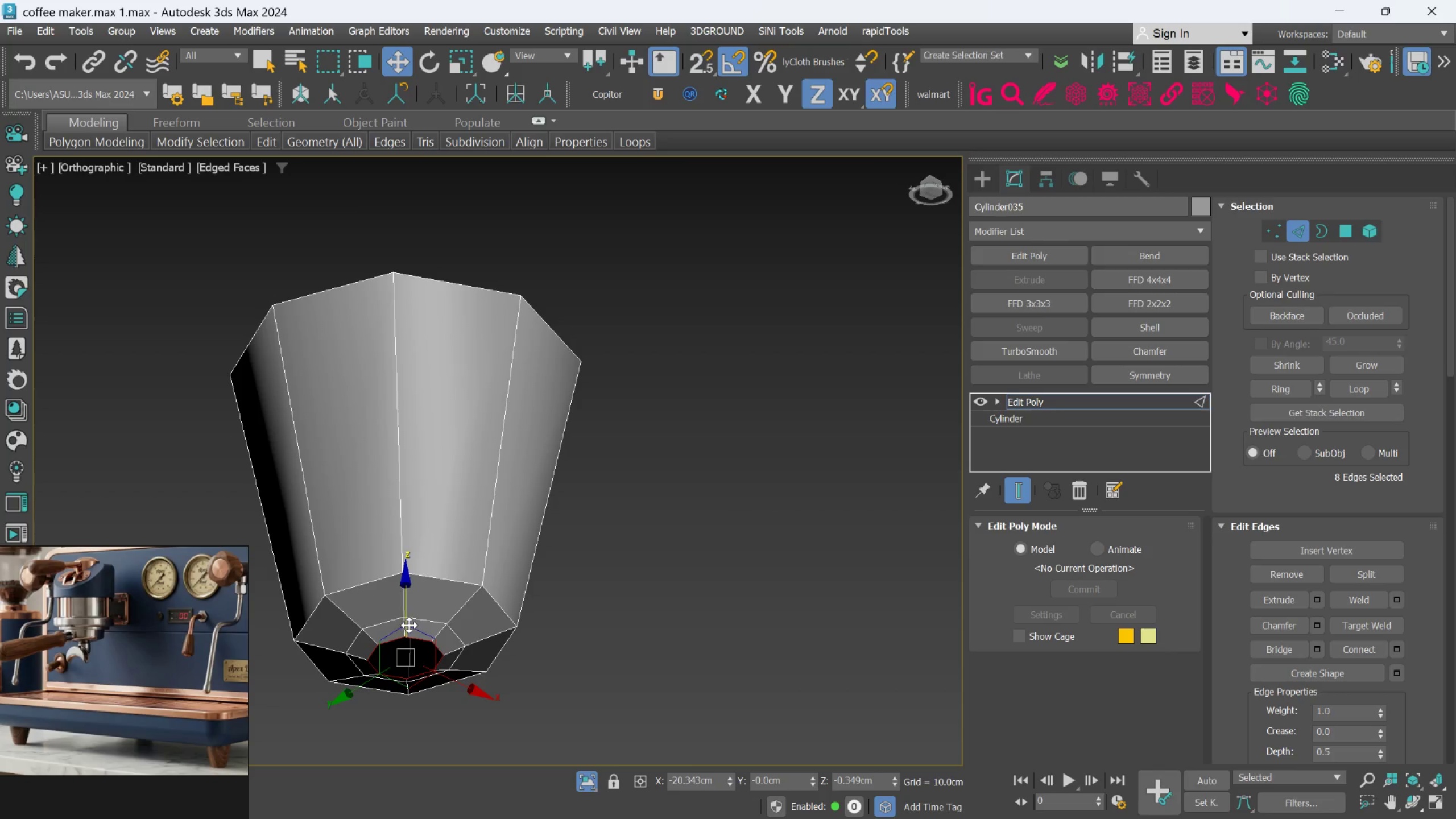 
scroll: coordinate [411, 622], scroll_direction: up, amount: 2.0
 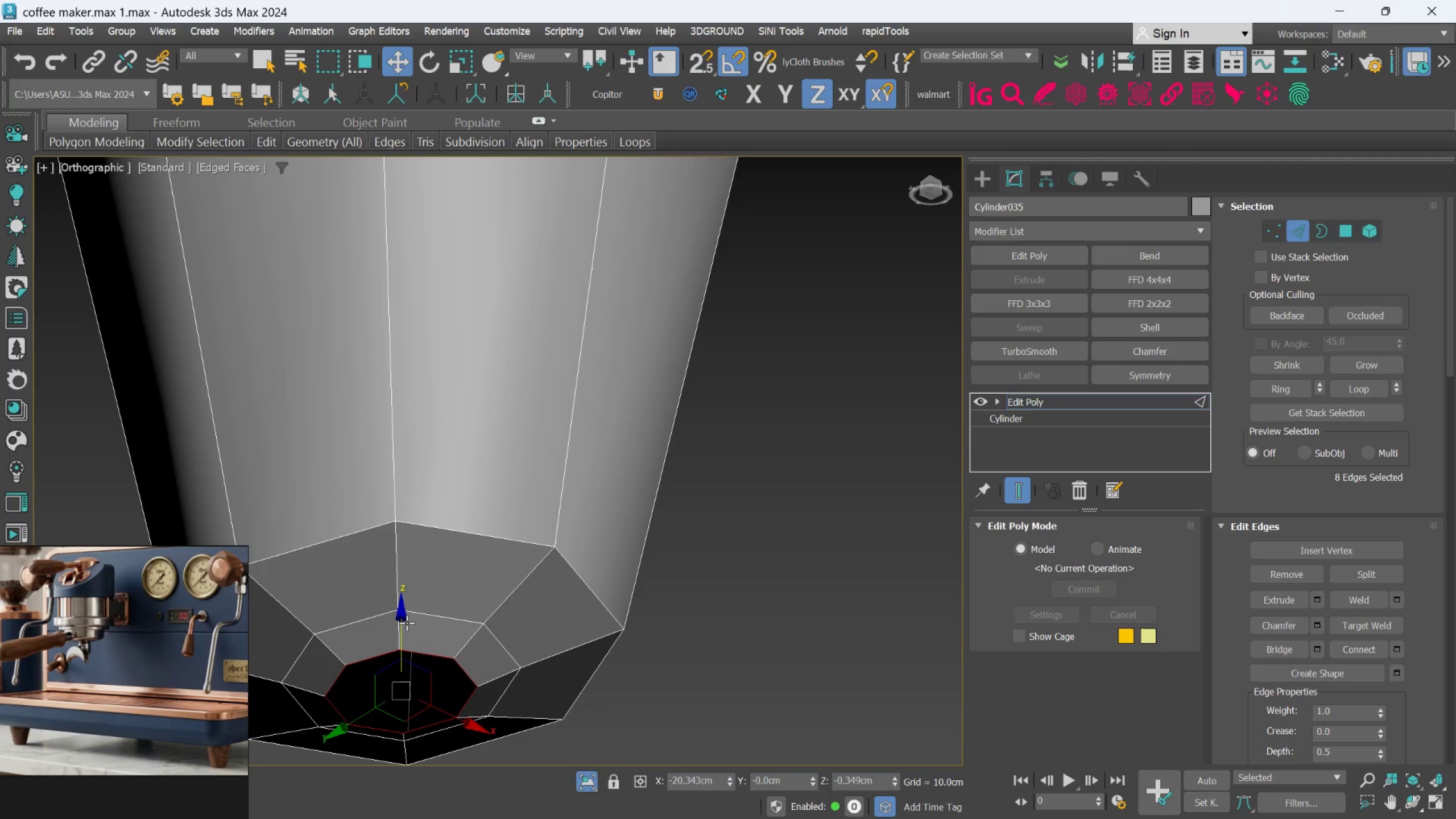 
left_click_drag(start_coordinate=[404, 627], to_coordinate=[403, 623])
 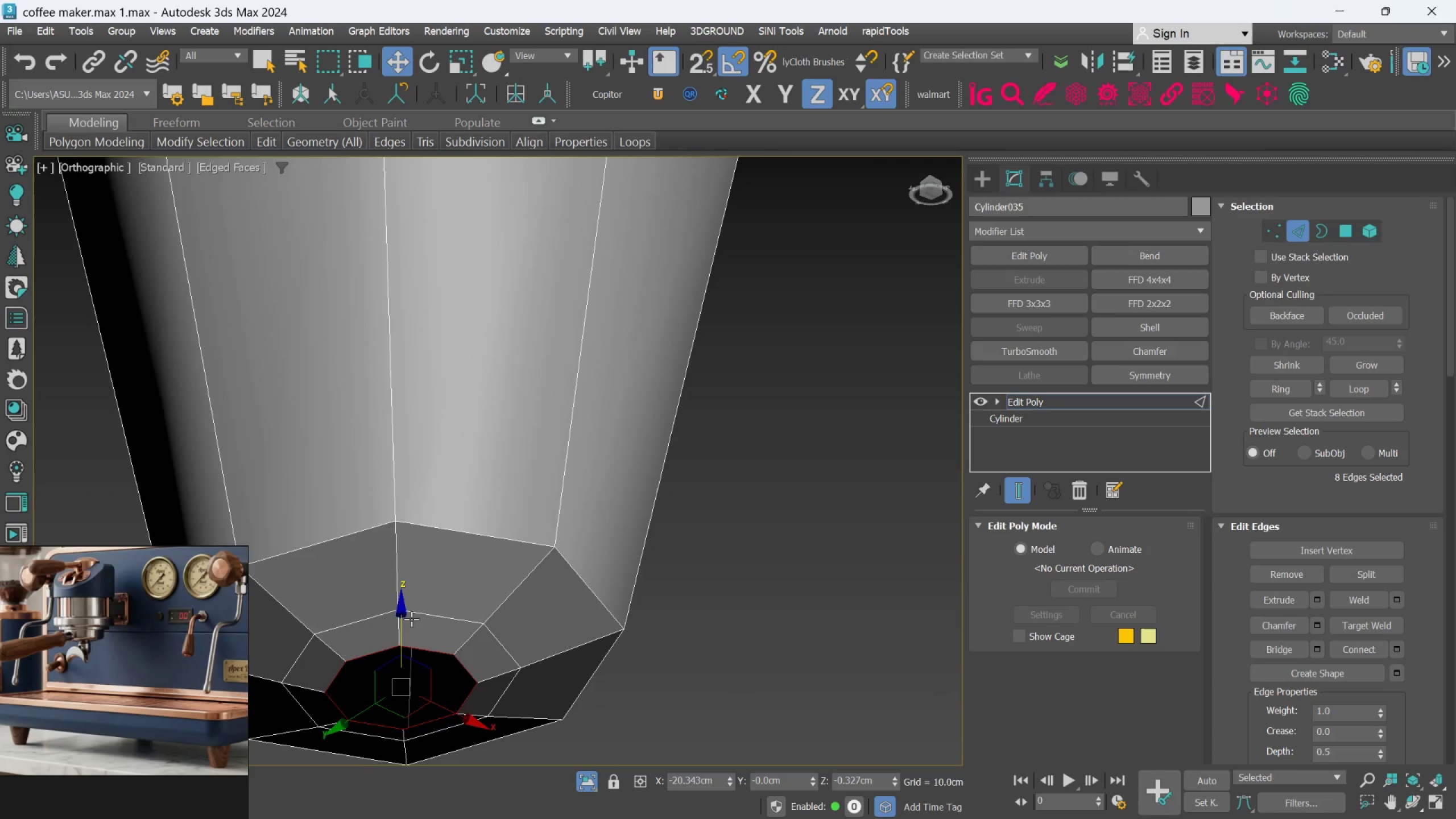 
scroll: coordinate [416, 617], scroll_direction: down, amount: 2.0
 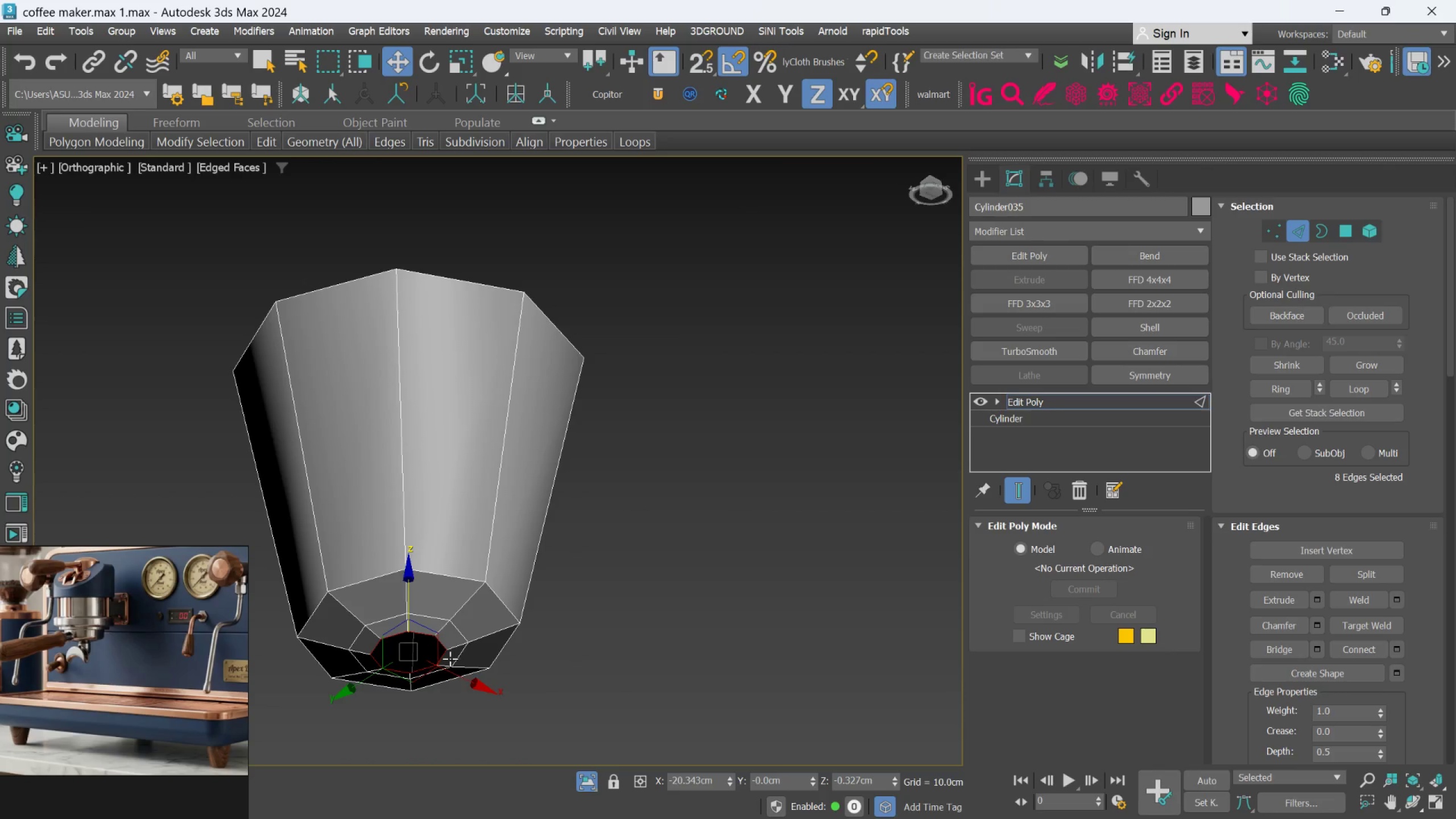 
key(R)
 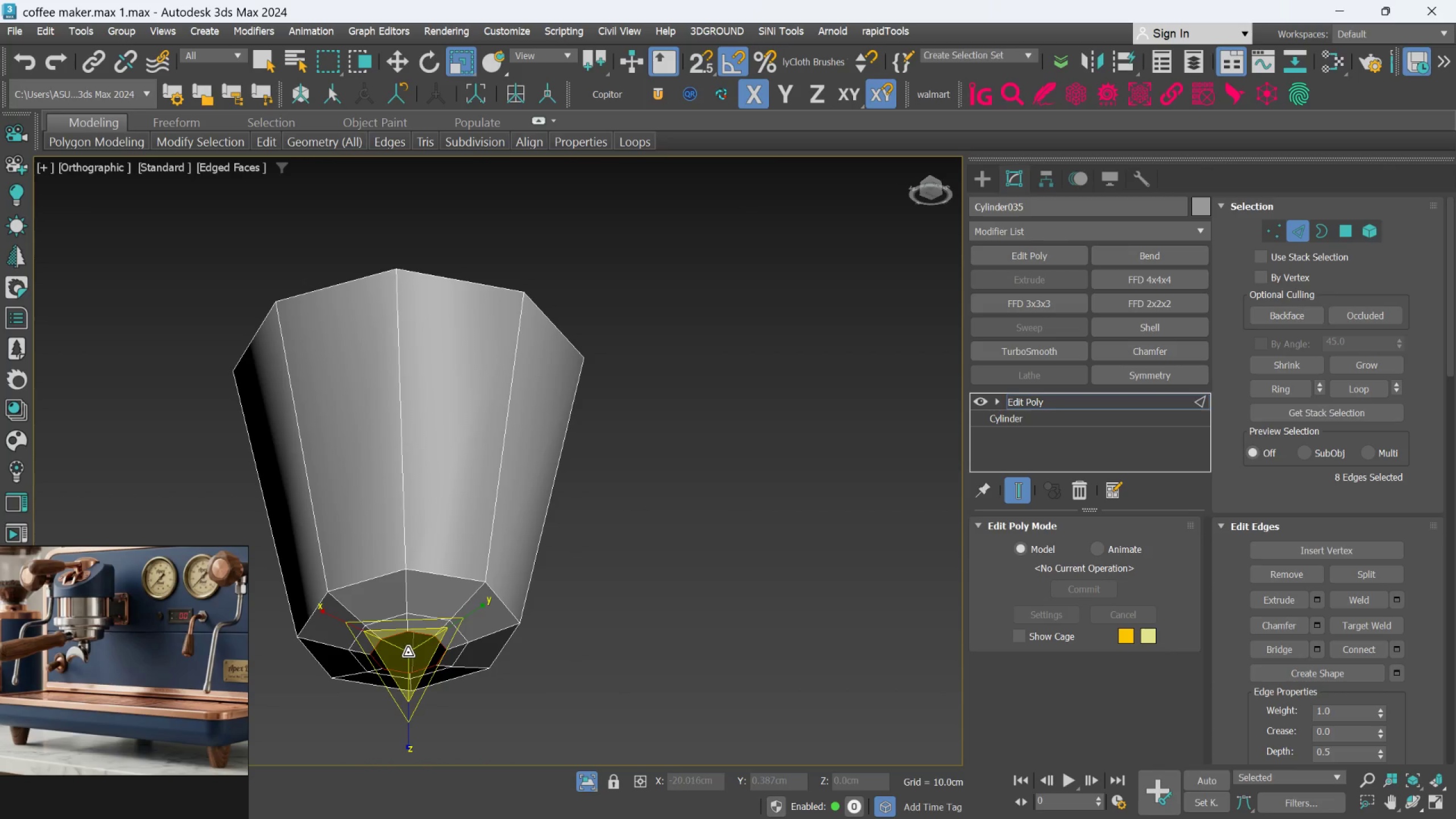 
left_click_drag(start_coordinate=[408, 651], to_coordinate=[414, 662])
 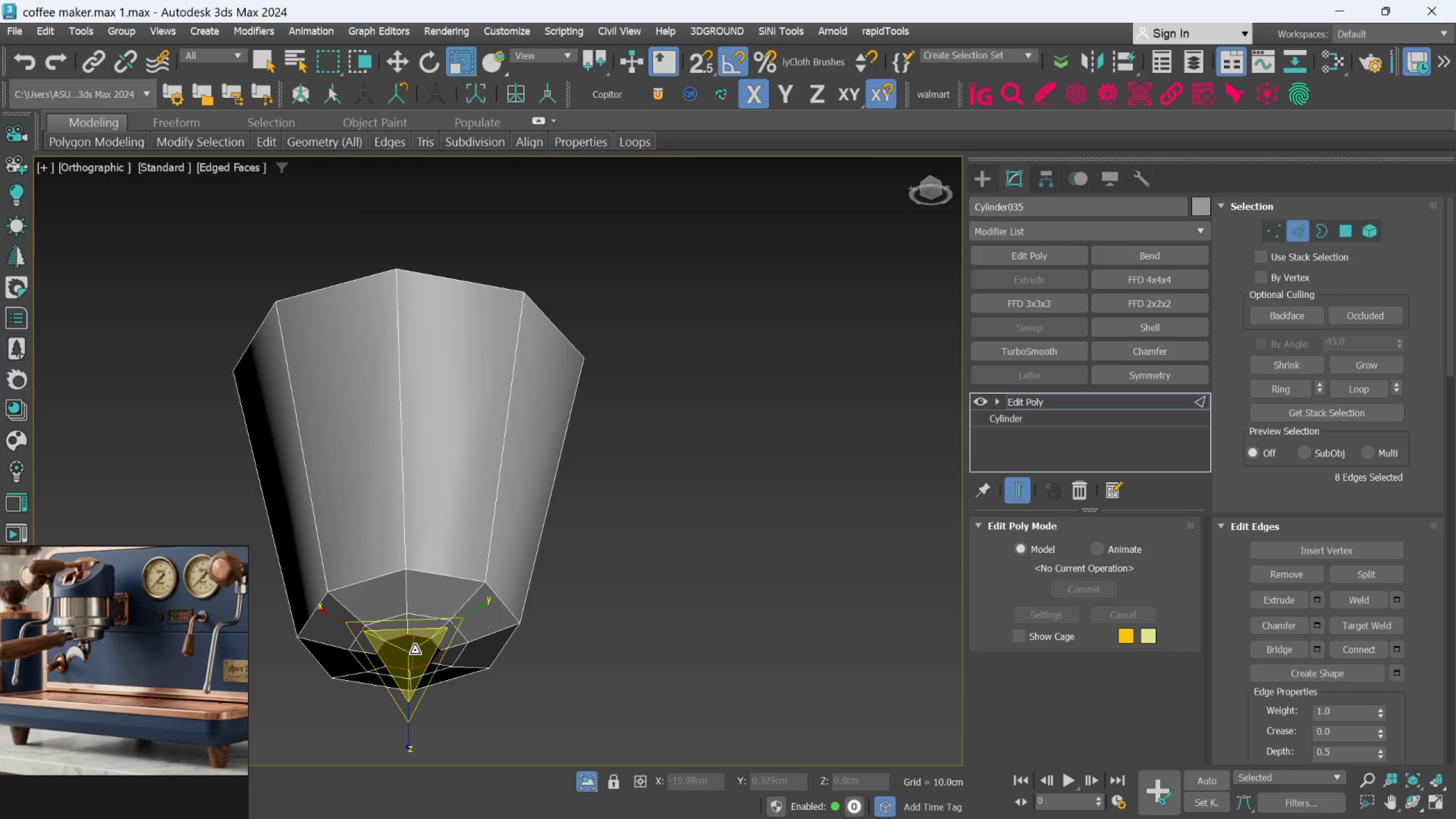 
scroll: coordinate [415, 650], scroll_direction: up, amount: 2.0
 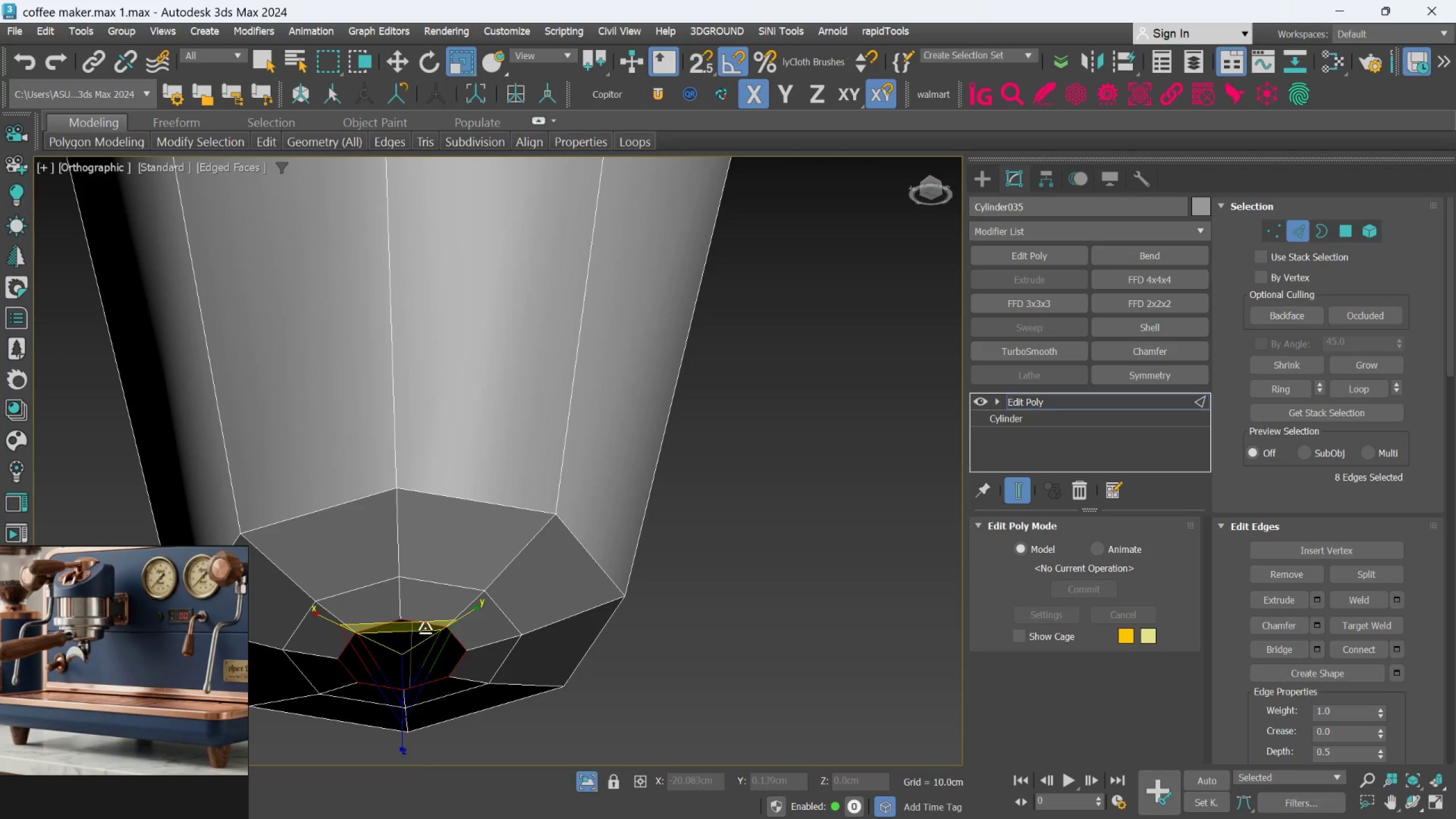 
scroll: coordinate [431, 624], scroll_direction: none, amount: 0.0
 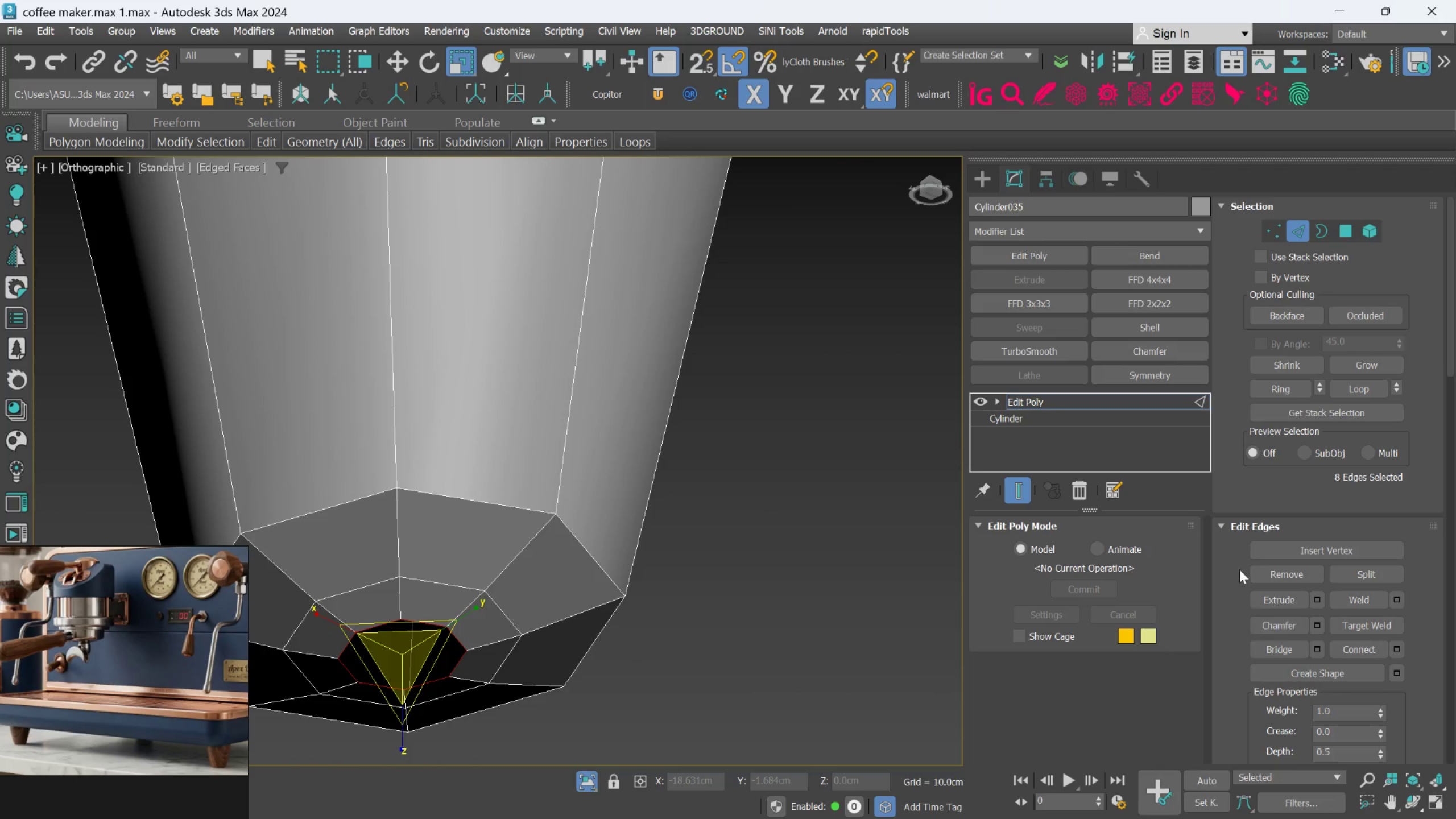 
wait(5.34)
 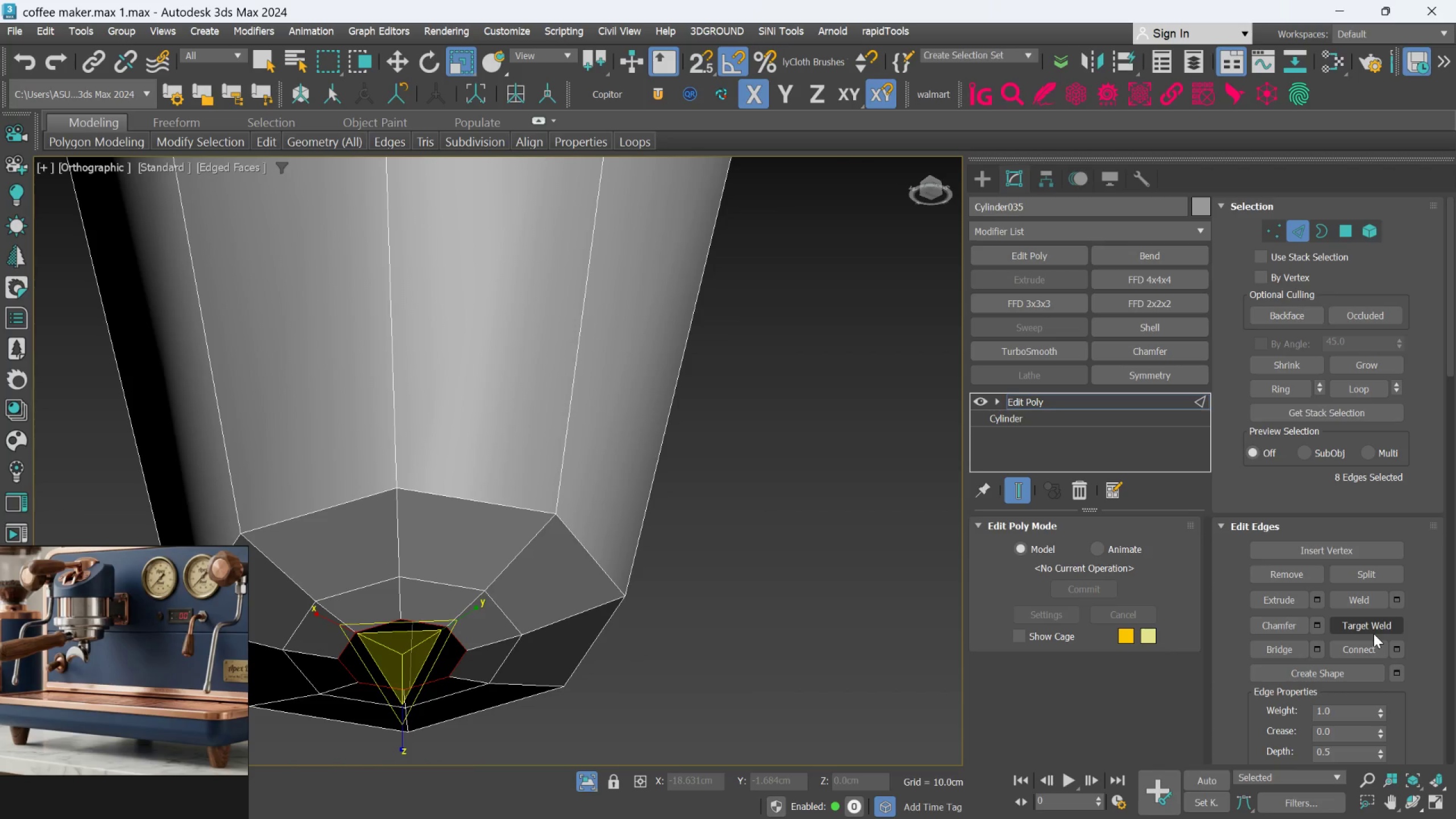 
left_click([1321, 229])
 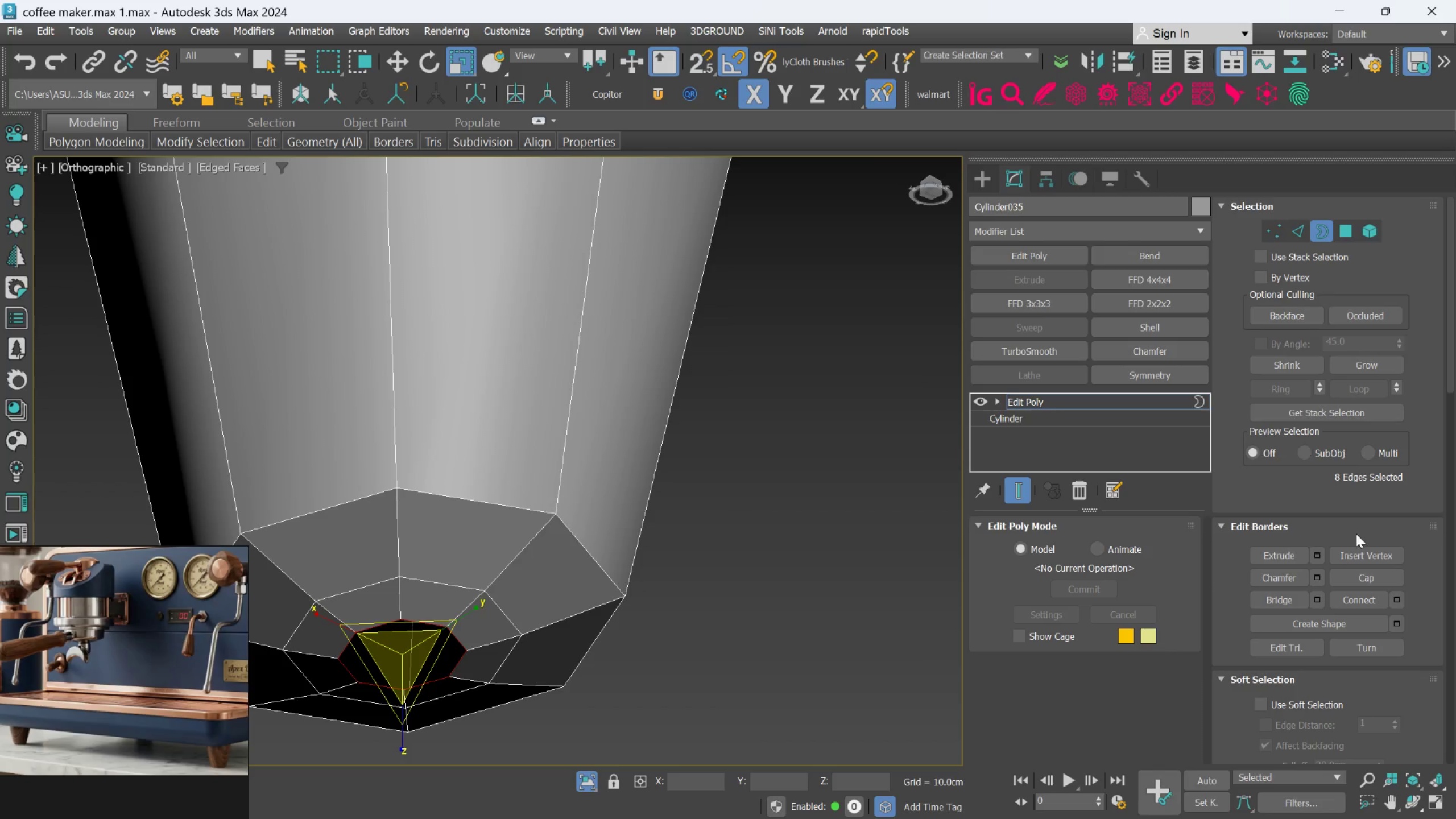 
left_click([1365, 574])
 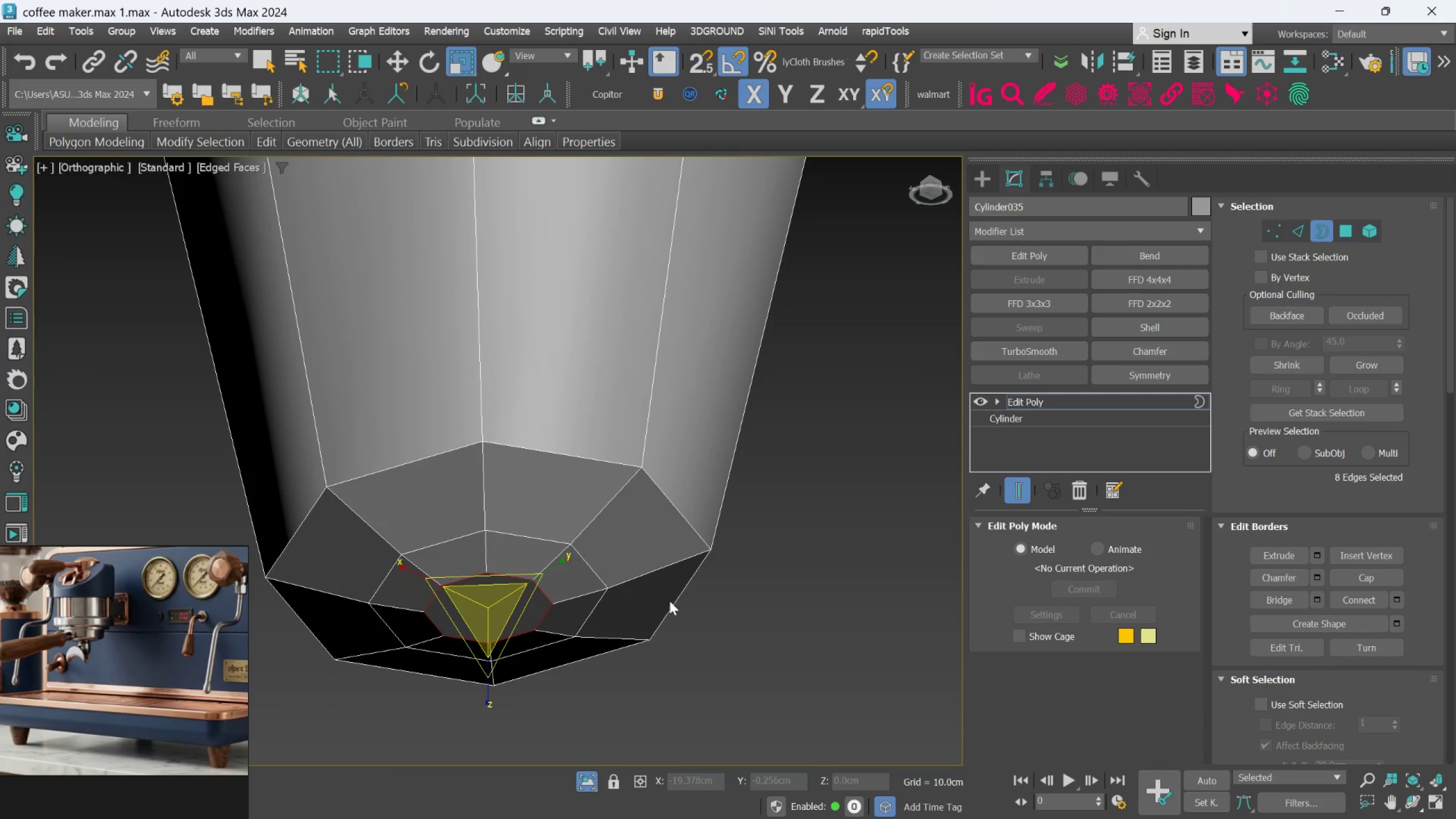 
scroll: coordinate [643, 596], scroll_direction: down, amount: 1.0
 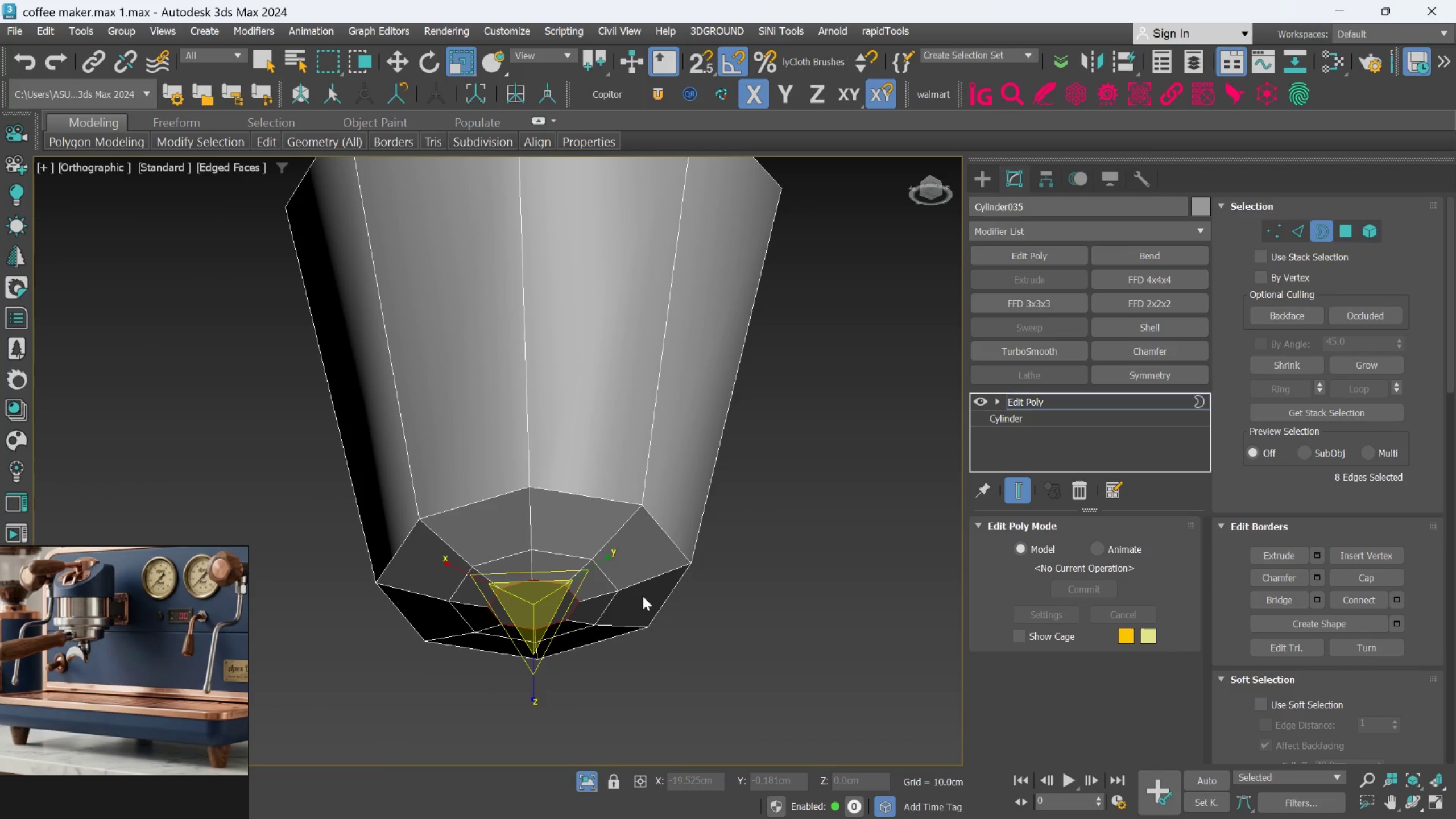 
hold_key(key=AltLeft, duration=1.52)
 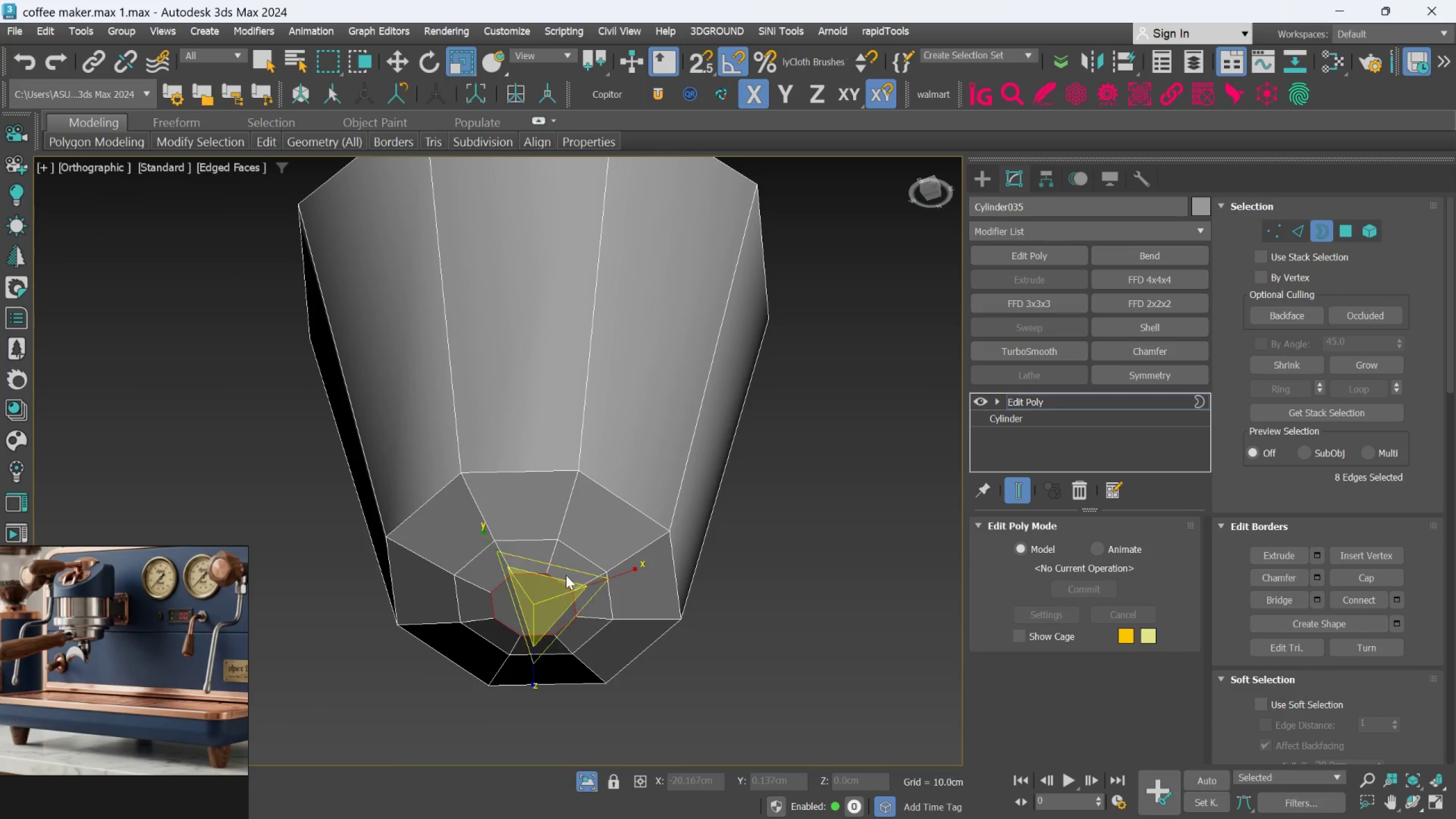 
key(Alt+1)
 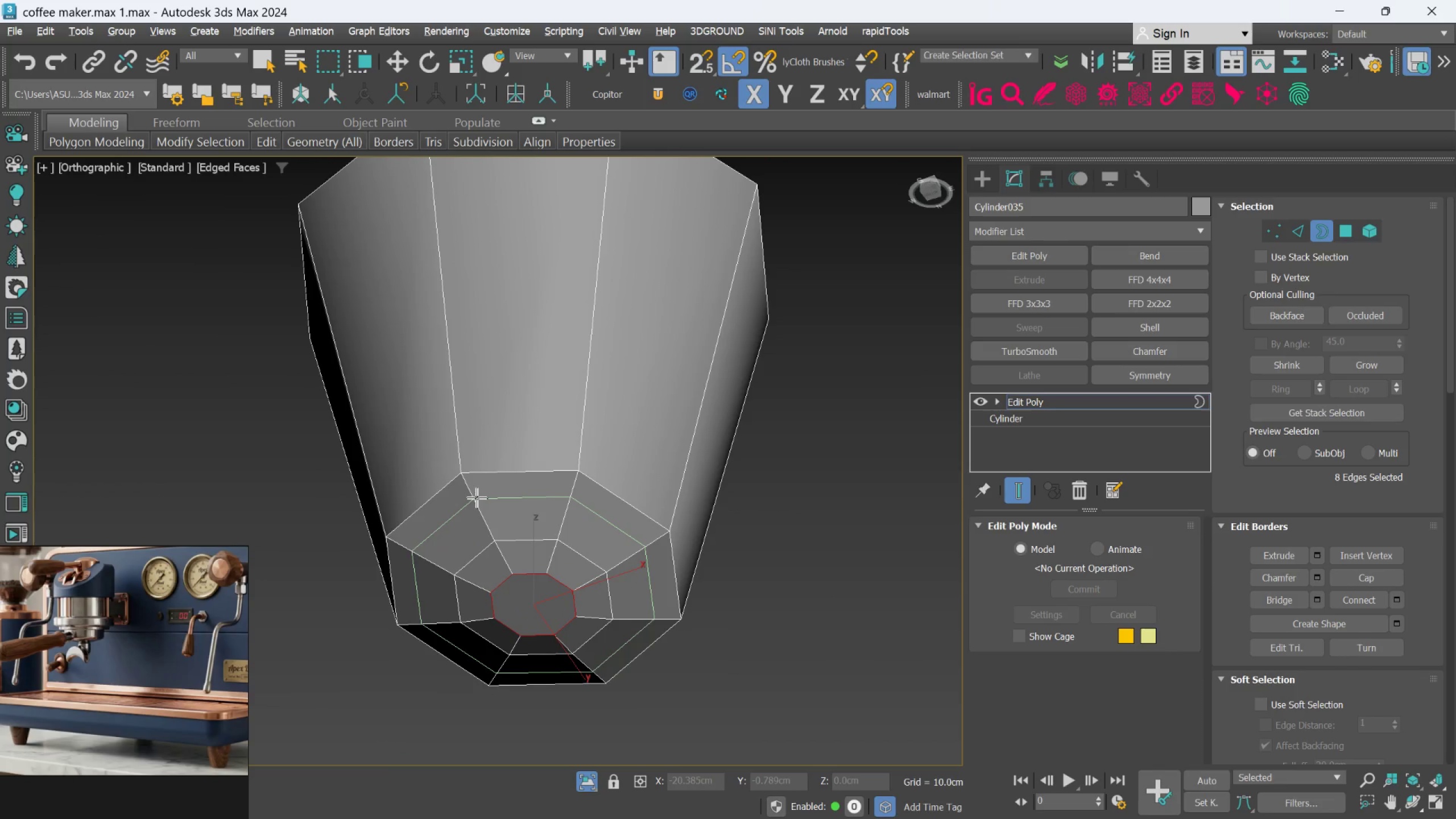 
left_click([476, 495])
 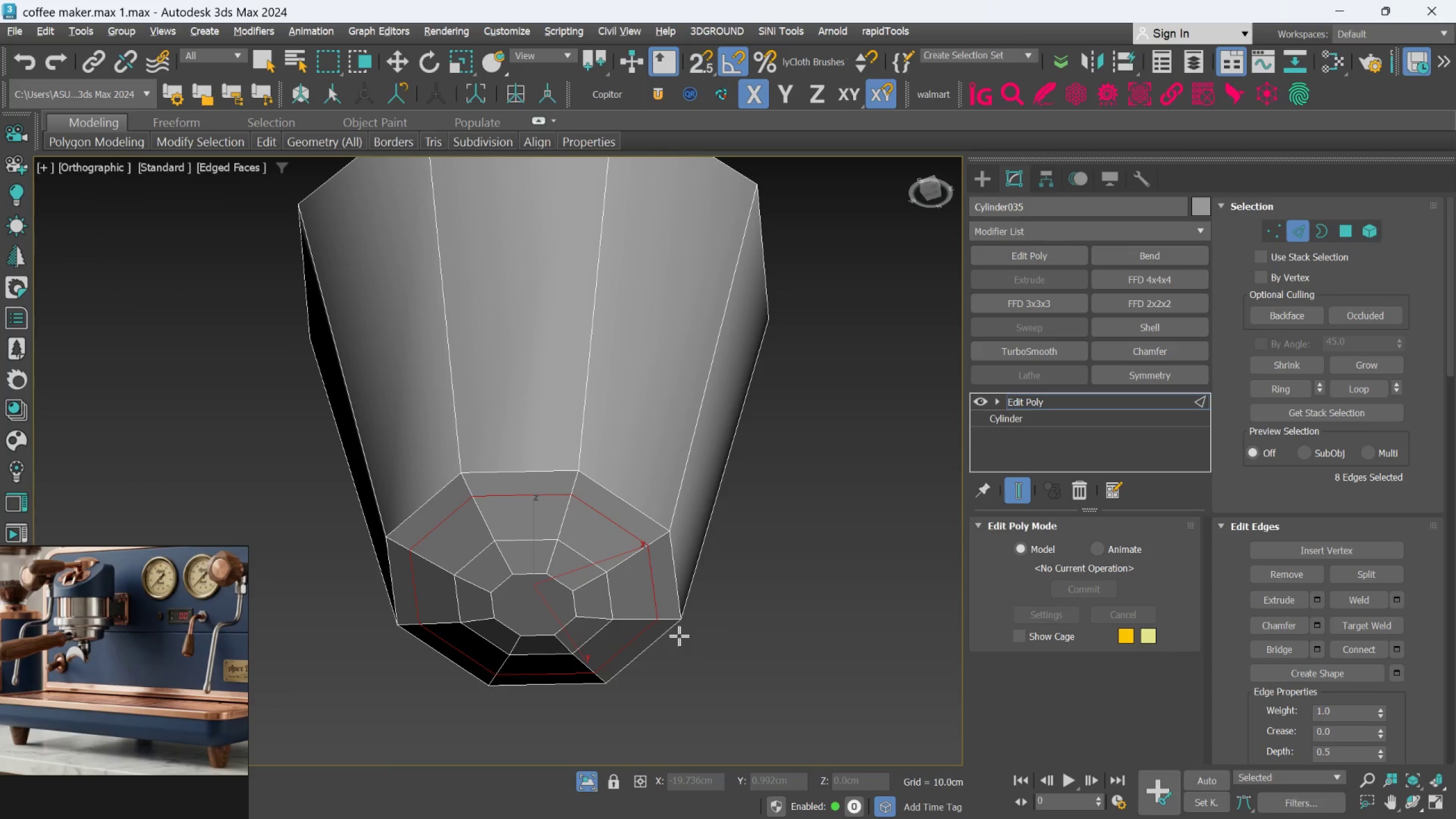 
key(Alt+1)
 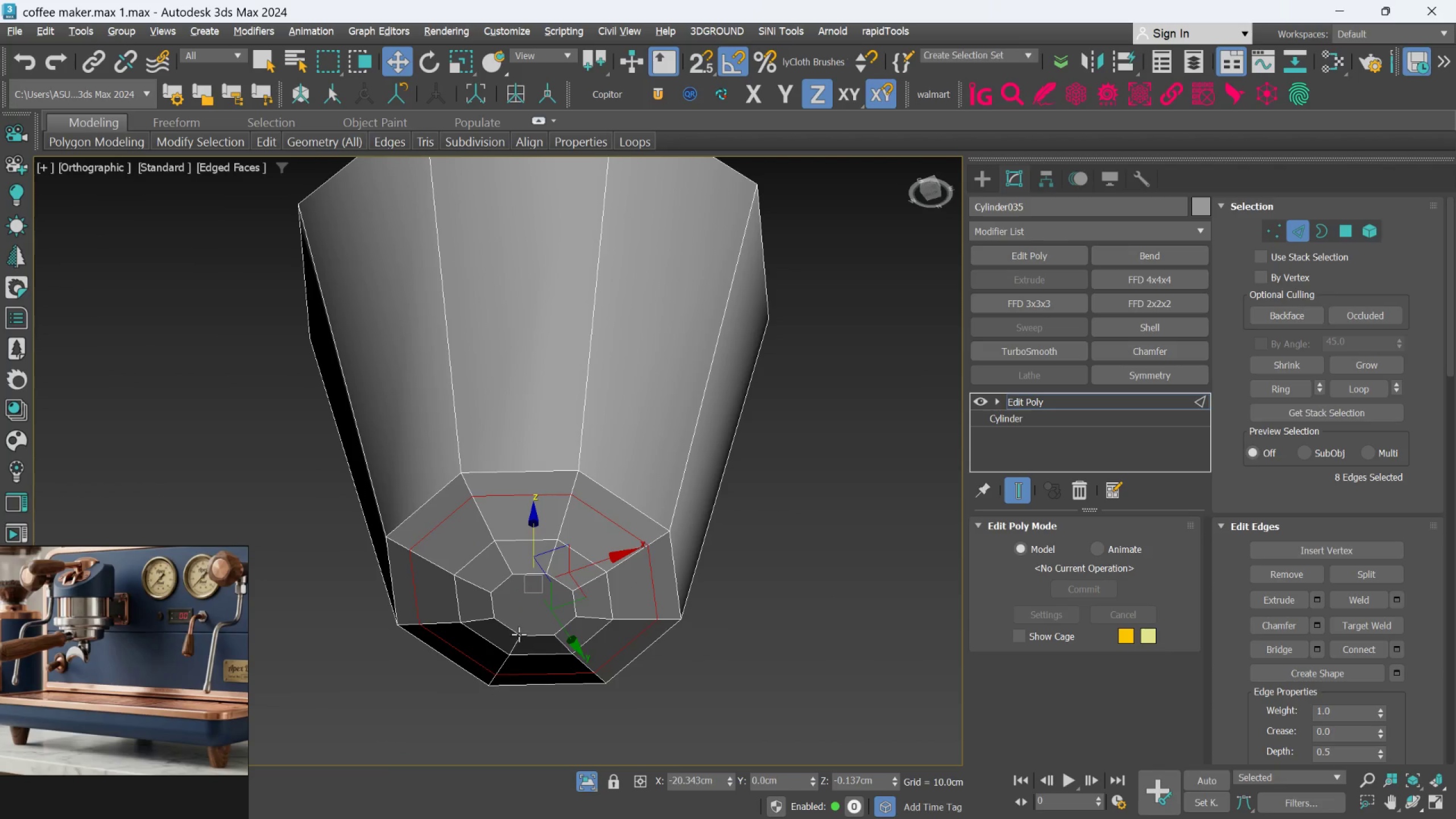 
scroll: coordinate [520, 617], scroll_direction: up, amount: 2.0
 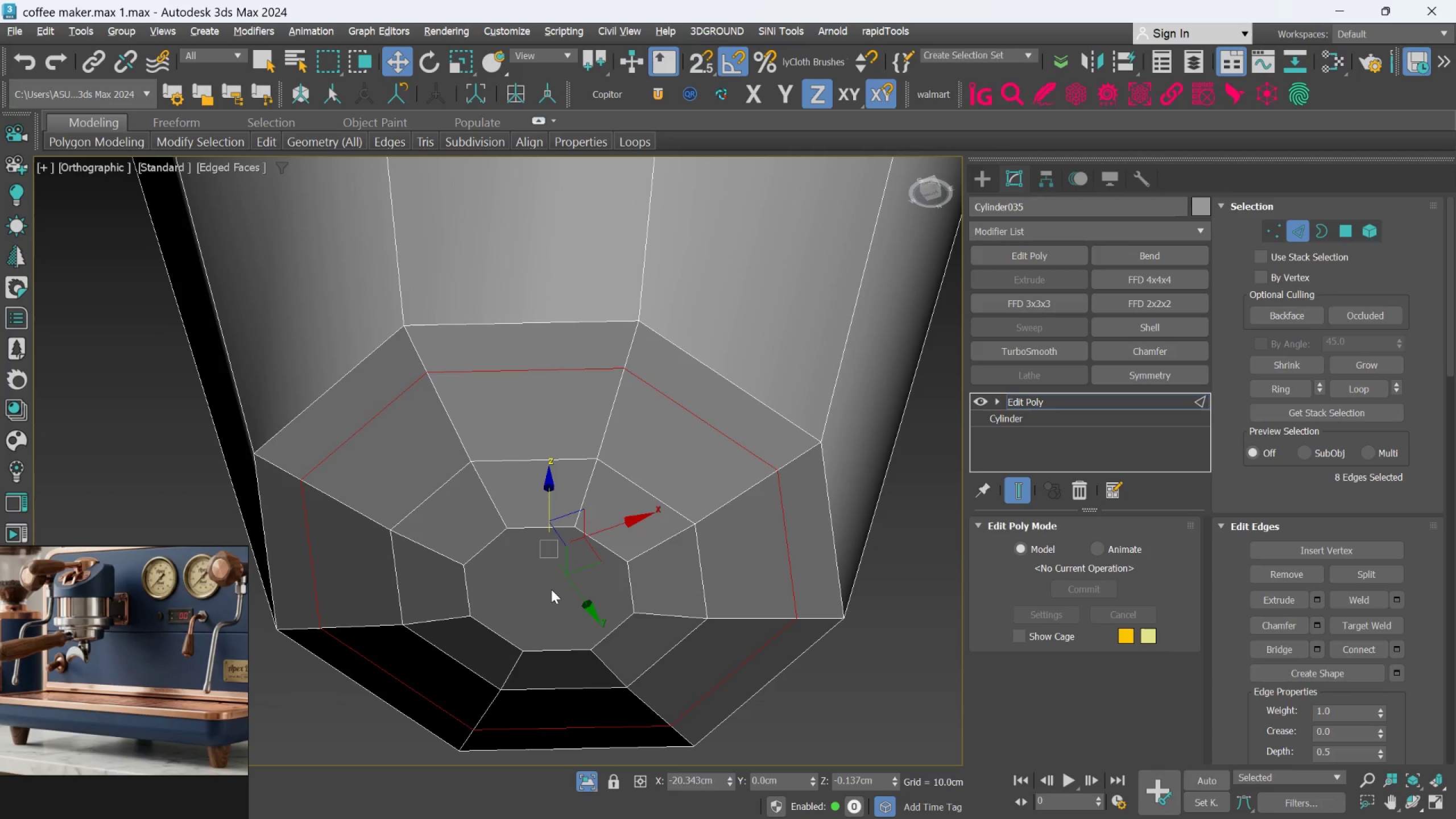 
key(Alt+C)
 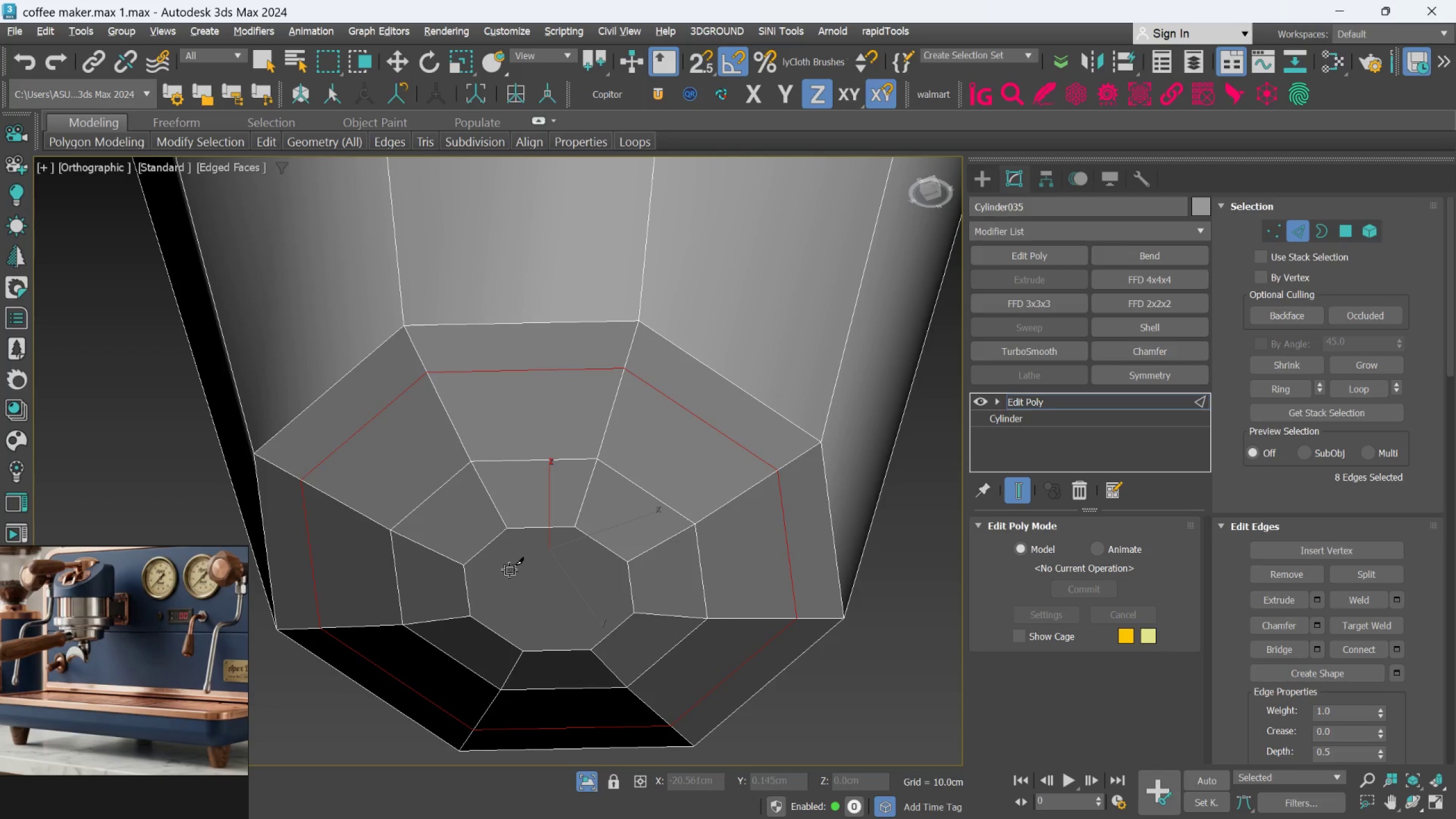 
left_click([480, 619])
 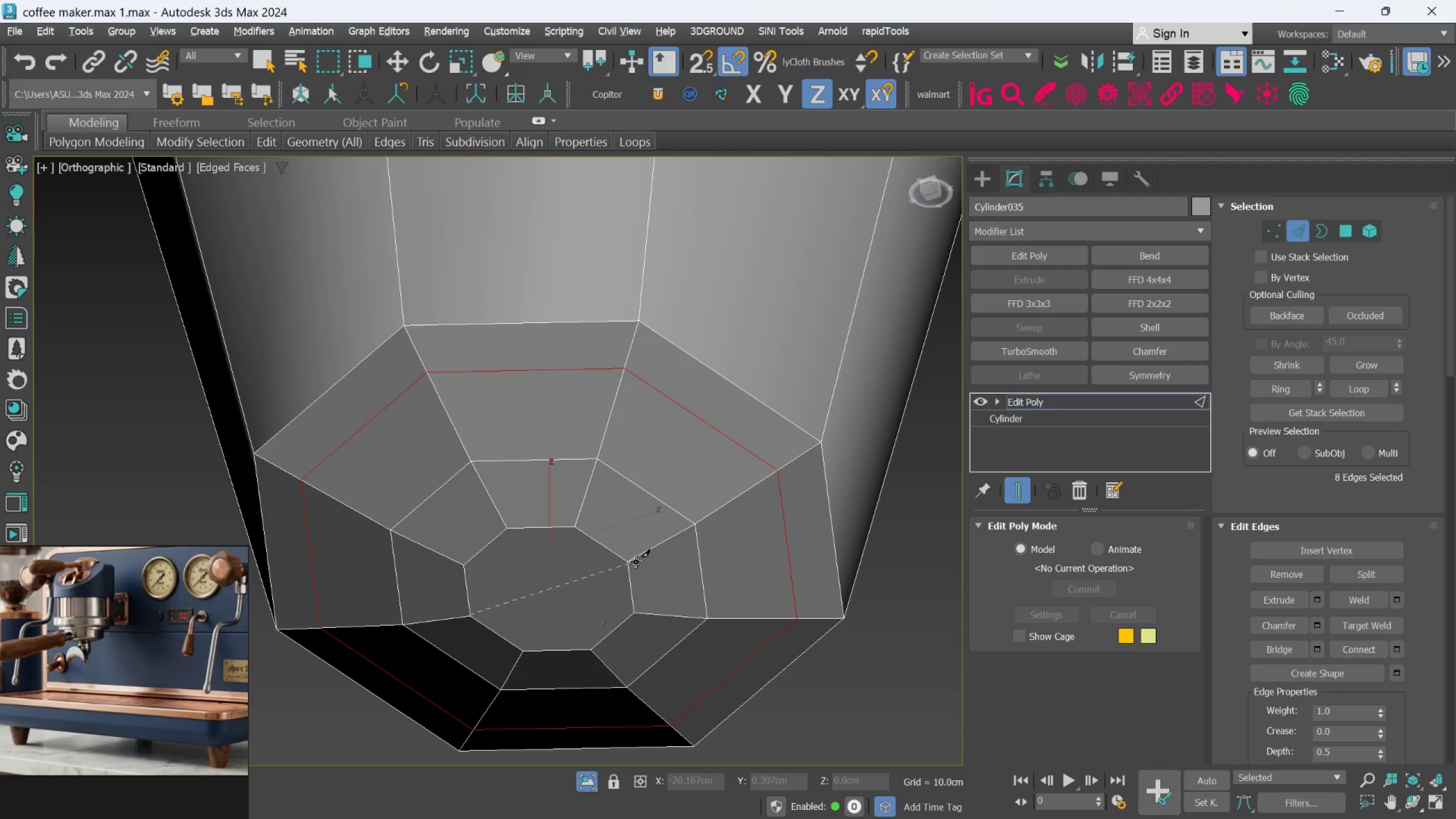 
left_click([636, 562])
 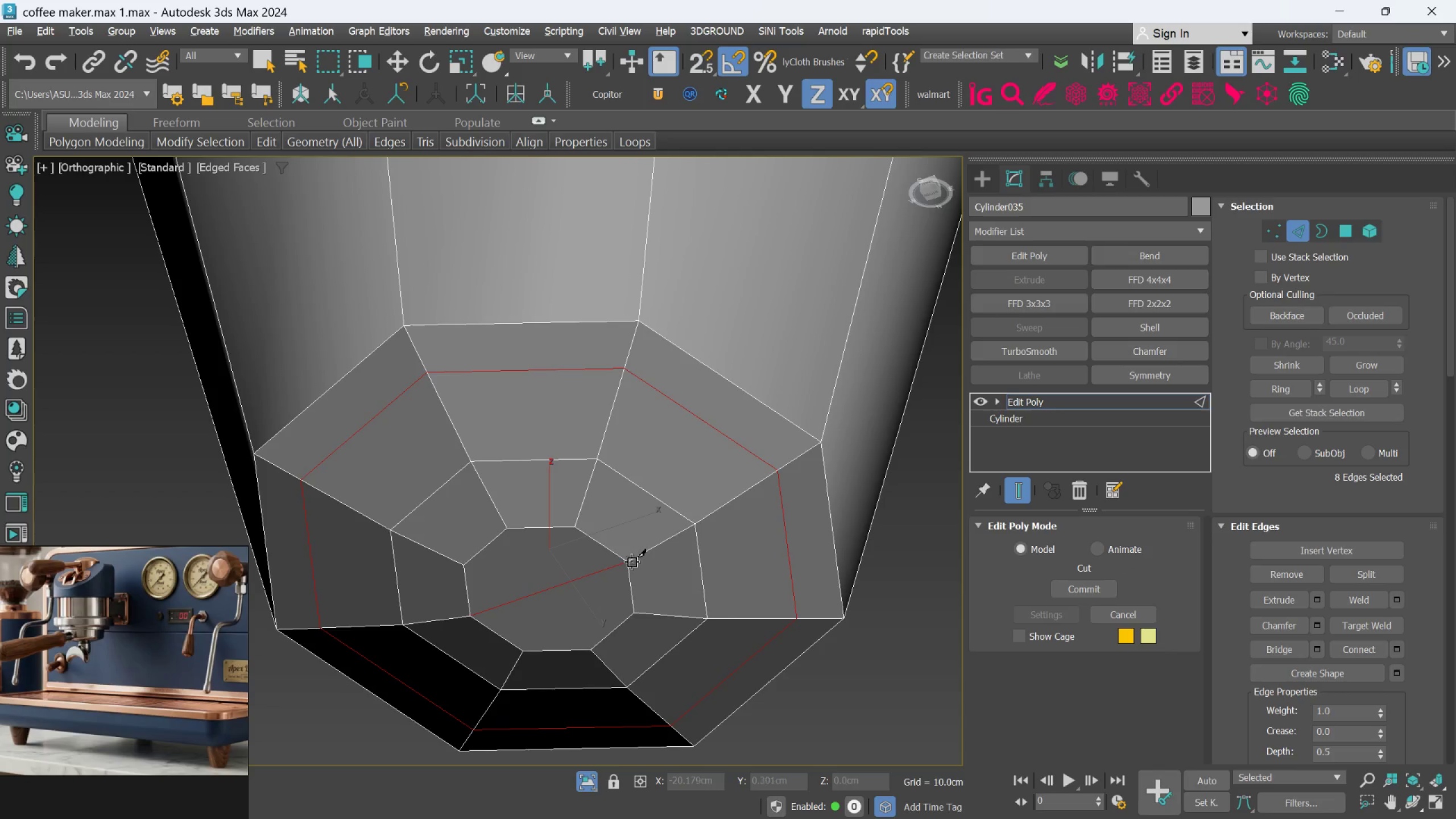 
right_click([632, 562])
 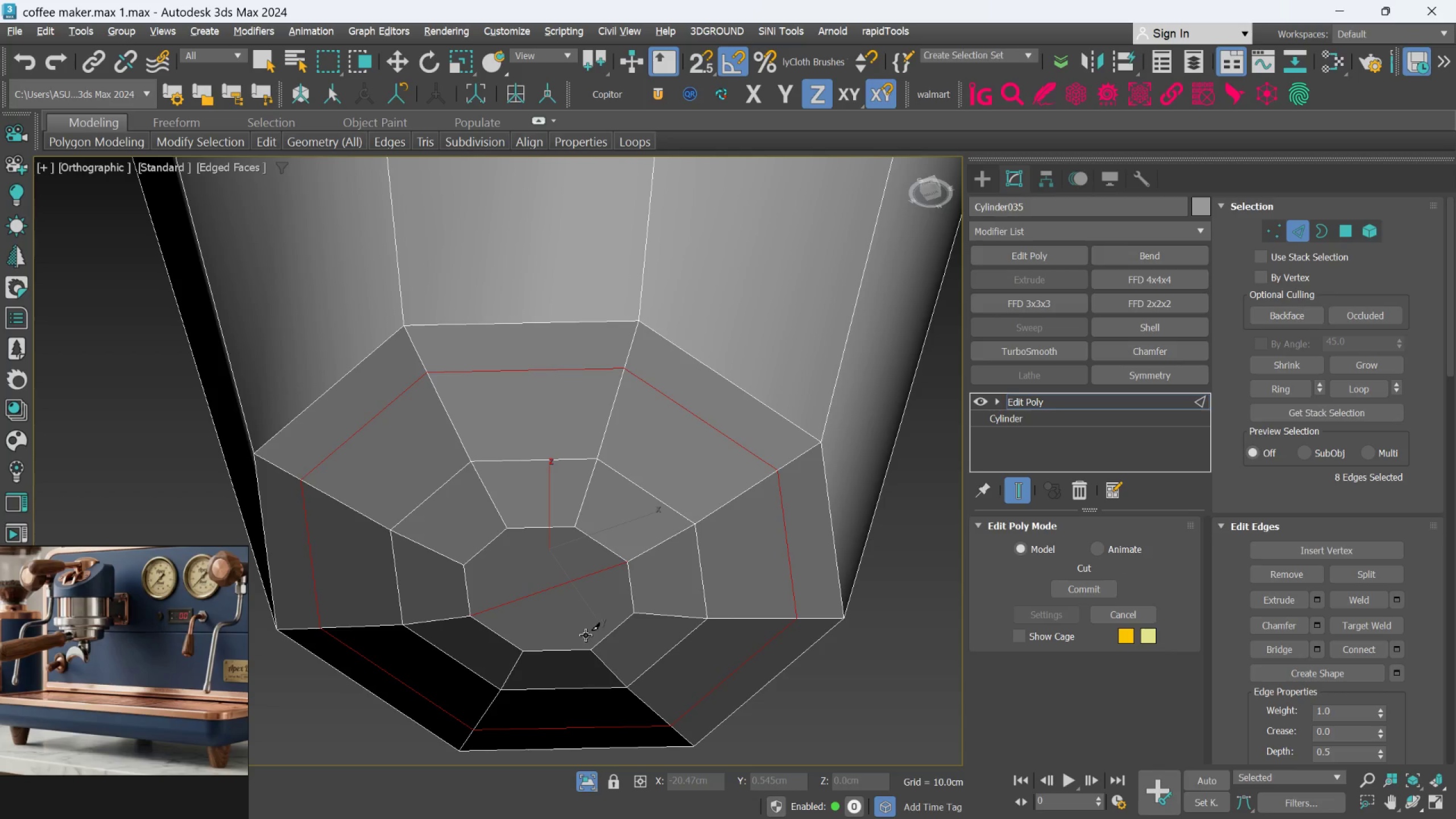 
left_click([587, 644])
 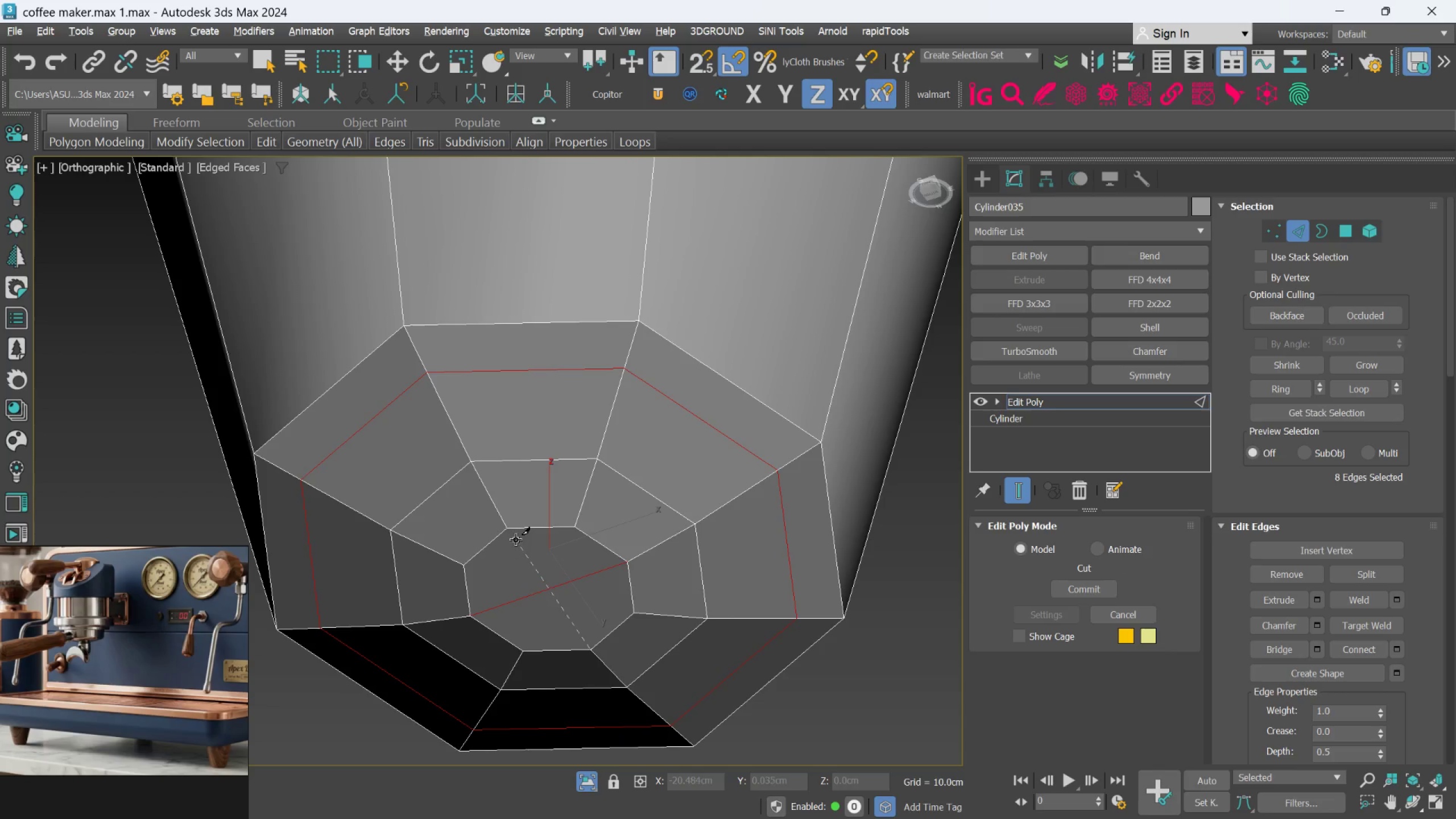 
left_click([516, 539])
 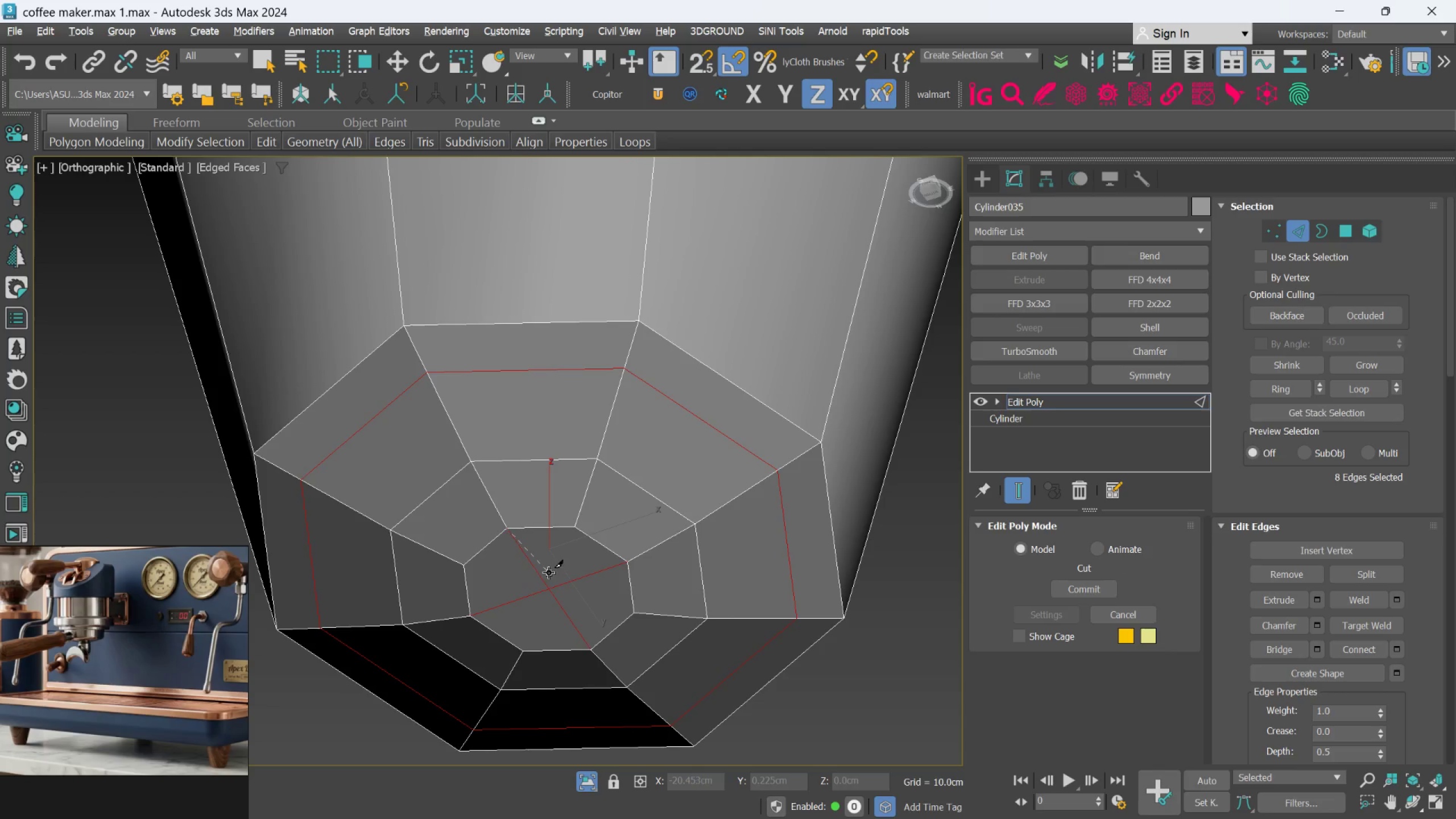 
right_click([549, 573])
 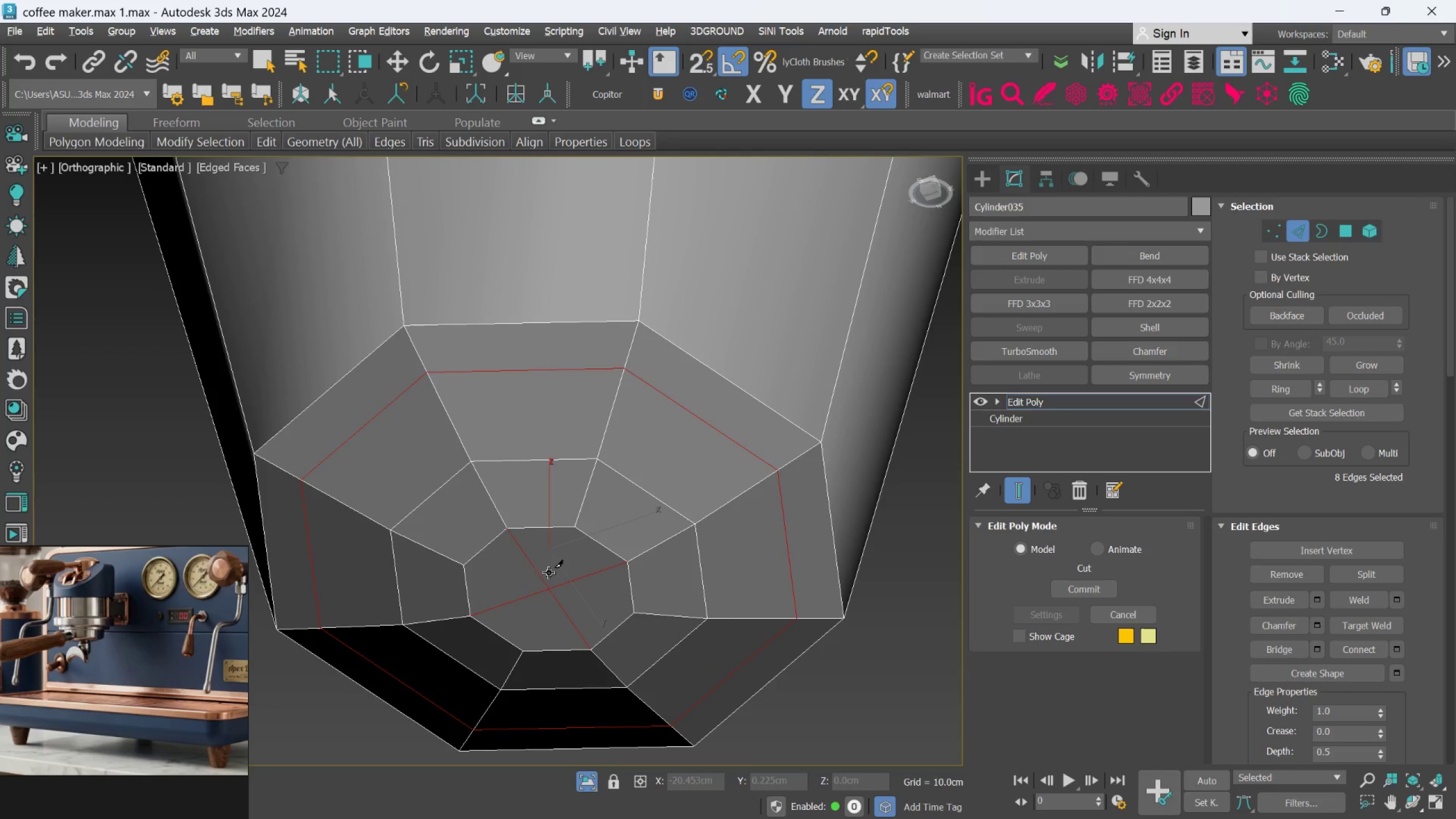 
key(Alt+C)
 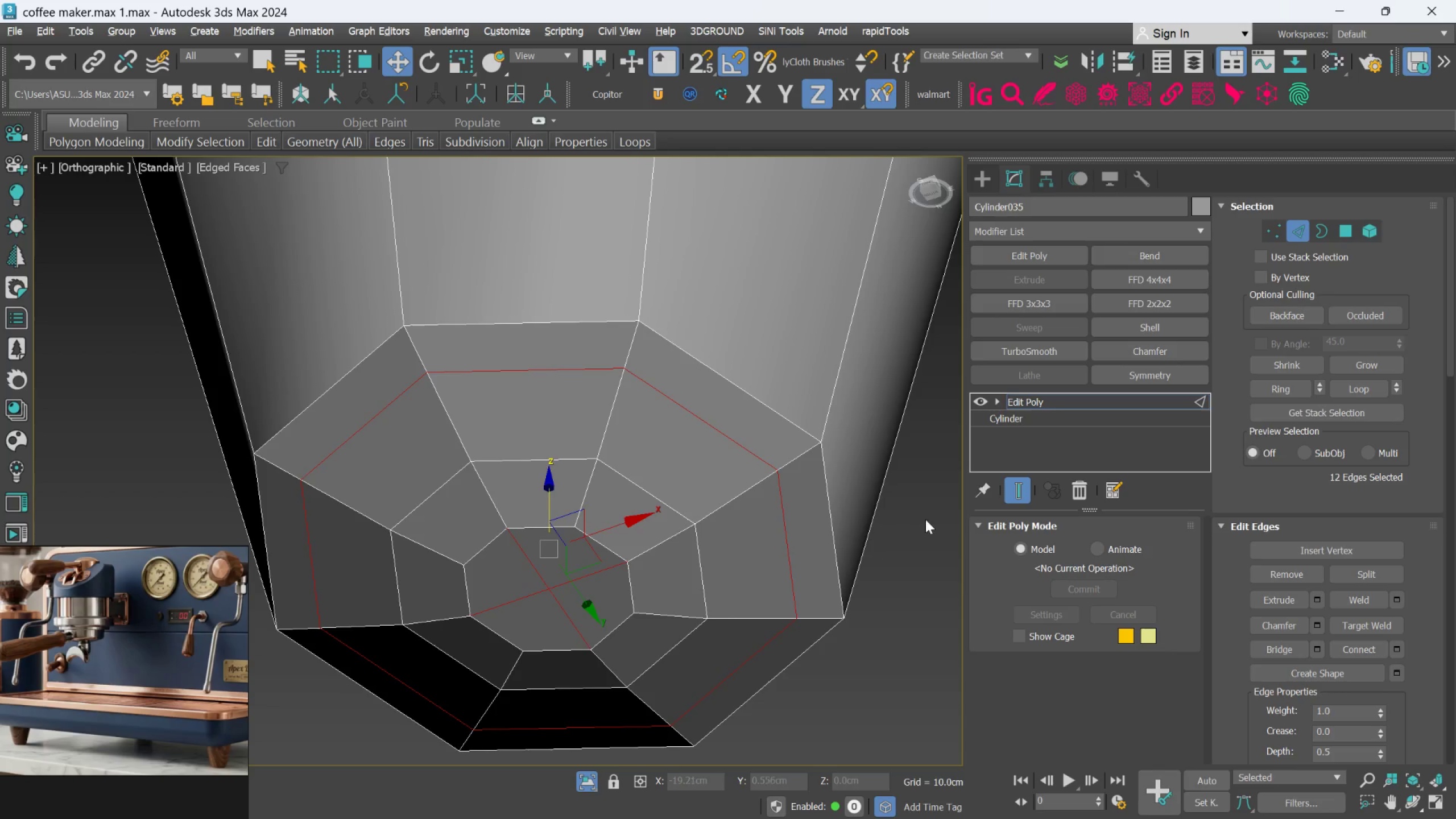 
hold_key(key=AltLeft, duration=0.41)
 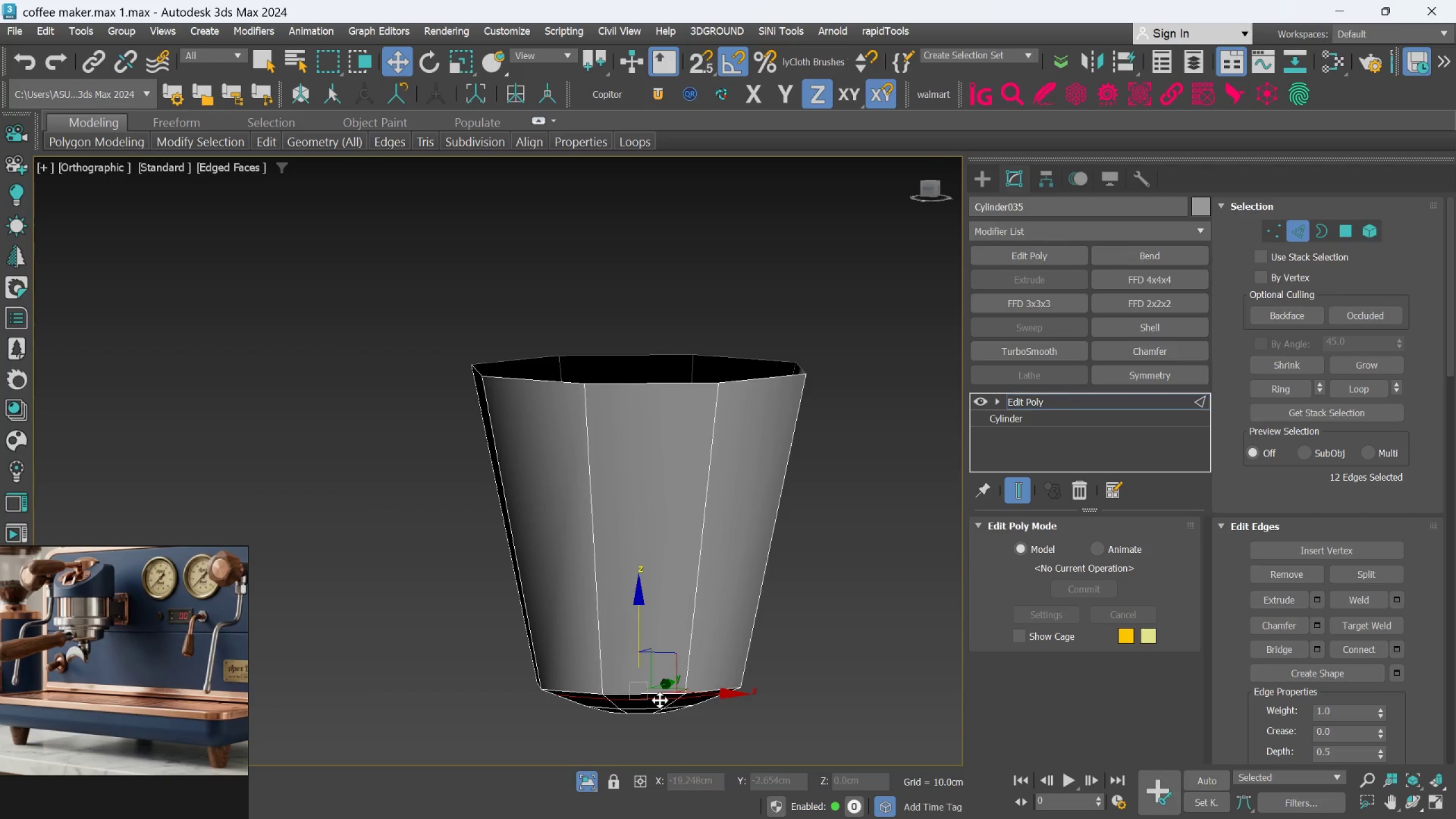 
scroll: coordinate [723, 573], scroll_direction: down, amount: 3.0
 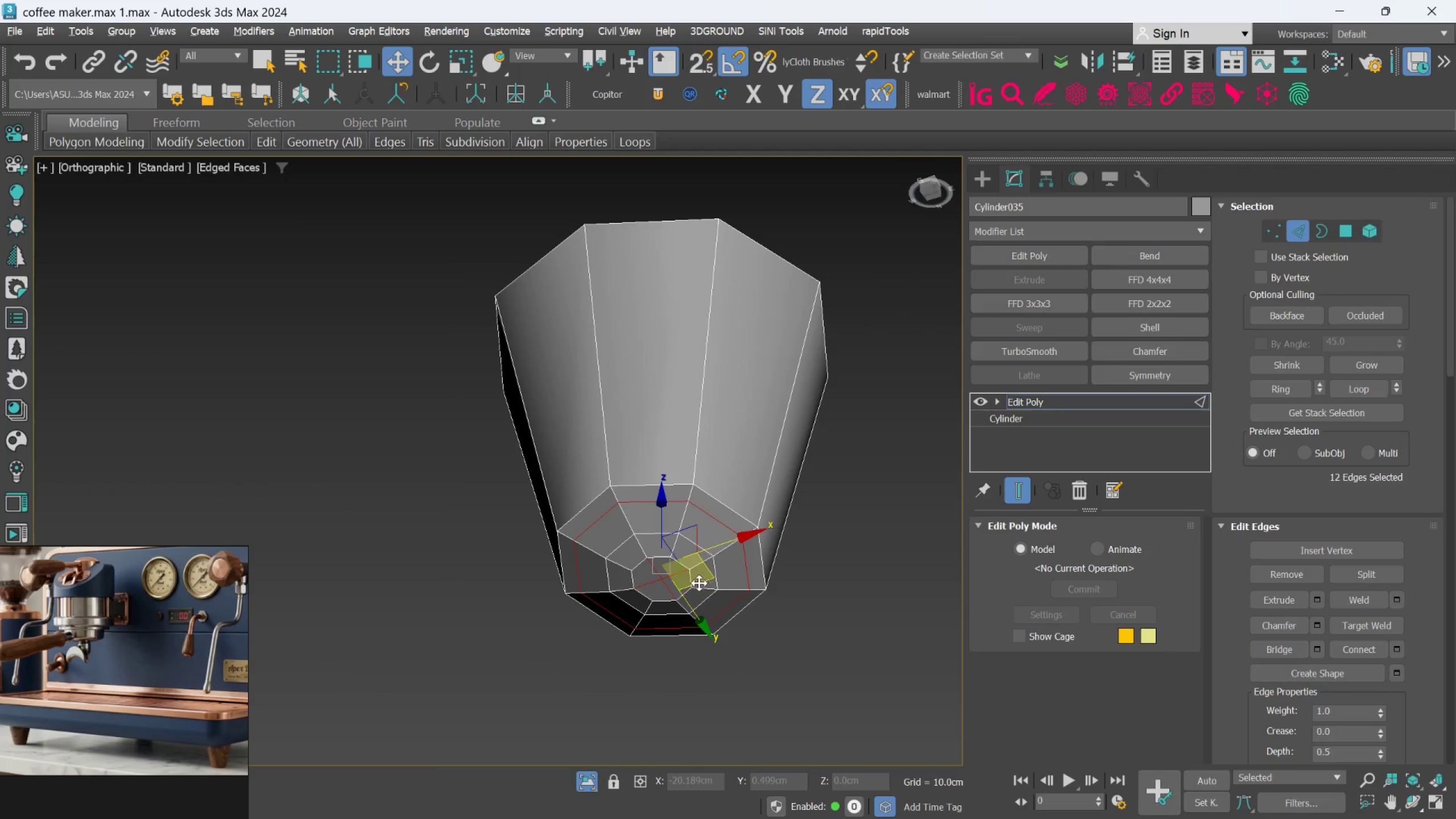 
key(Alt+1)
 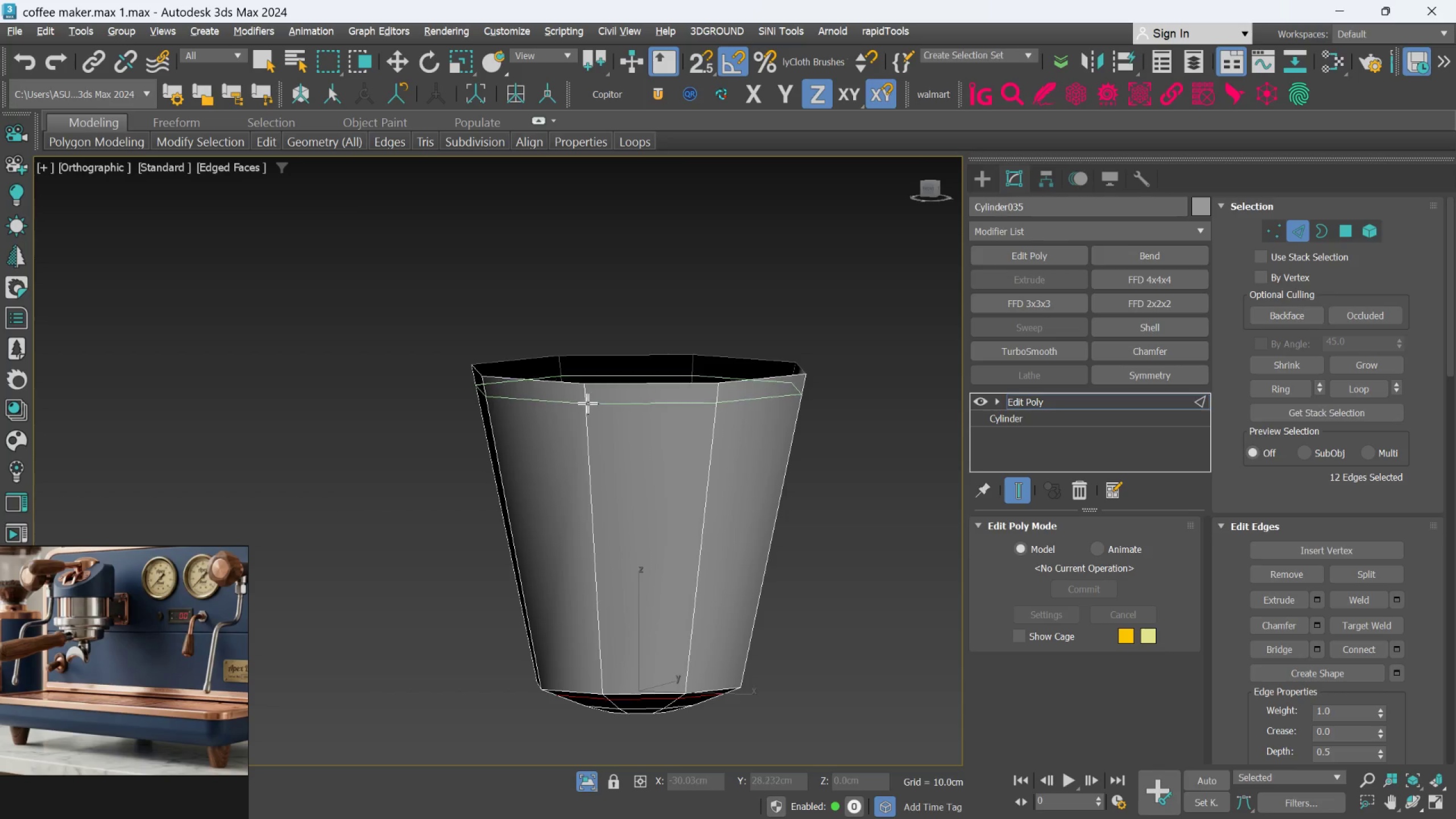 
left_click([588, 395])
 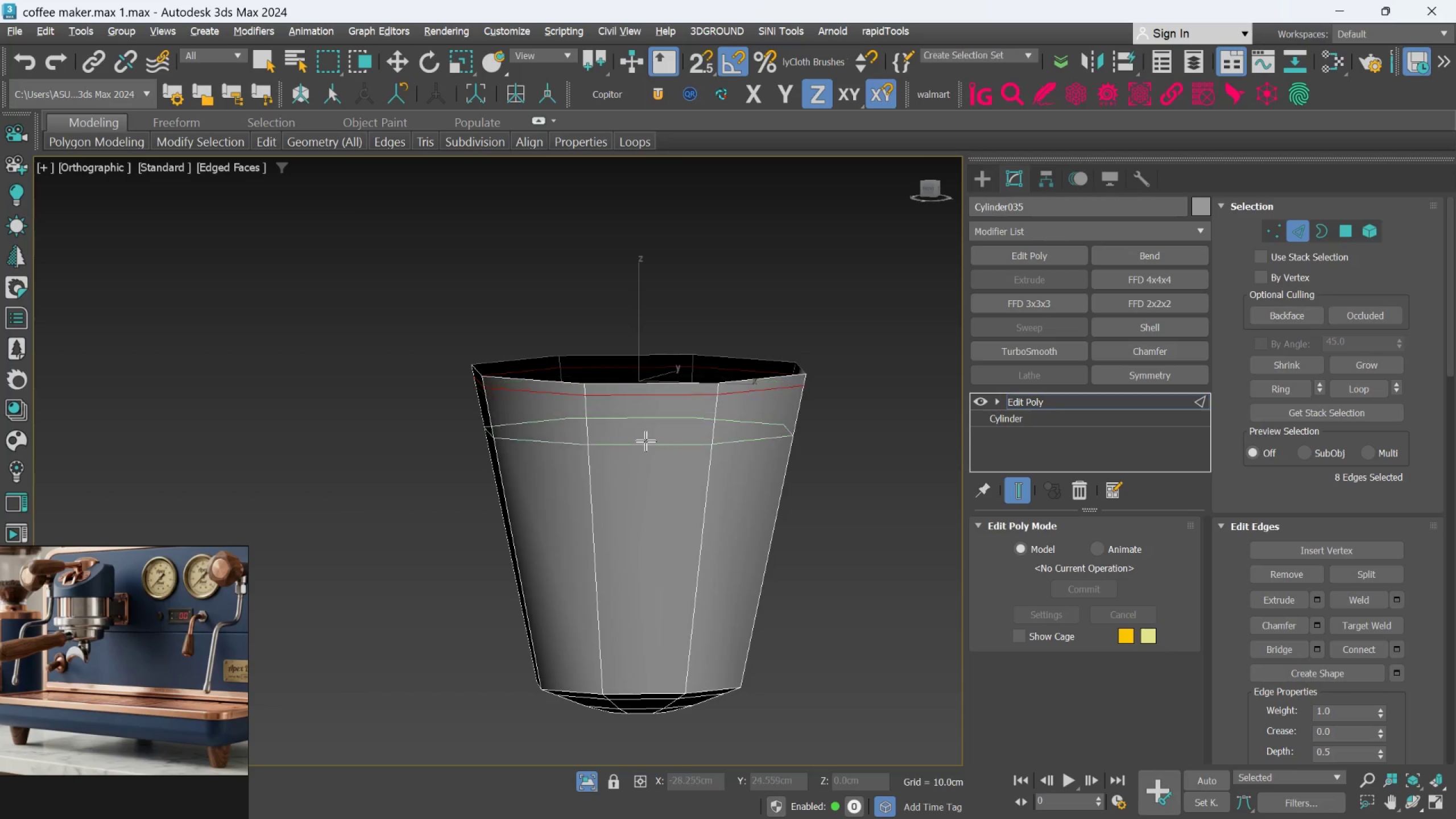 
key(Alt+1)
 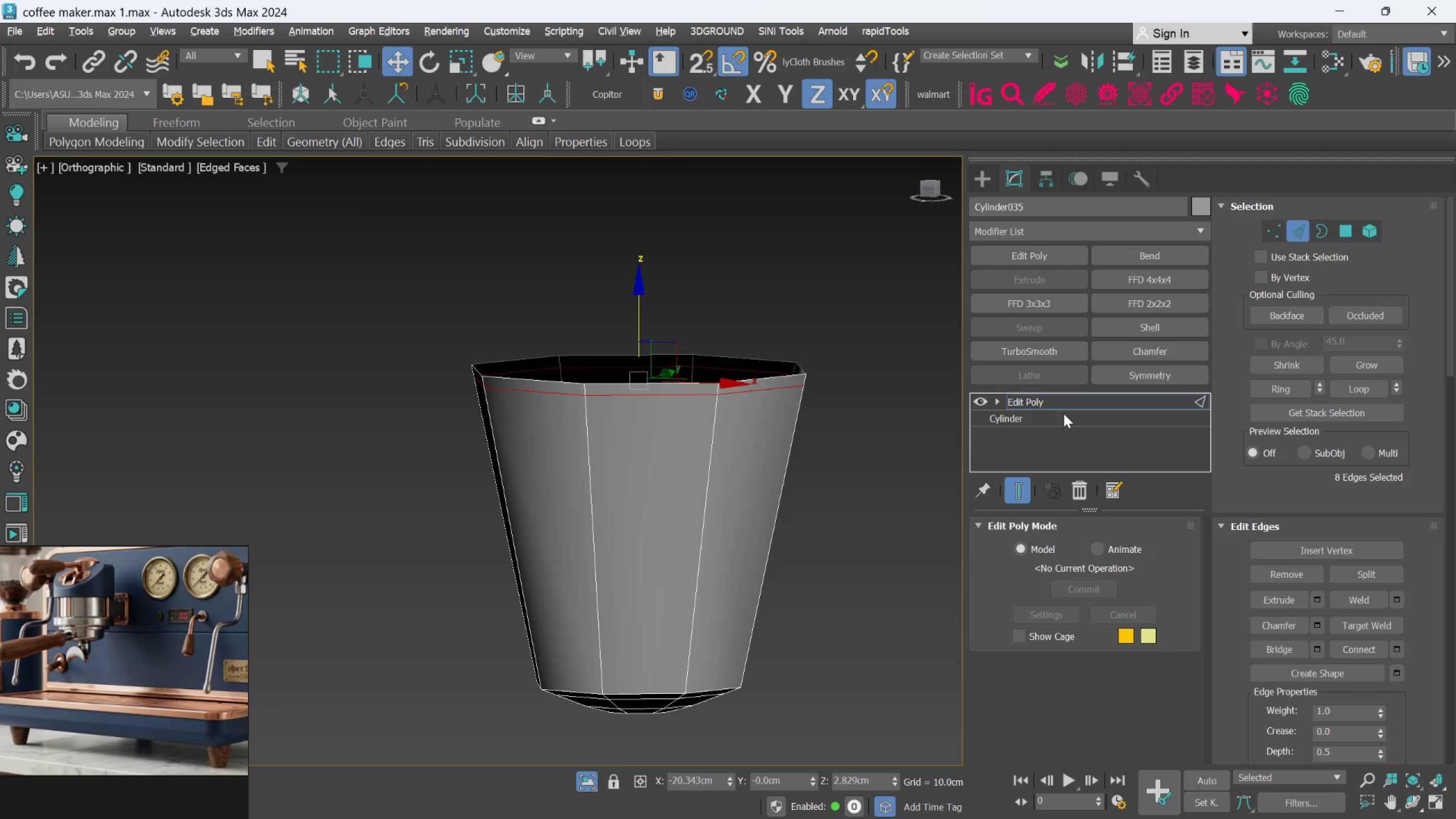 
left_click([1065, 406])
 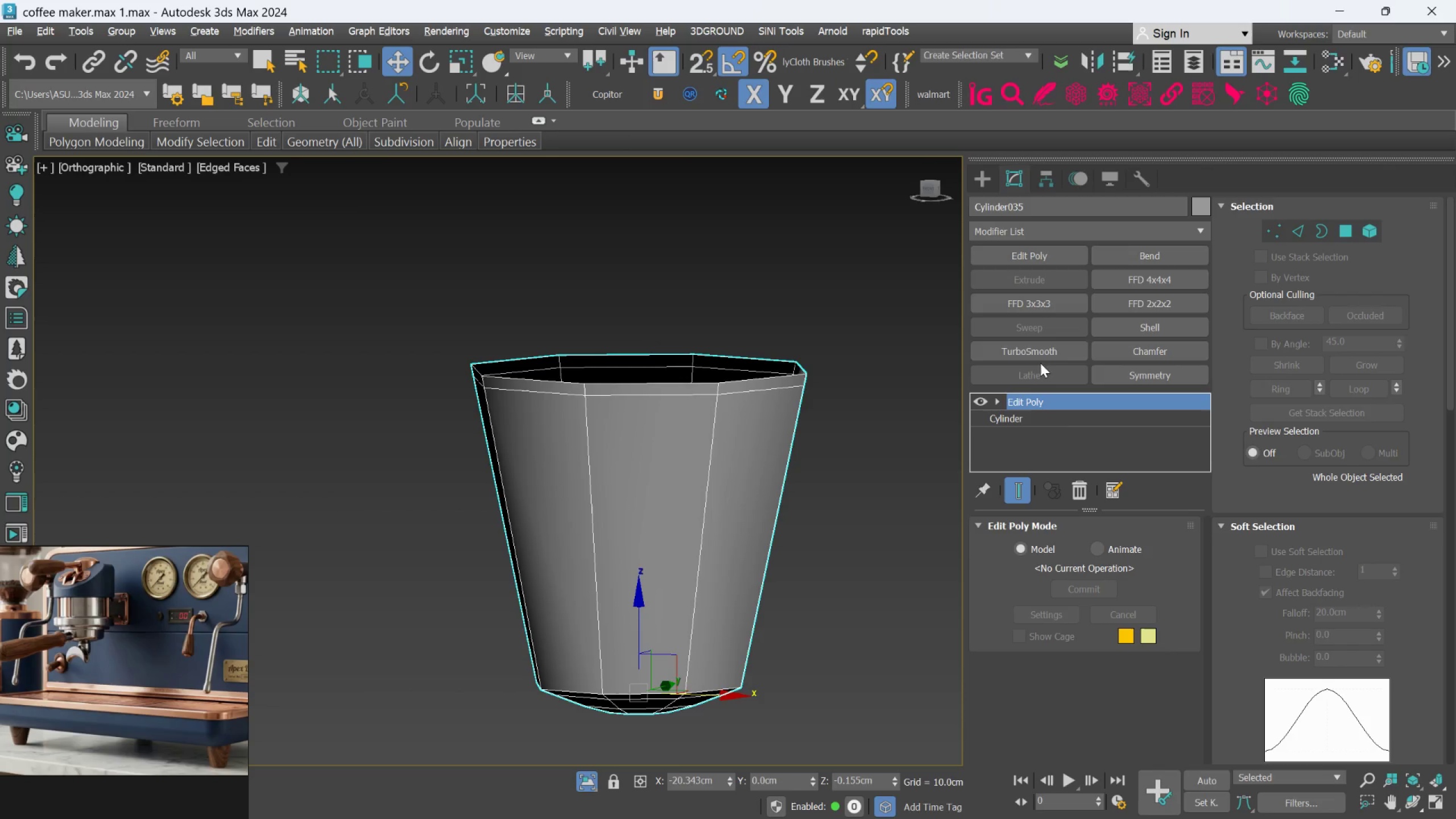 
left_click([1038, 358])
 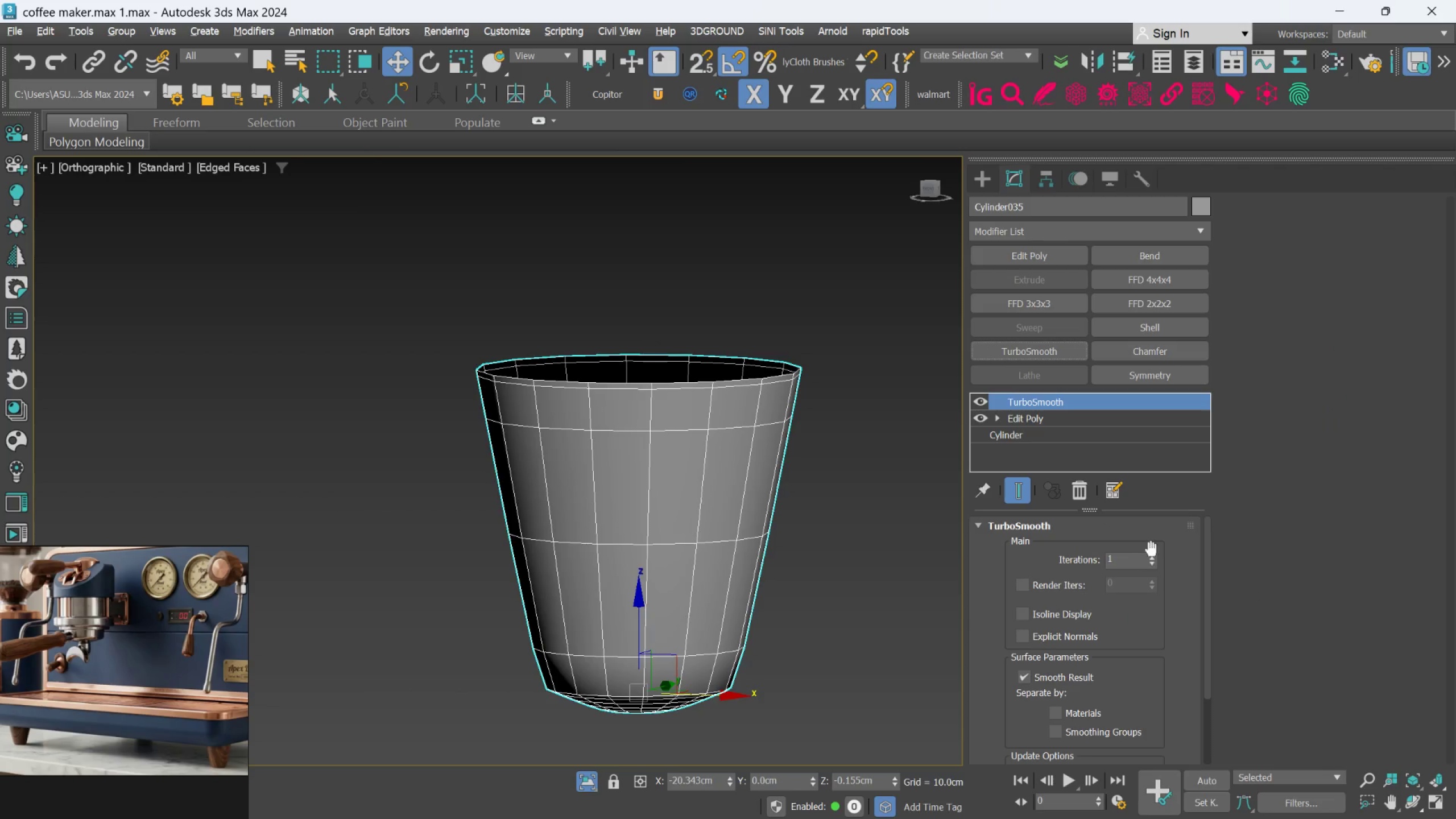 
left_click([1157, 554])
 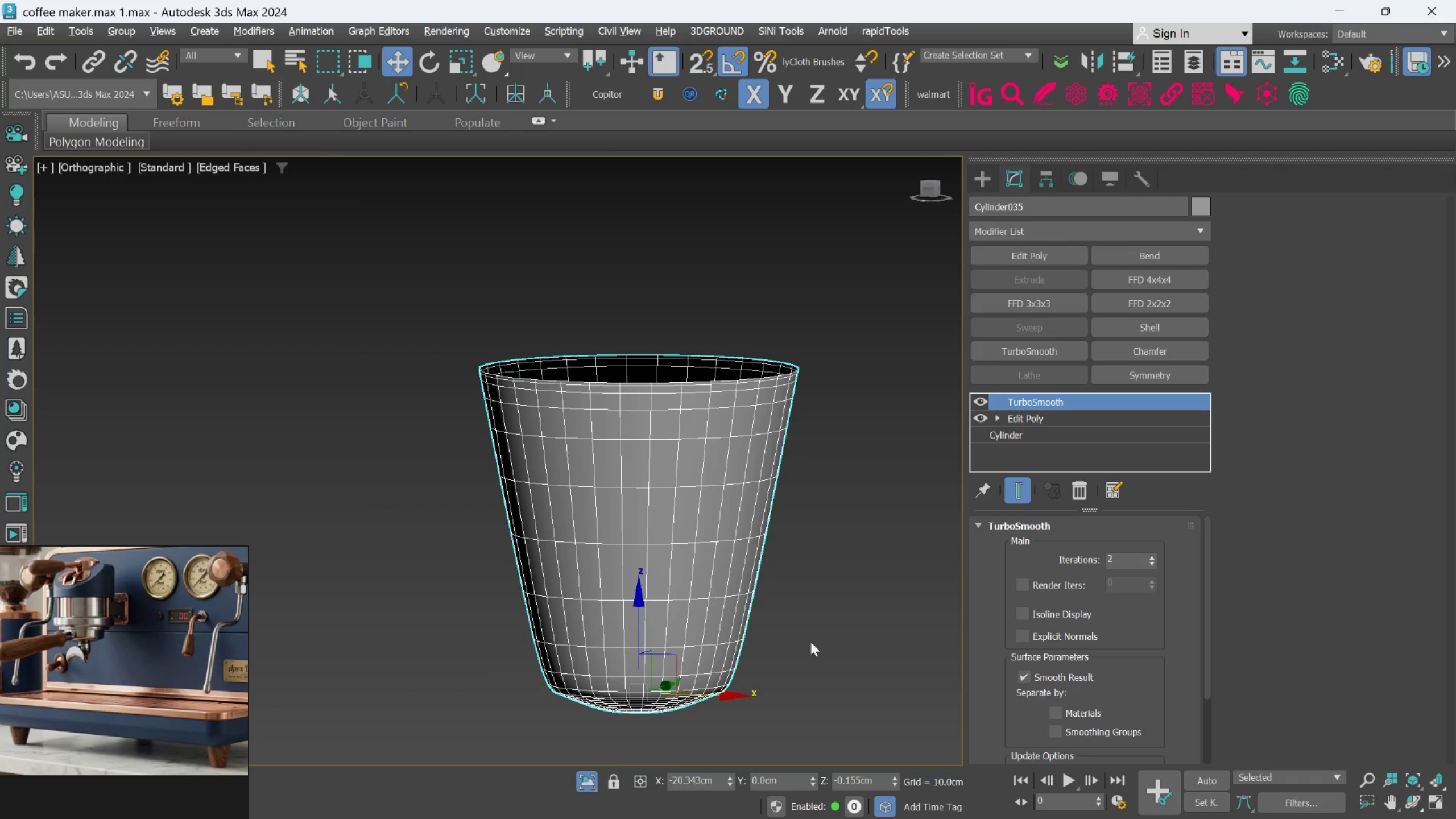 
scroll: coordinate [803, 645], scroll_direction: down, amount: 1.0
 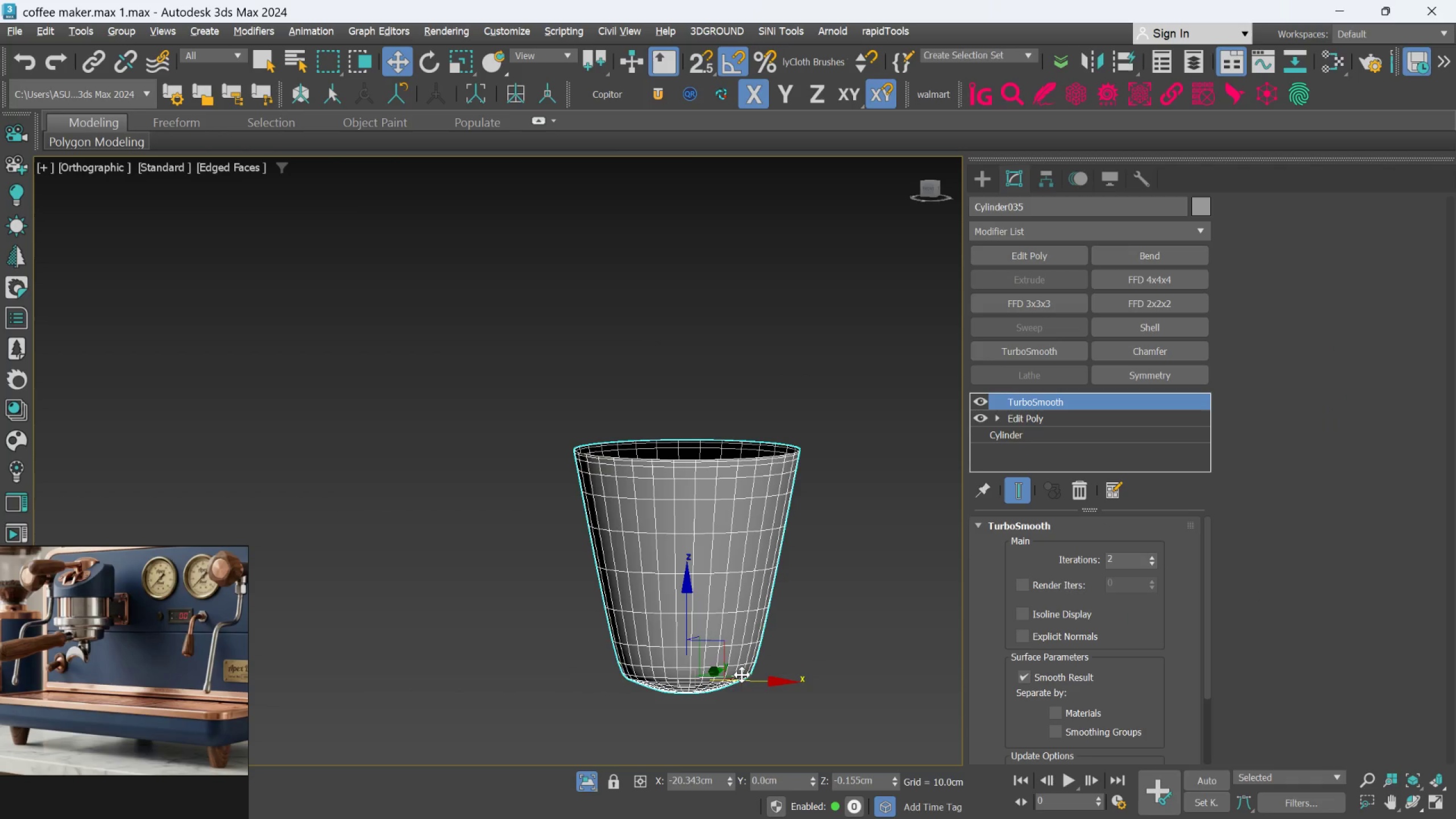 
scroll: coordinate [736, 677], scroll_direction: up, amount: 1.0
 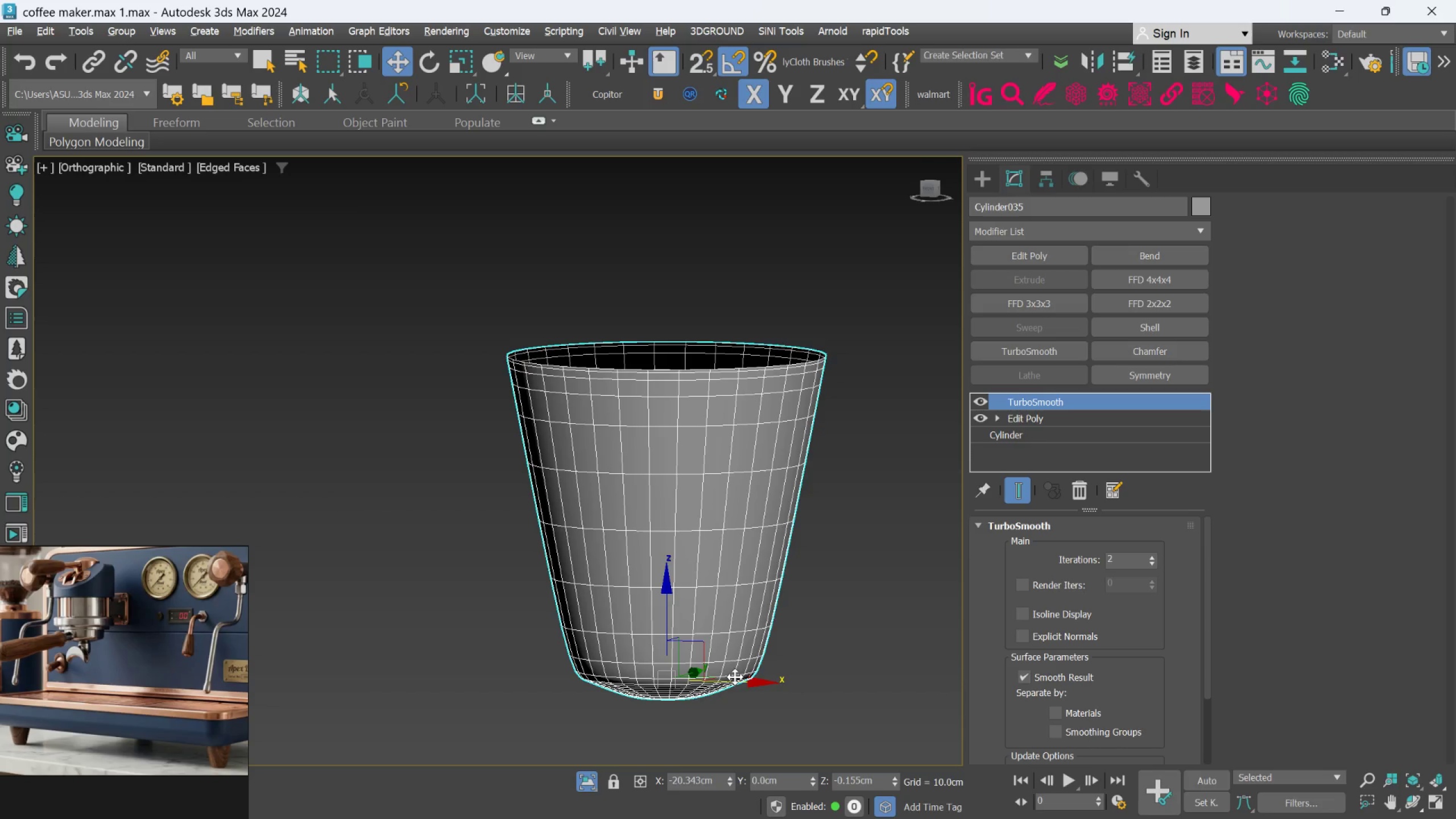 
hold_key(key=AltLeft, duration=1.94)
 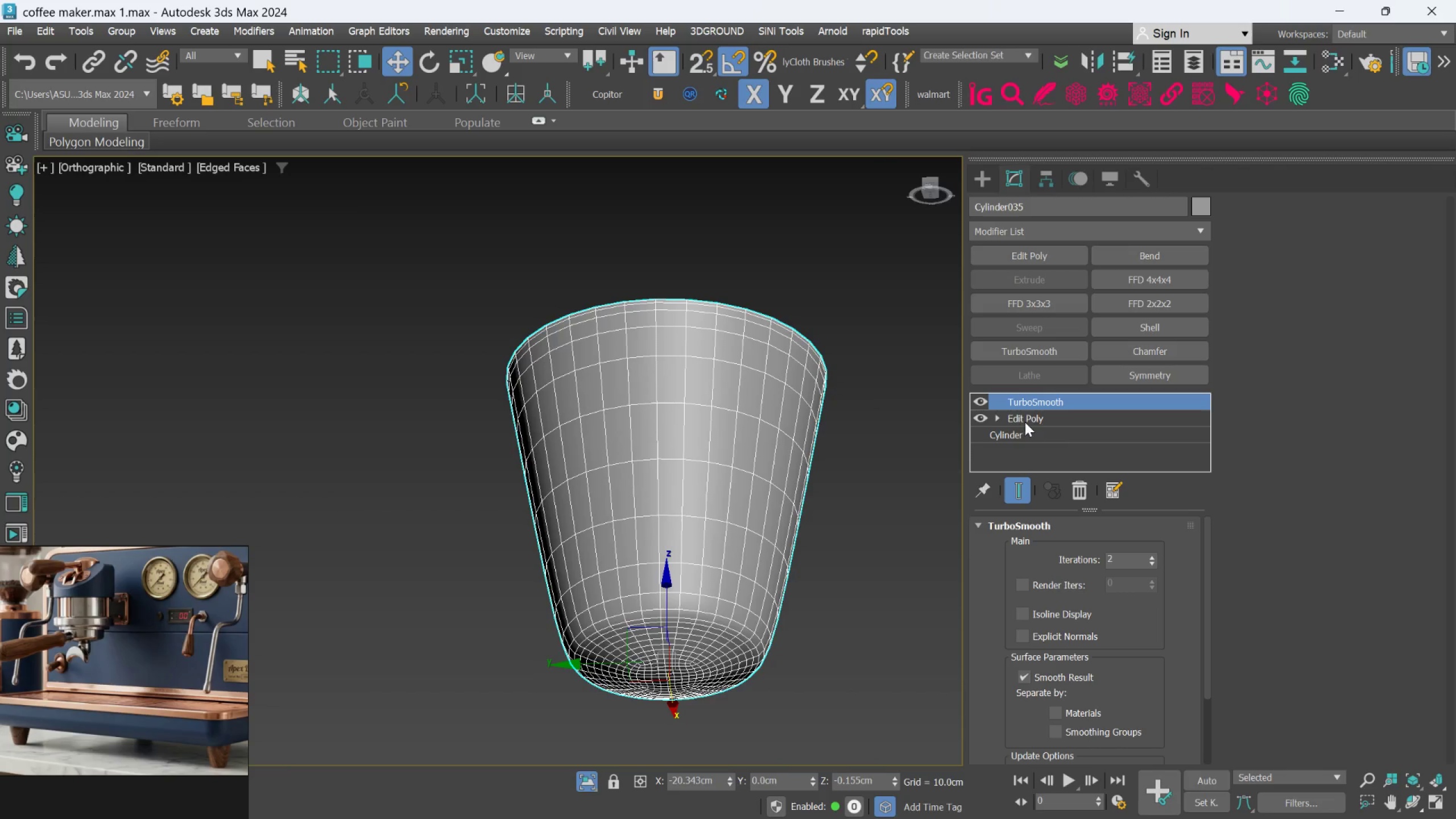 
left_click([1030, 412])
 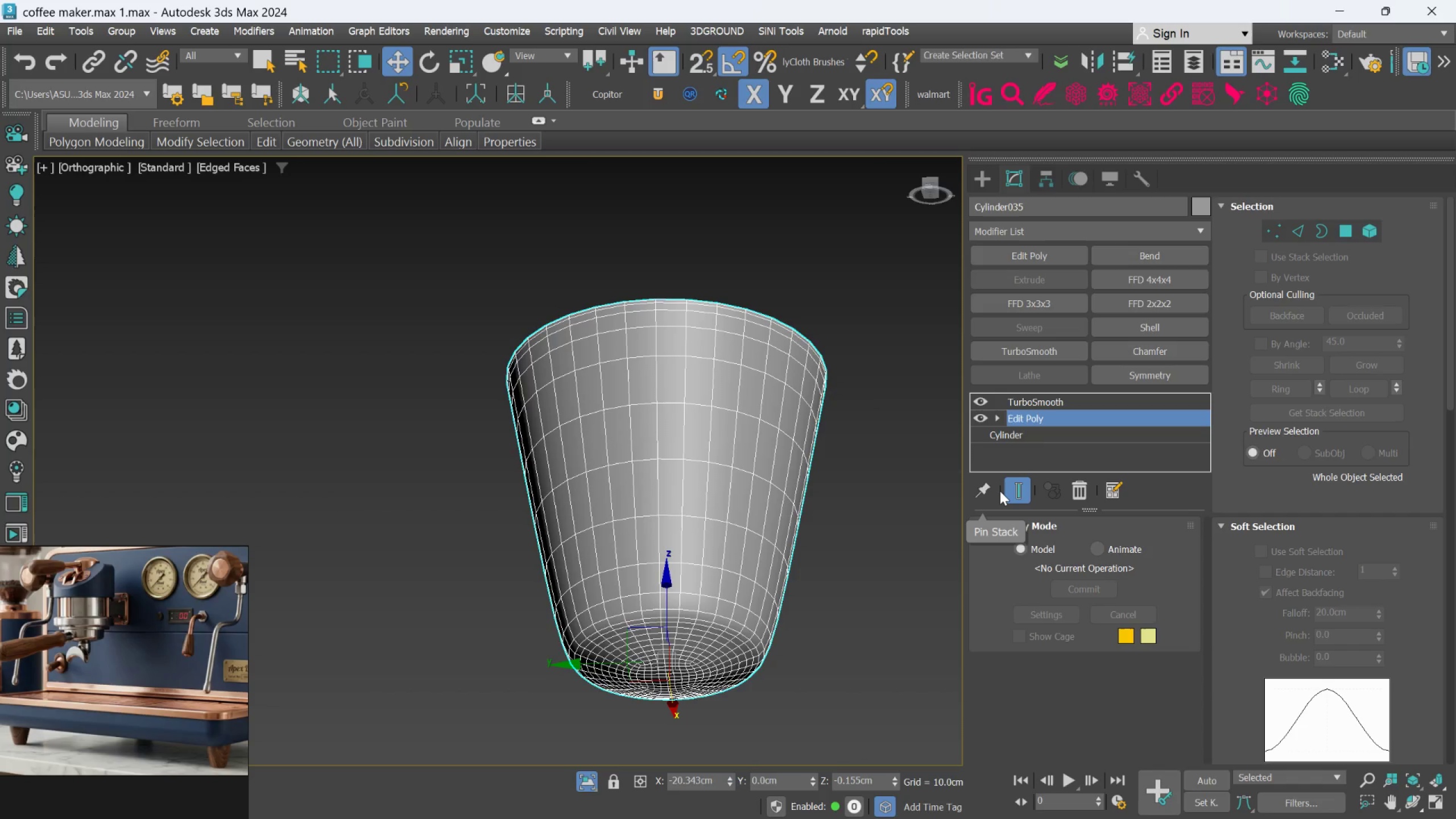 
left_click([1000, 491])
 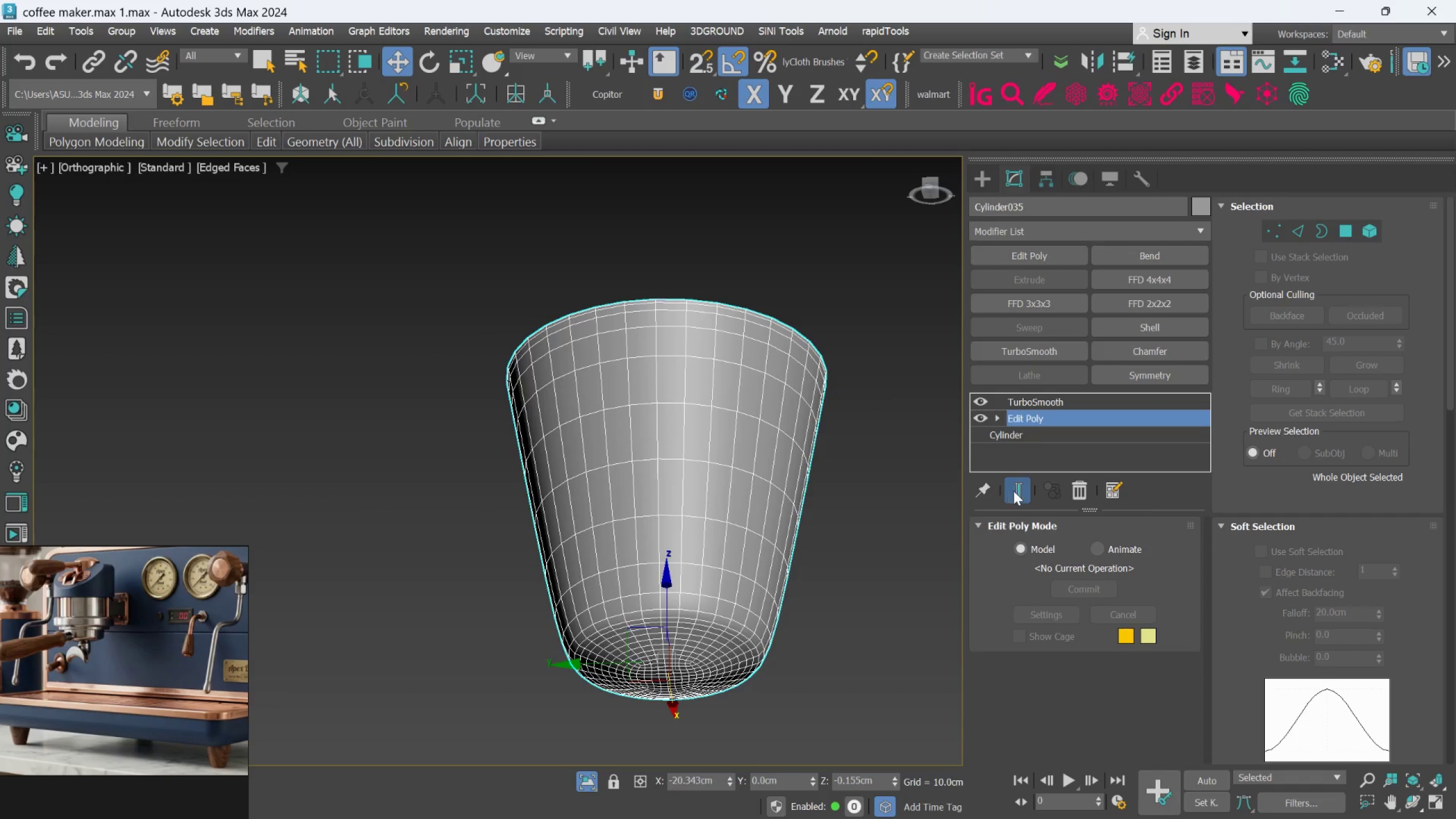 
left_click([1015, 491])
 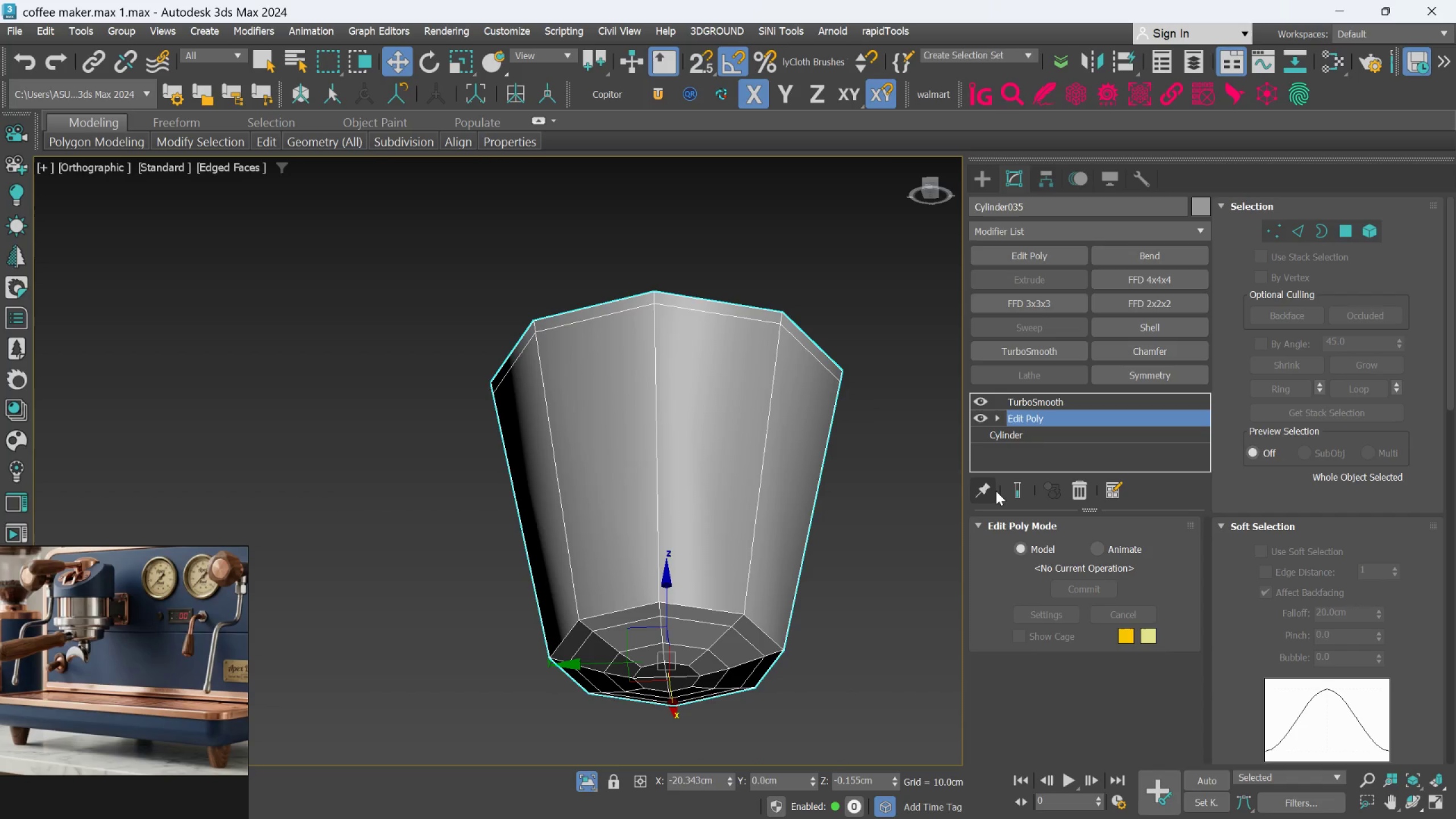 
key(F4)
 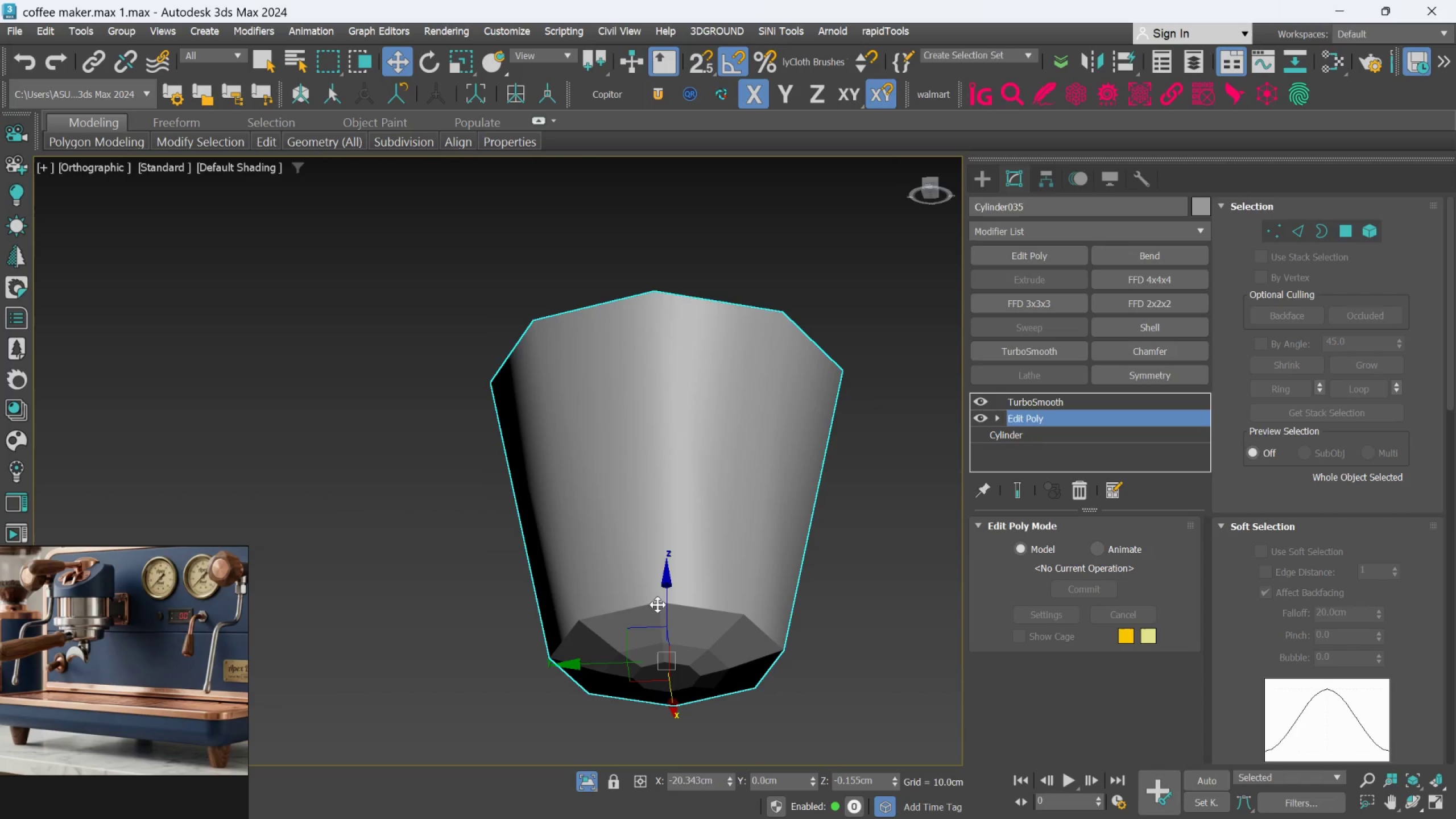 
key(F4)
 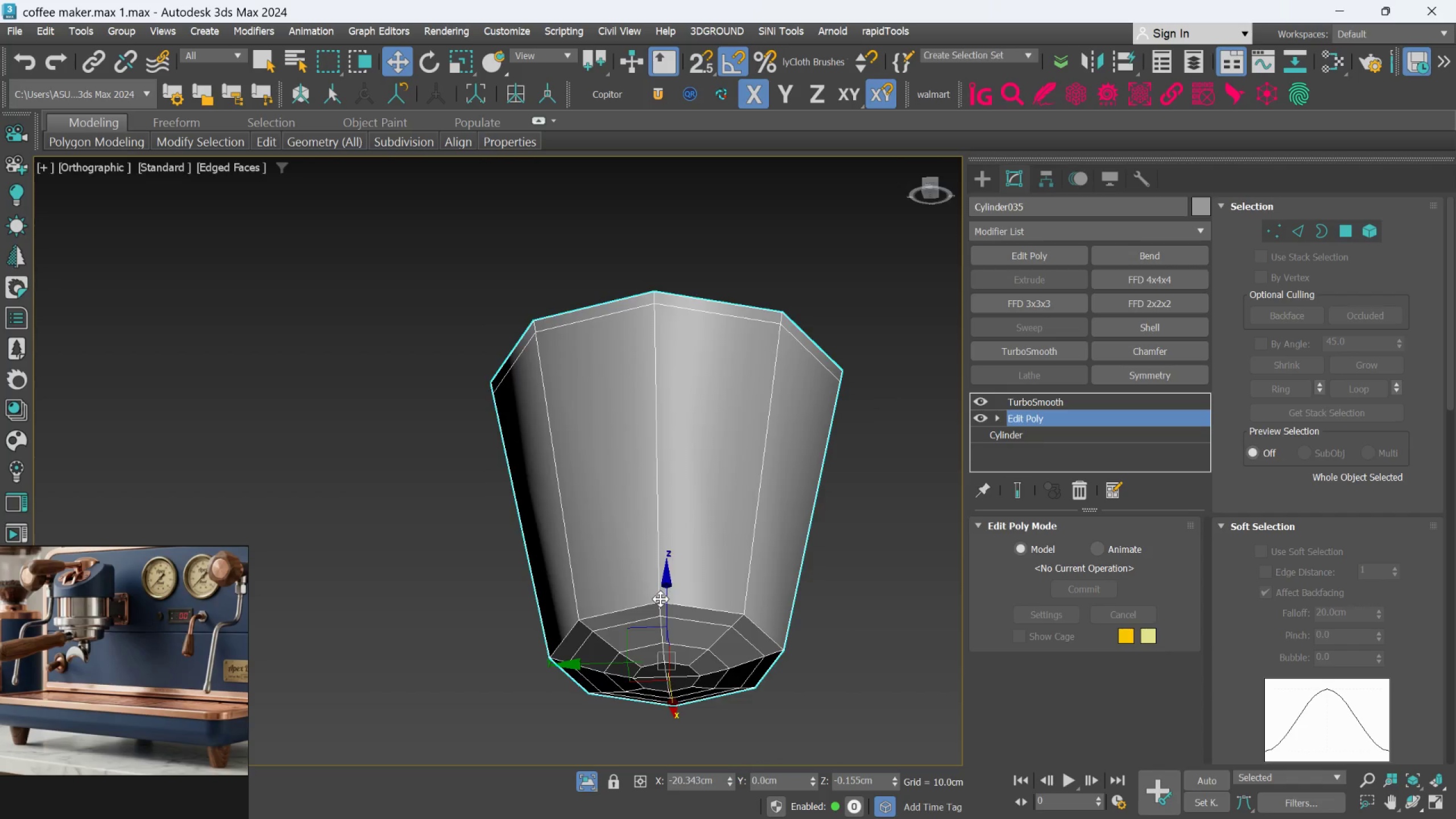 
key(F3)
 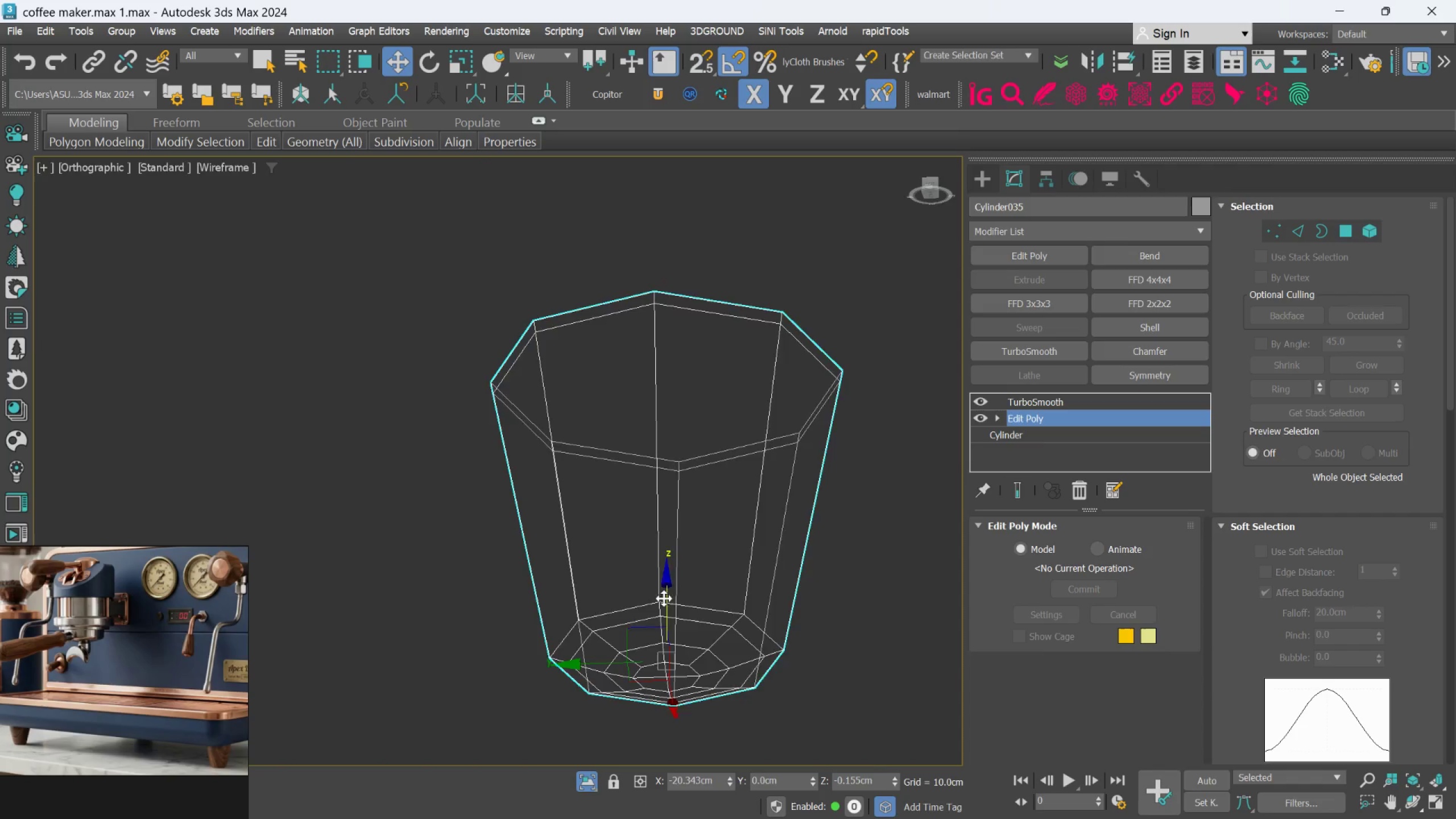 
key(F3)
 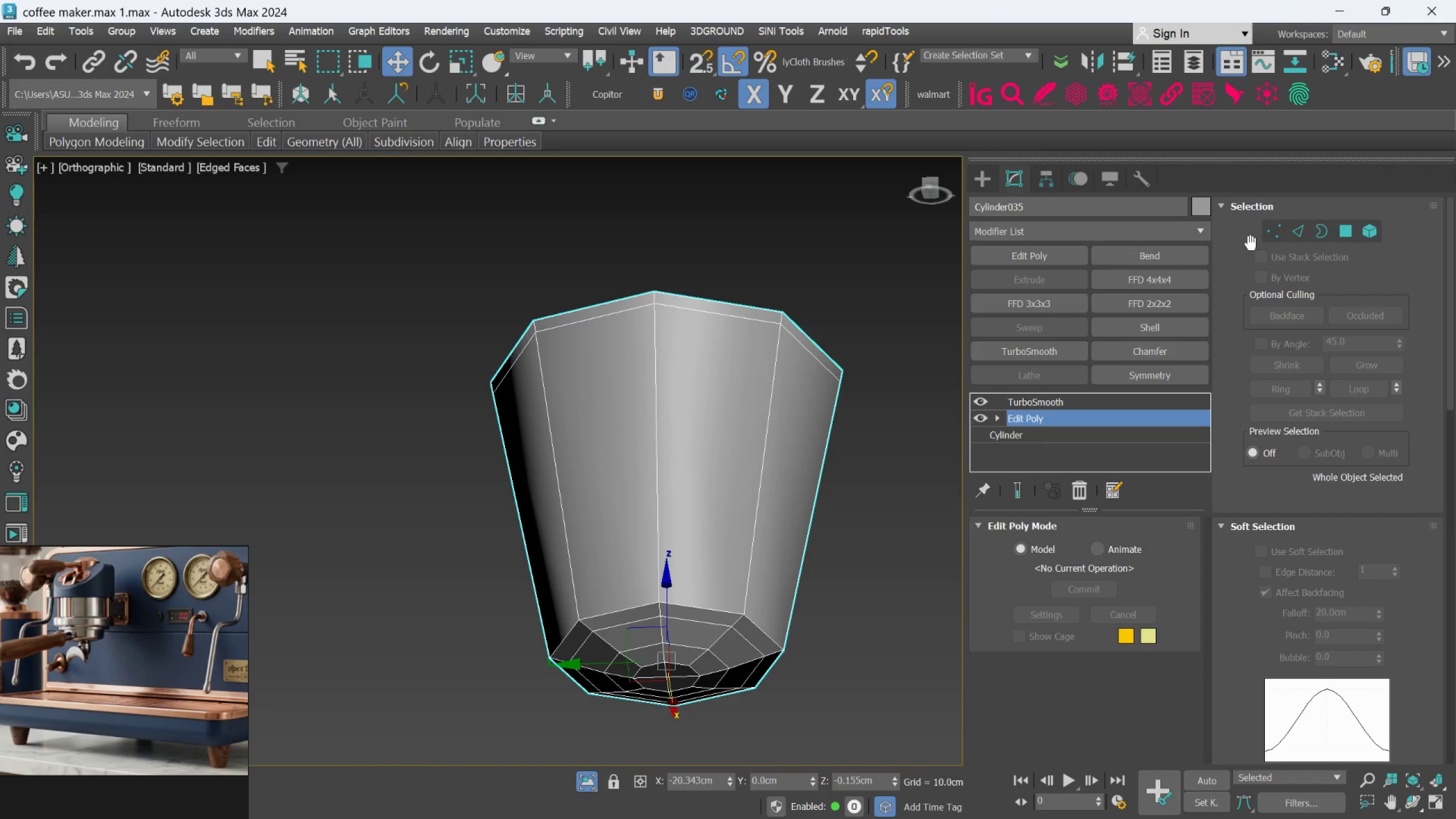 
left_click([1273, 228])
 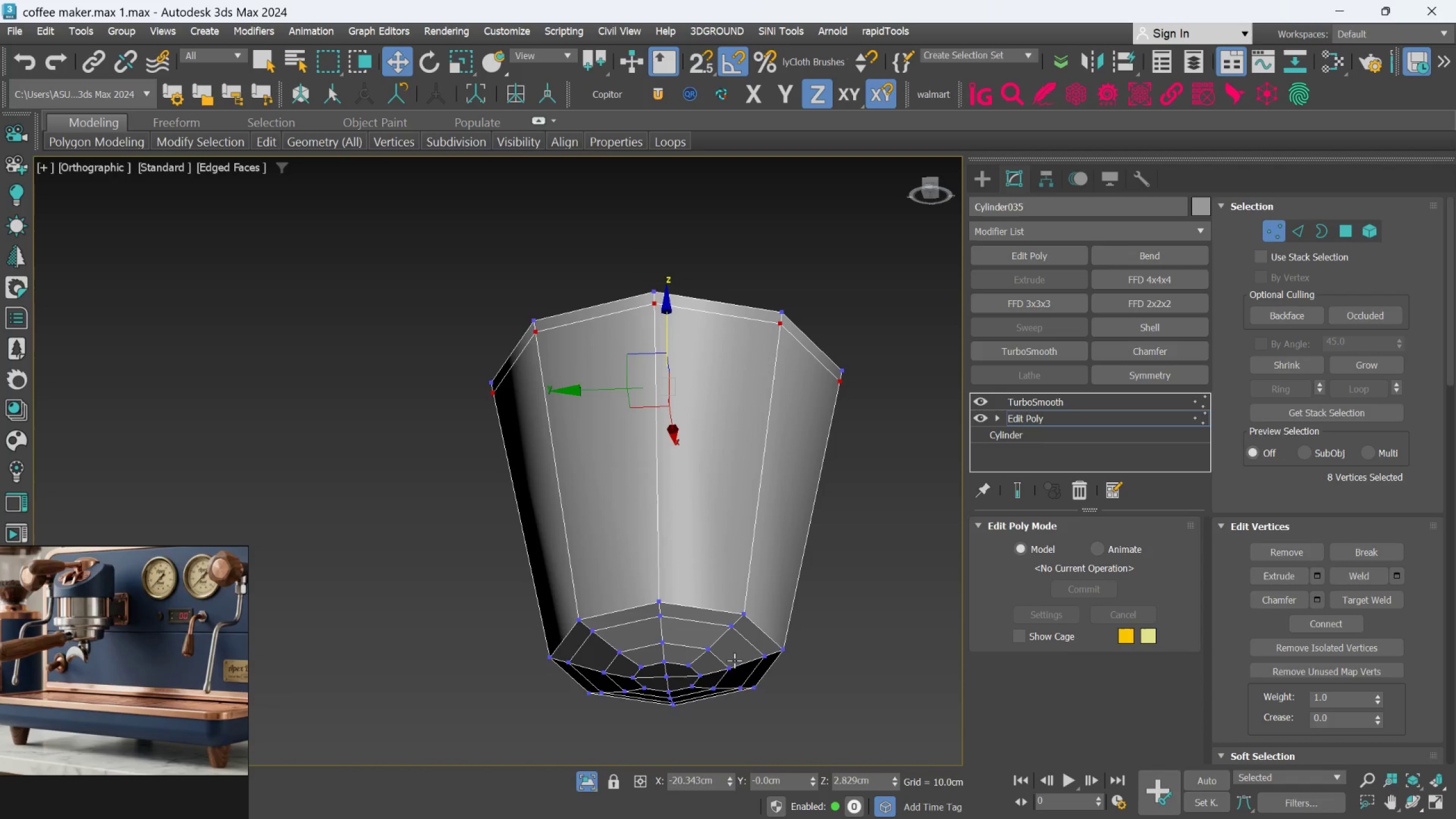 
scroll: coordinate [672, 677], scroll_direction: up, amount: 1.0
 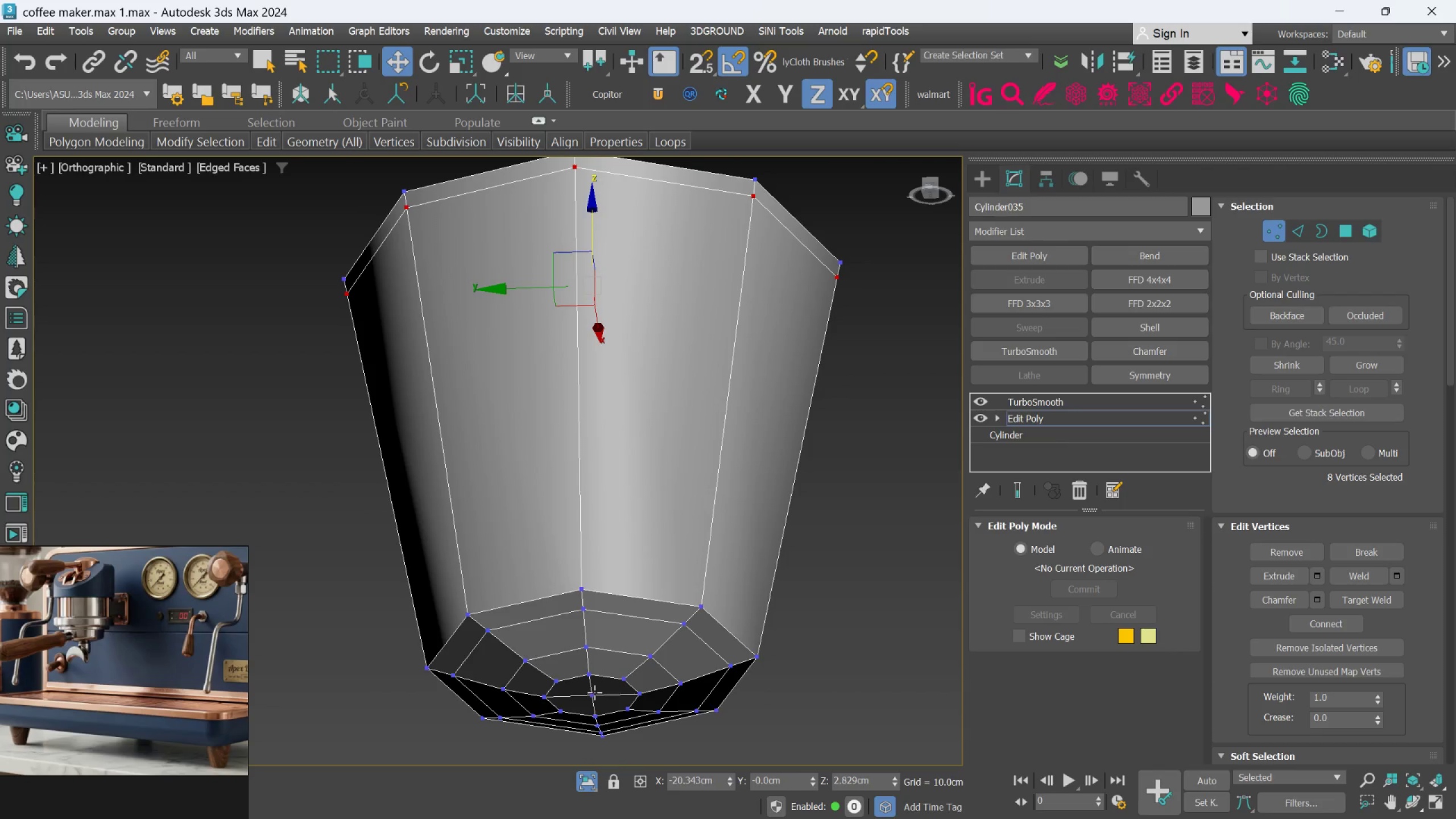 
key(L)
 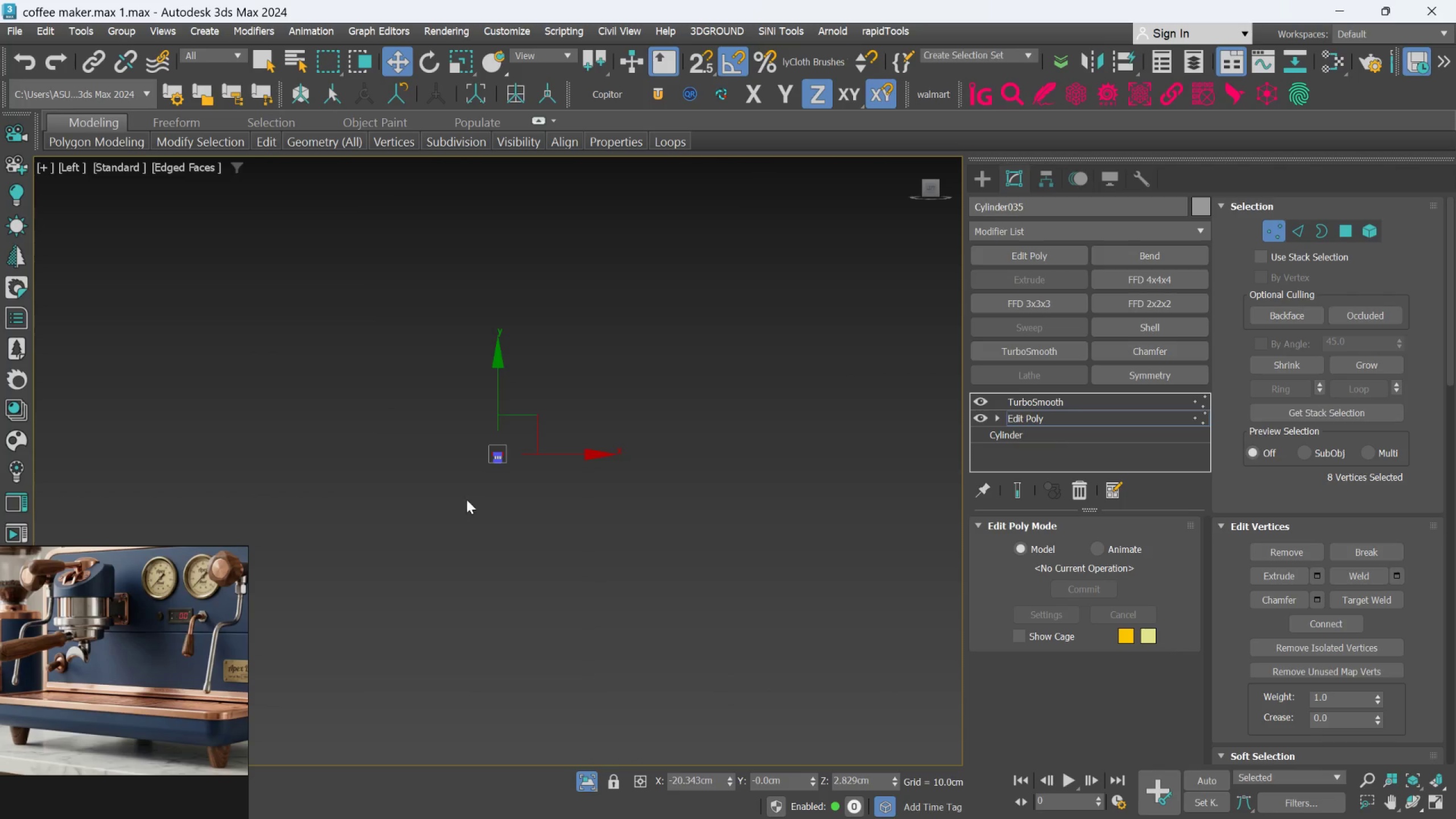 
scroll: coordinate [602, 544], scroll_direction: up, amount: 13.0
 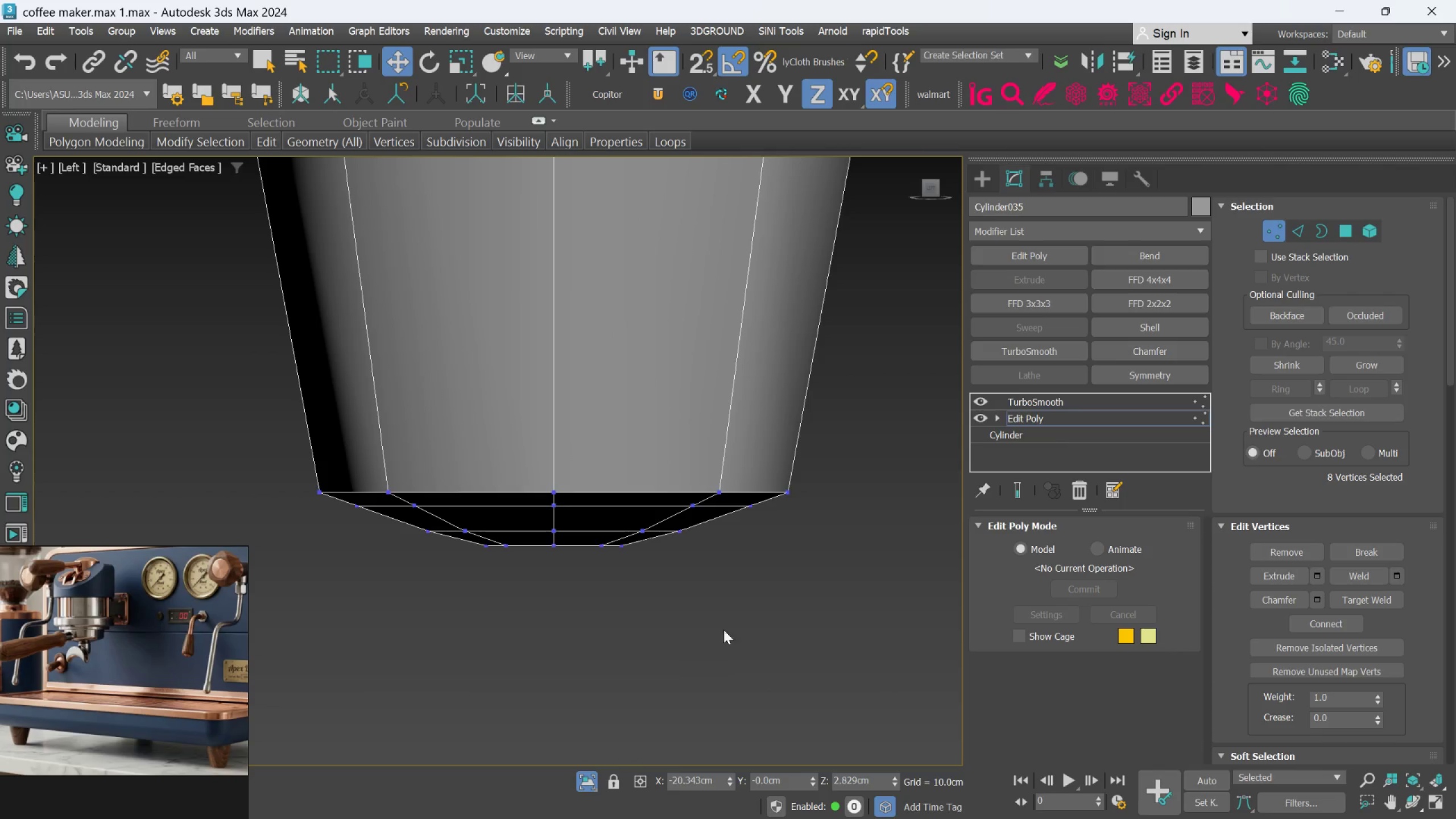 
left_click_drag(start_coordinate=[758, 645], to_coordinate=[390, 524])
 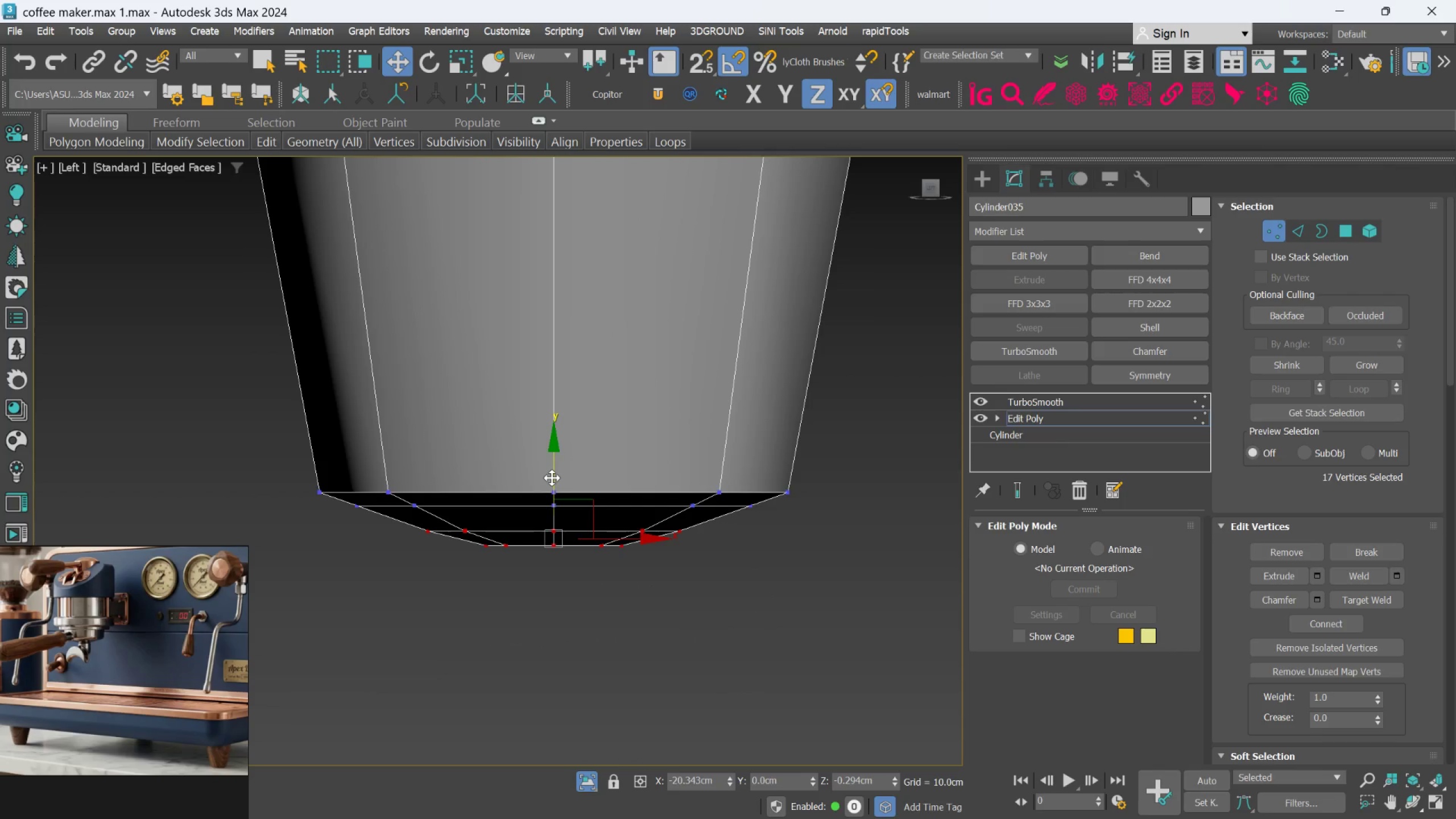 
hold_key(key=AltLeft, duration=1.07)
 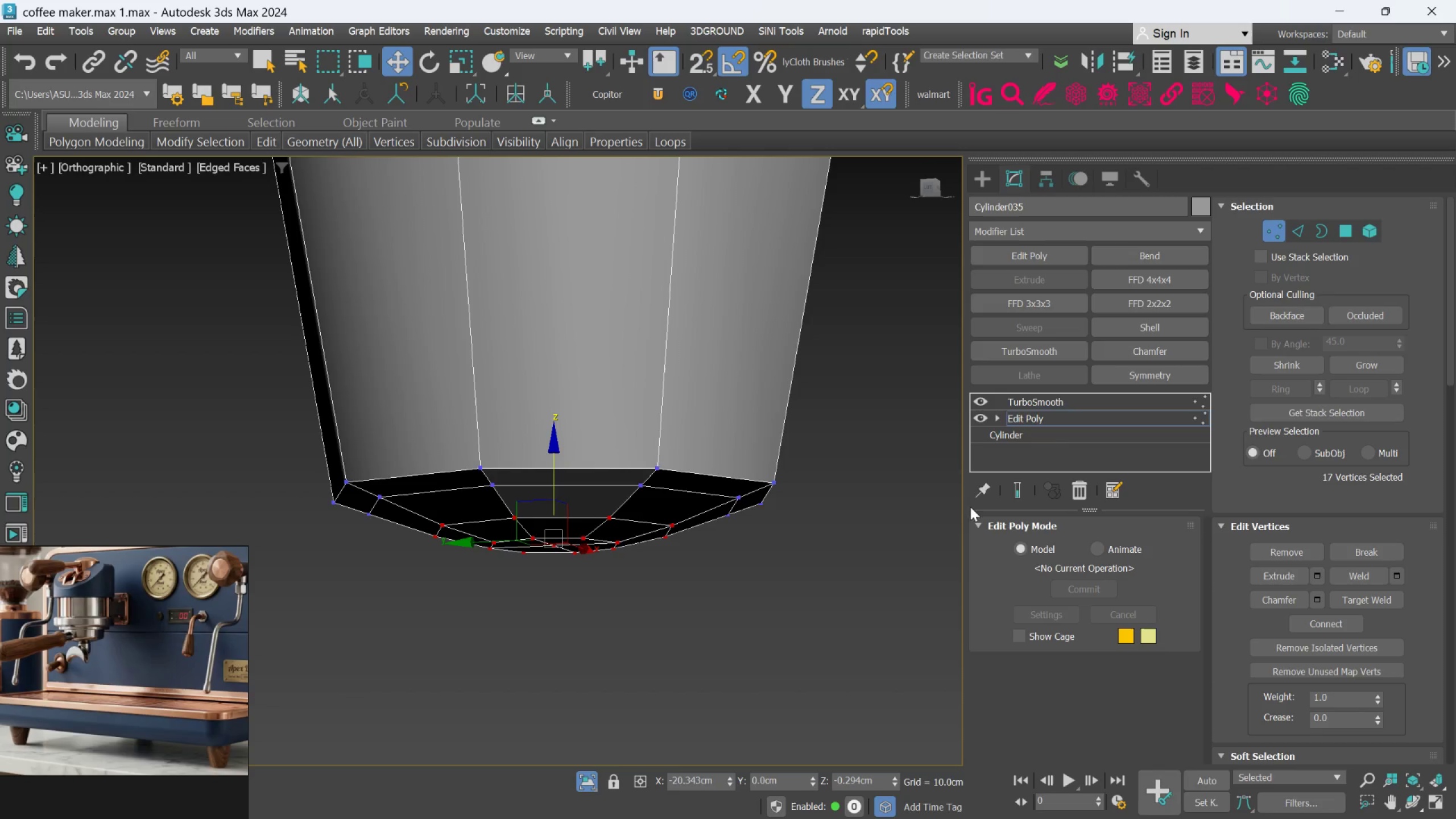 
left_click([1020, 491])
 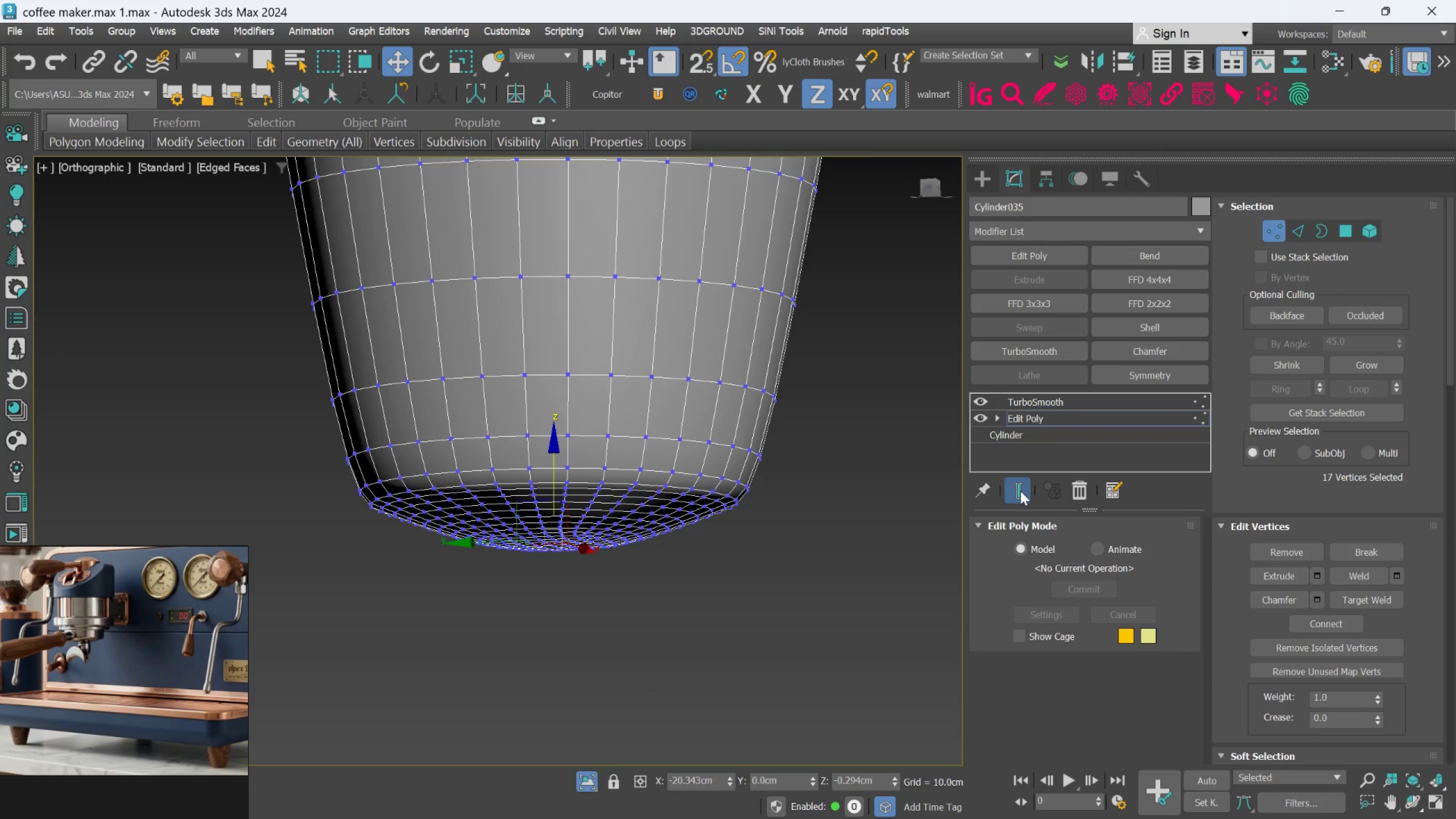 
left_click([1020, 491])
 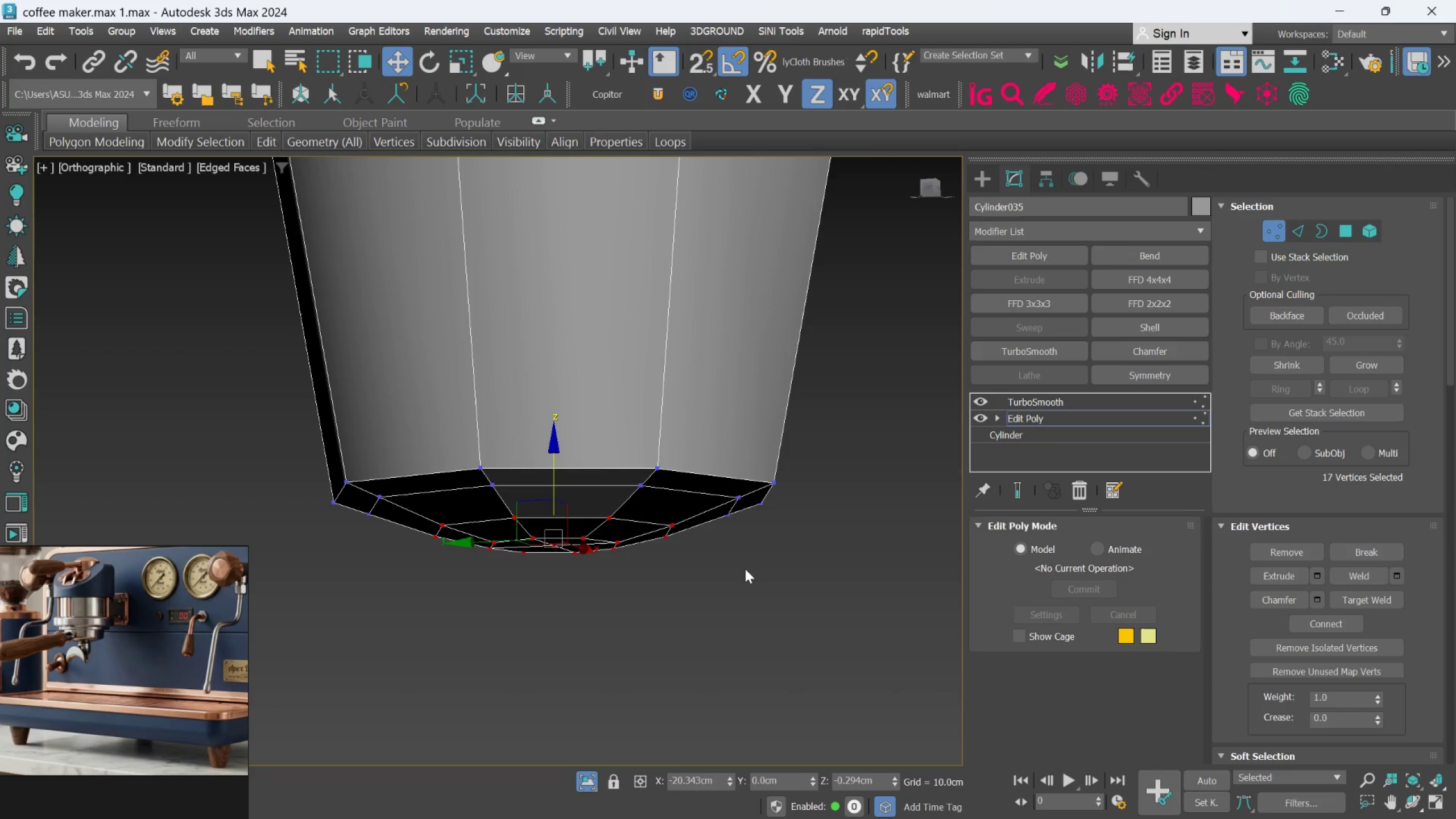 
hold_key(key=AltLeft, duration=1.15)
 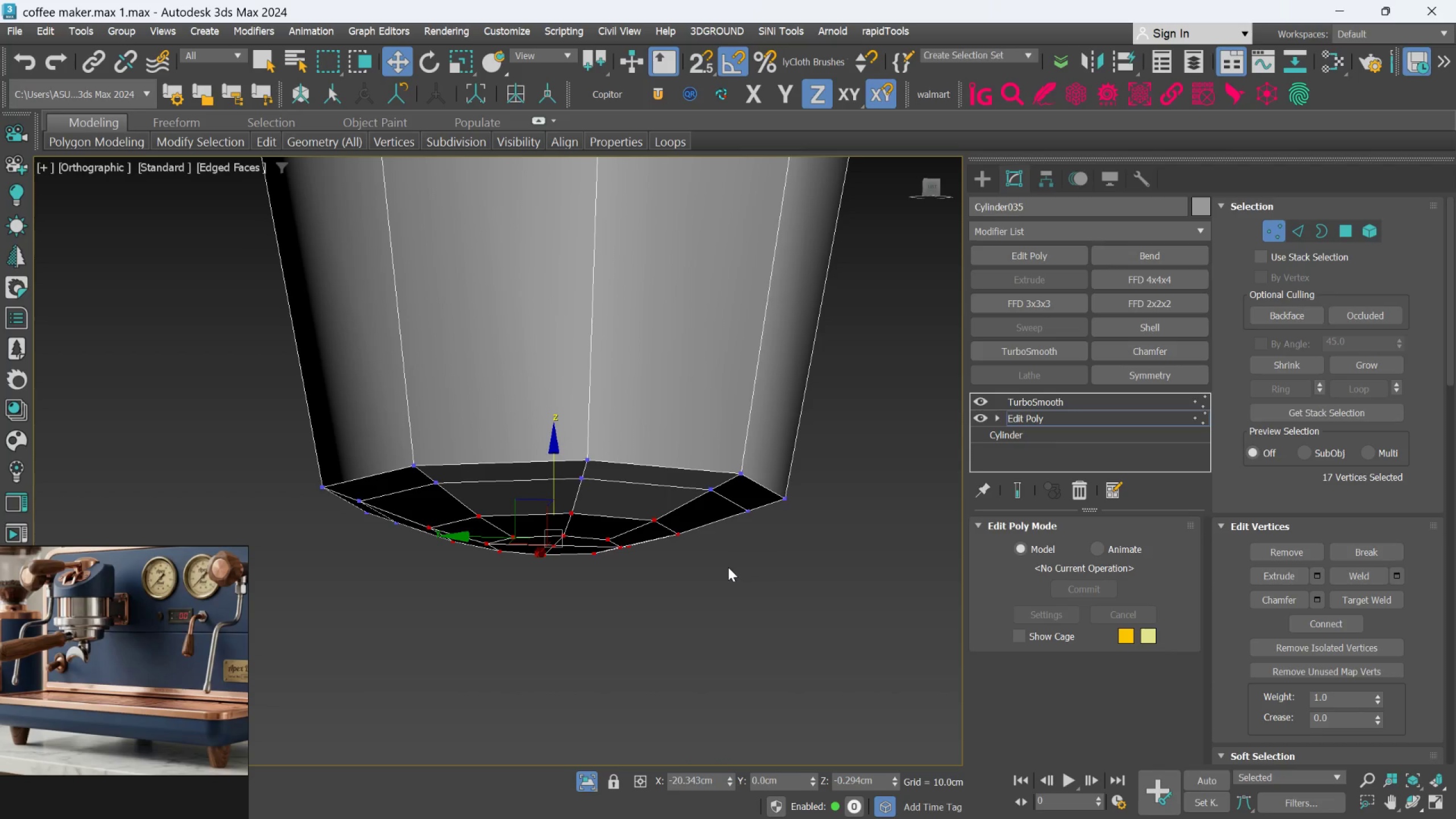 
key(Y)
 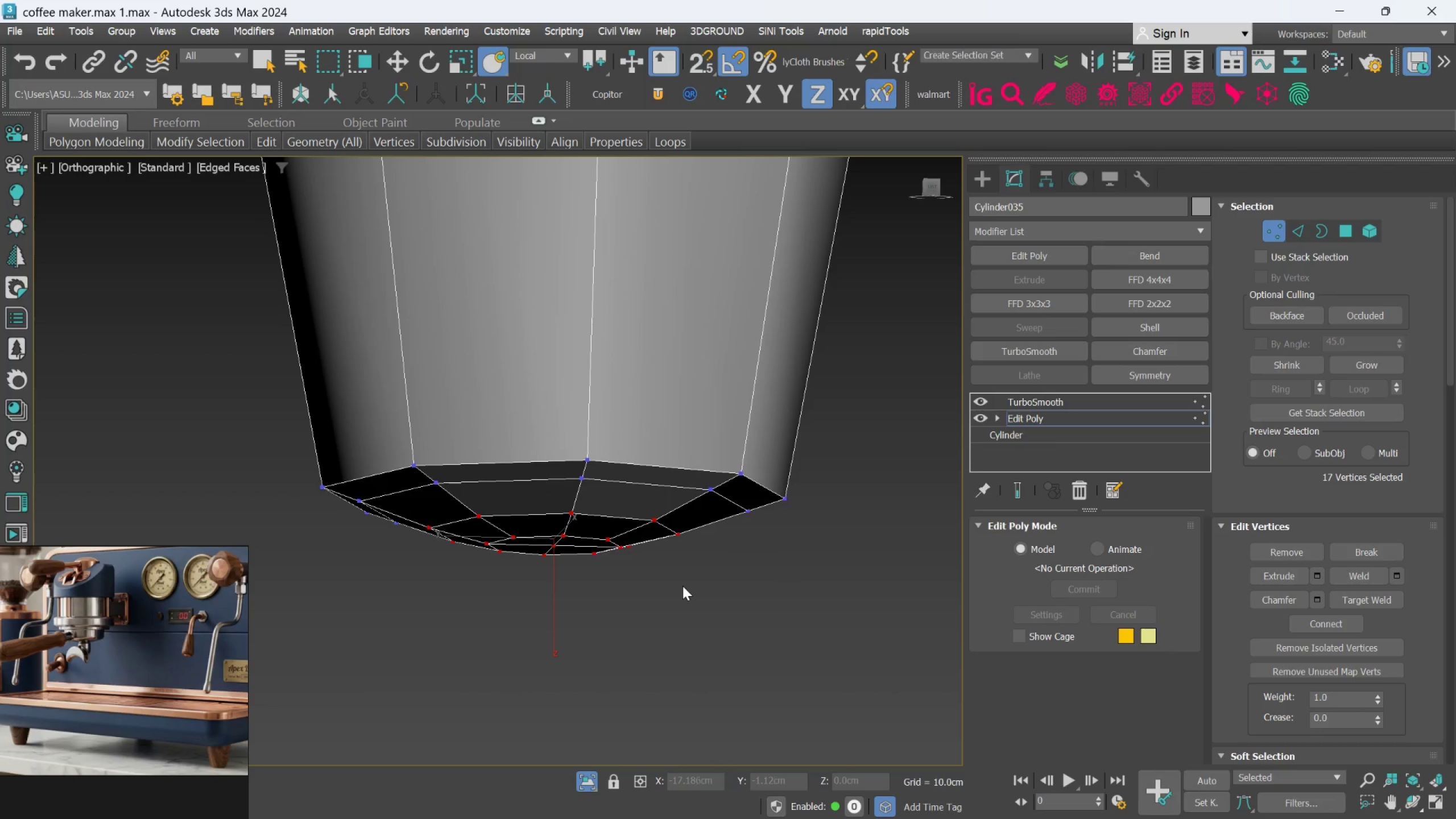 
key(R)
 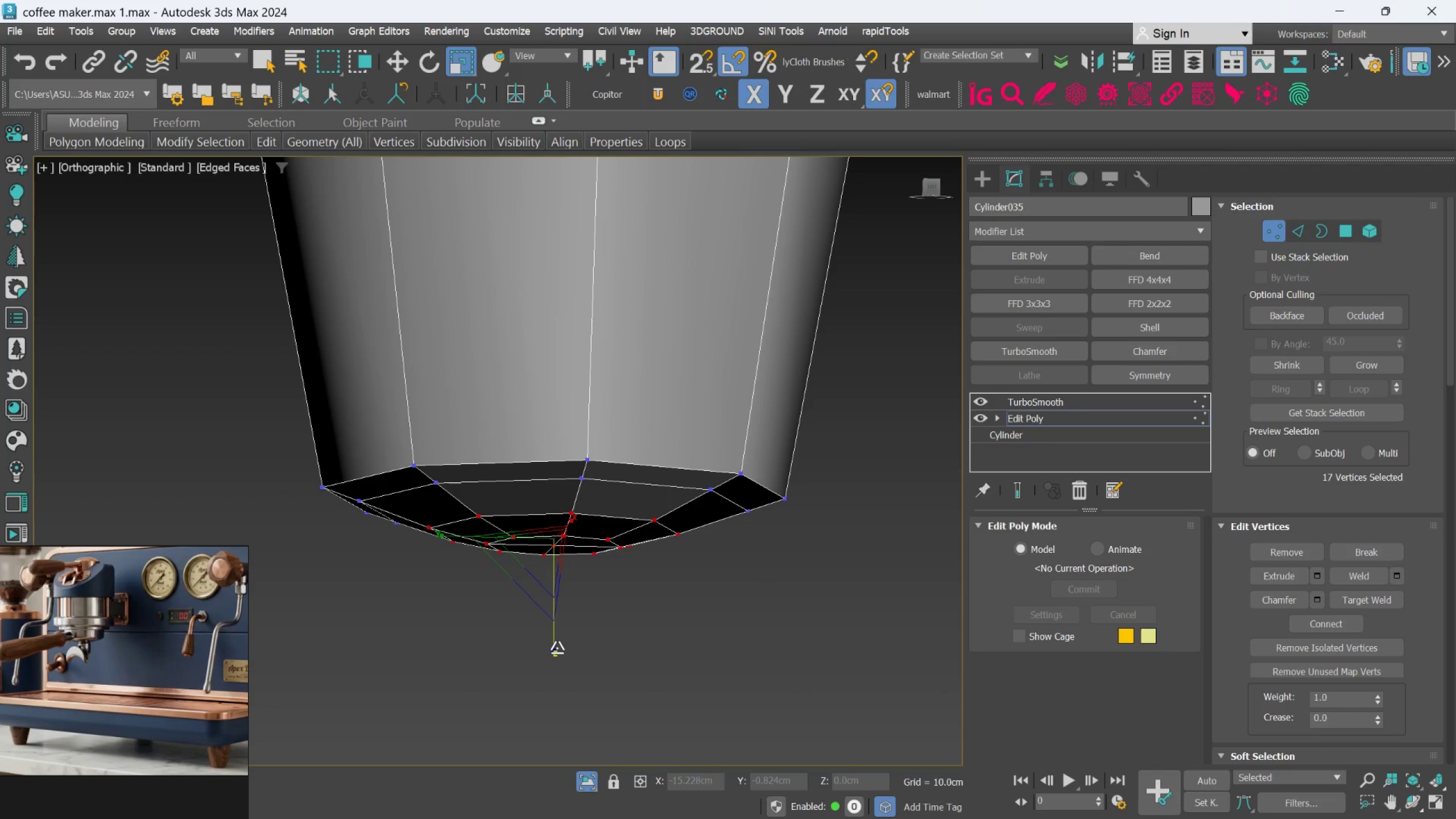 
left_click_drag(start_coordinate=[557, 648], to_coordinate=[560, 408])
 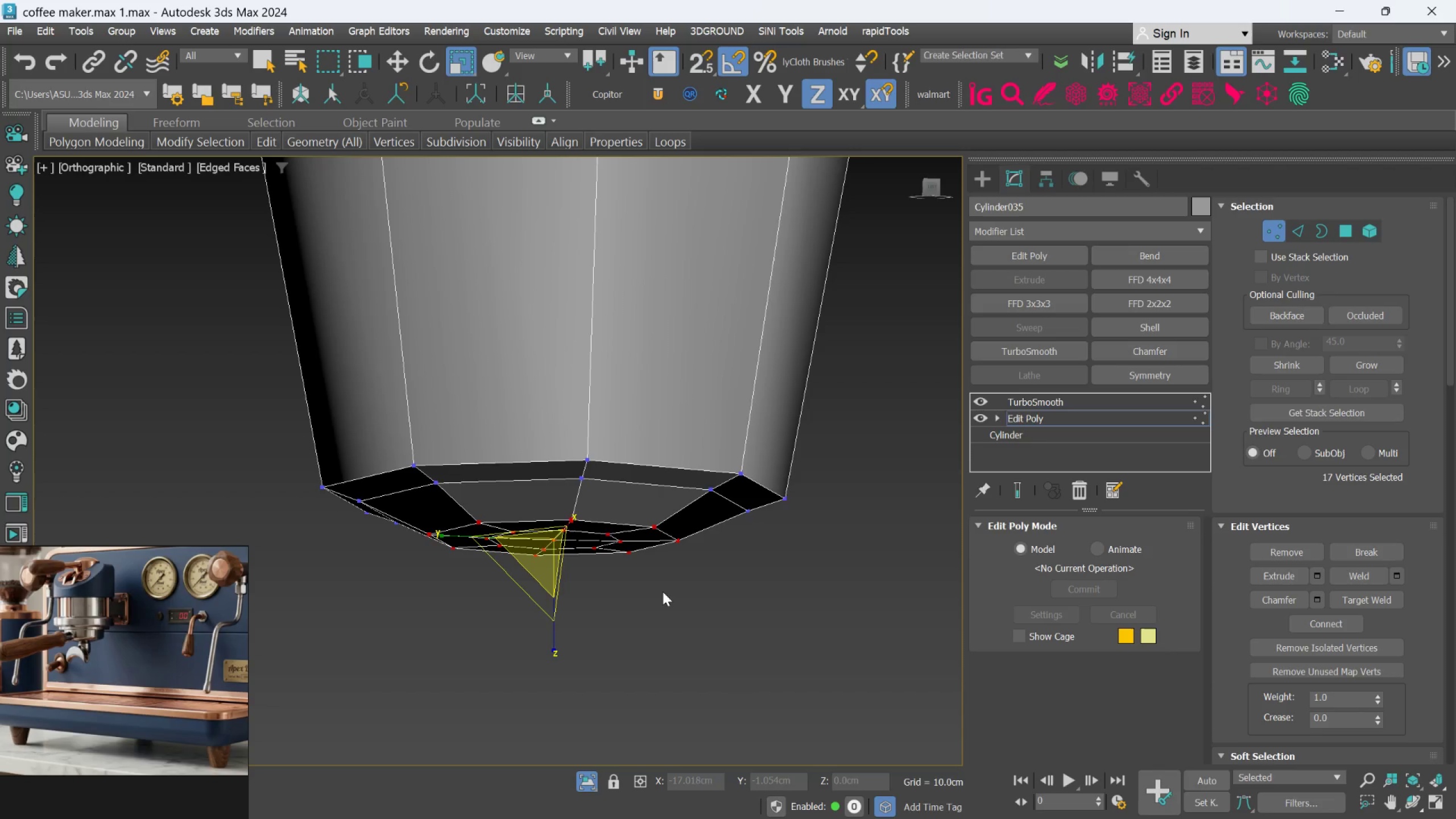 
hold_key(key=AltLeft, duration=1.48)
 